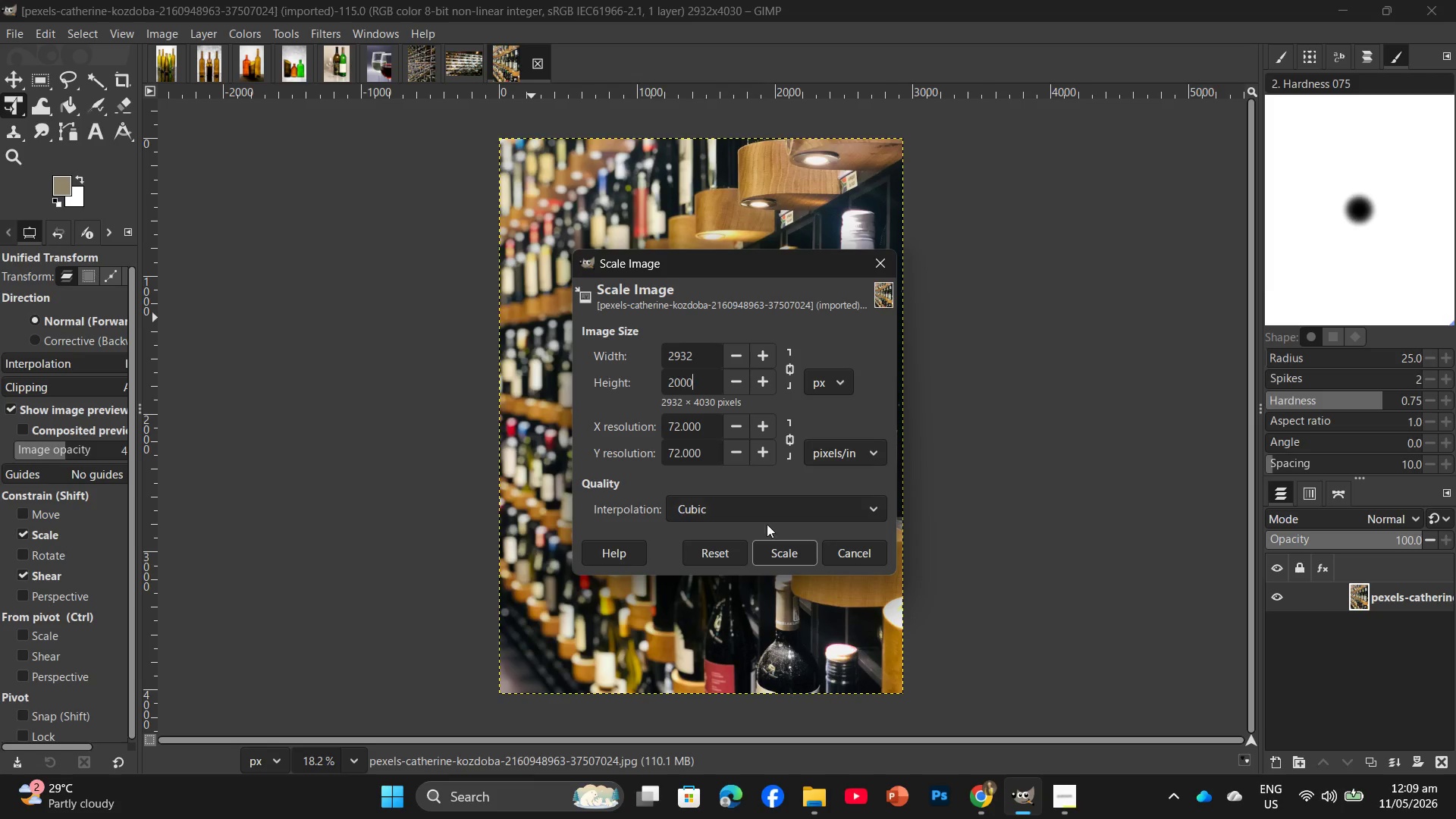 
left_click([782, 556])
 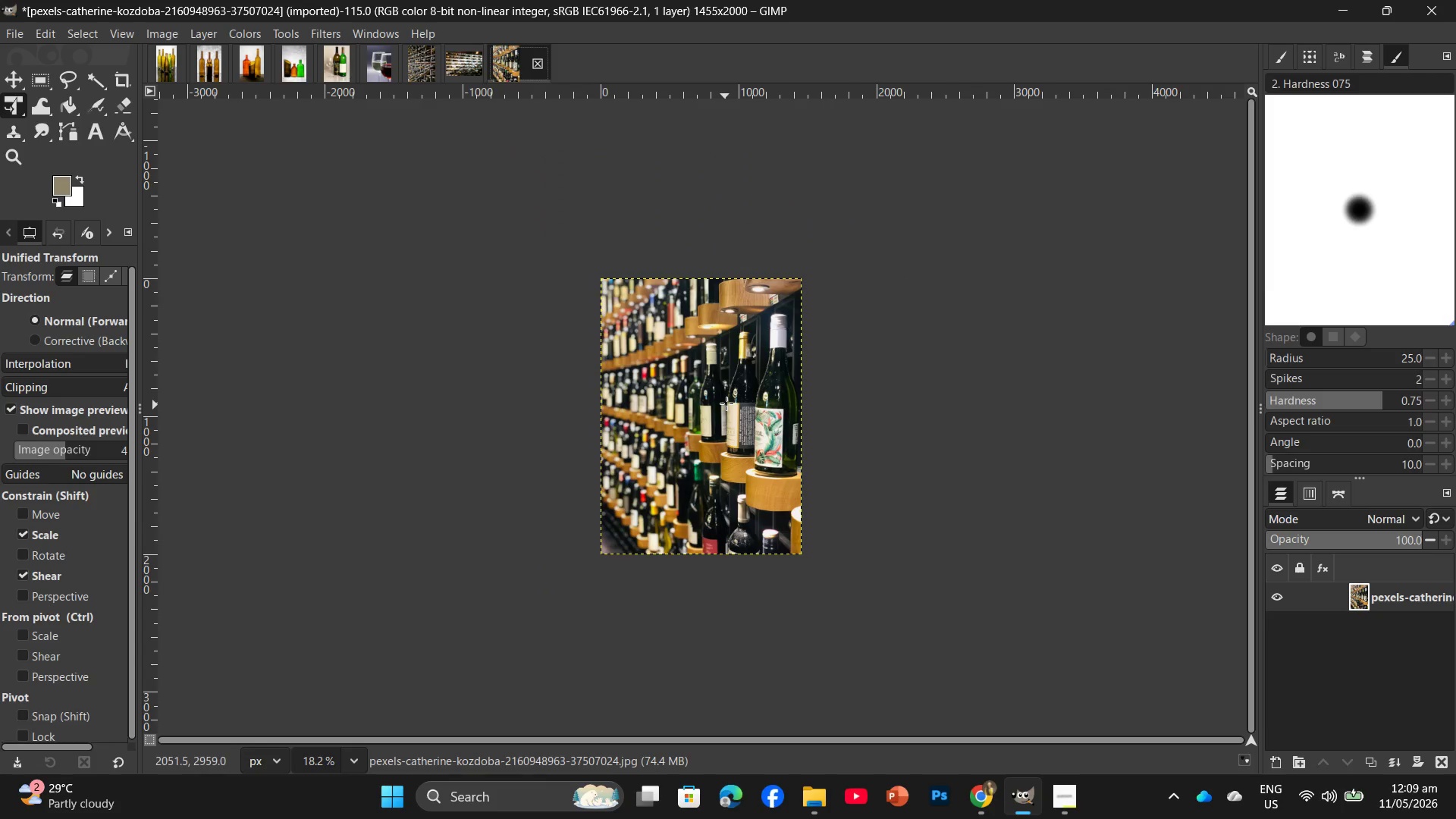 
hold_key(key=ControlLeft, duration=1.67)
scroll: coordinate [709, 401], scroll_direction: up, amount: 8.0
 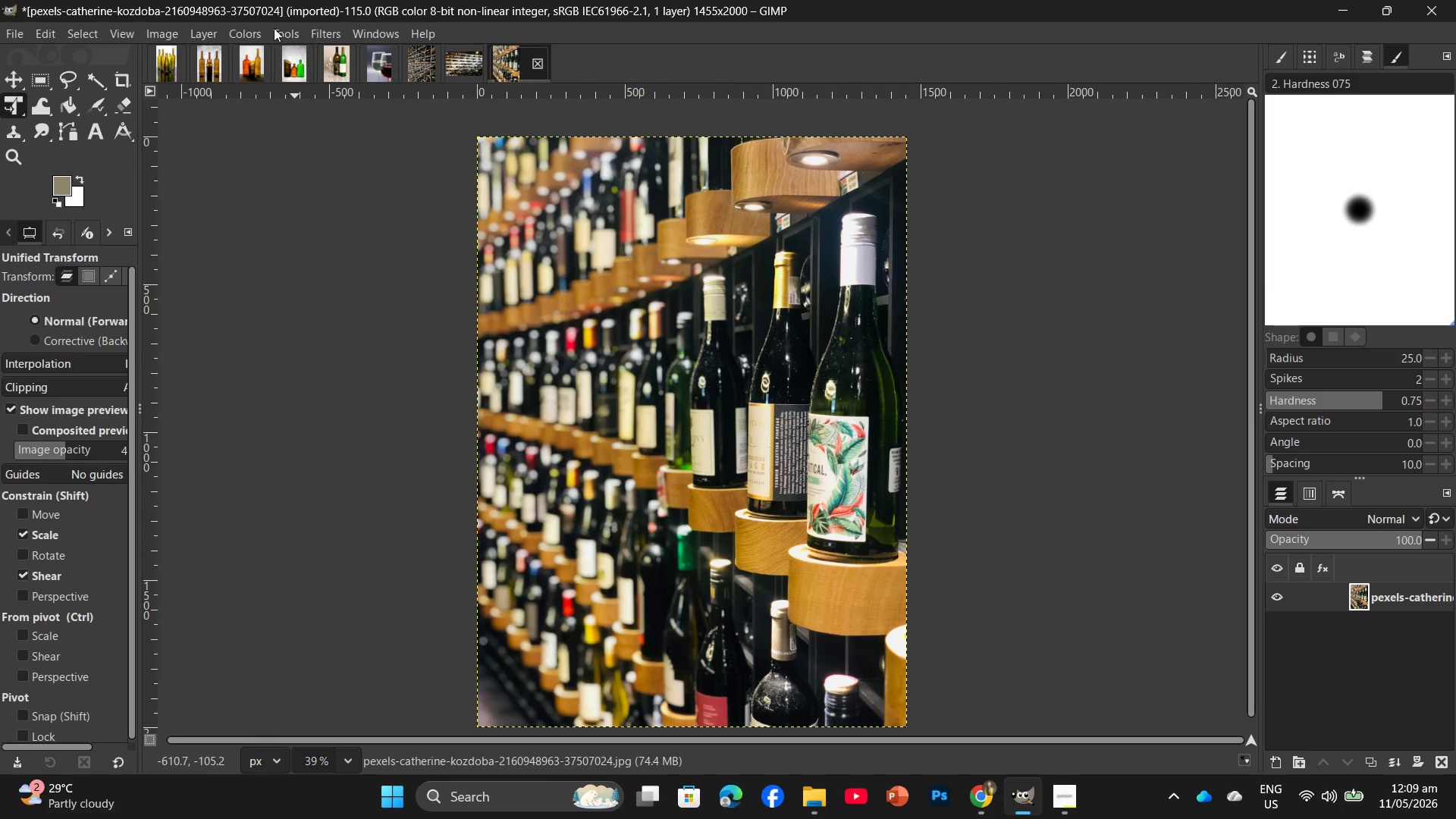 
left_click([243, 34])
 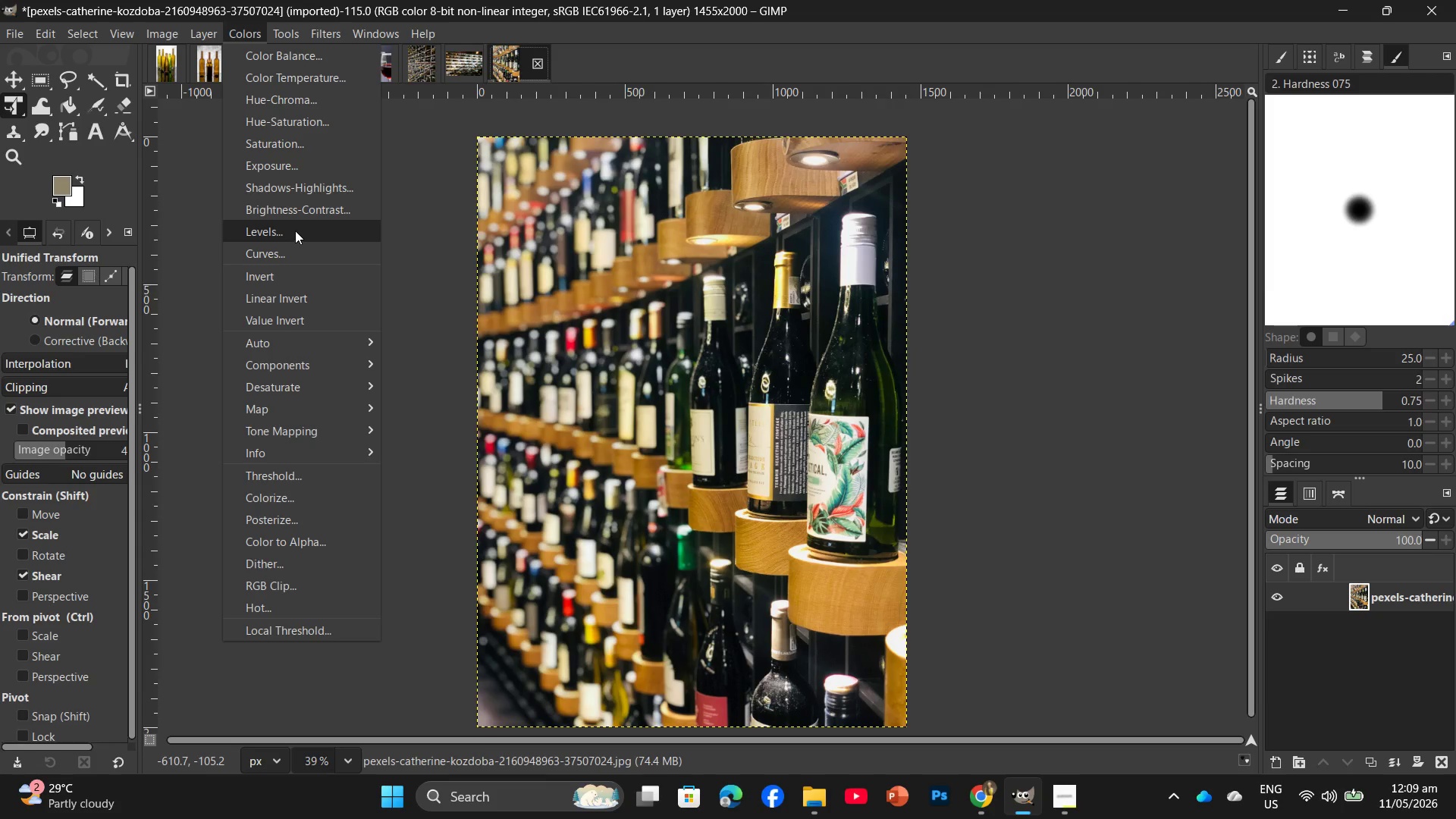 
left_click([295, 231])
 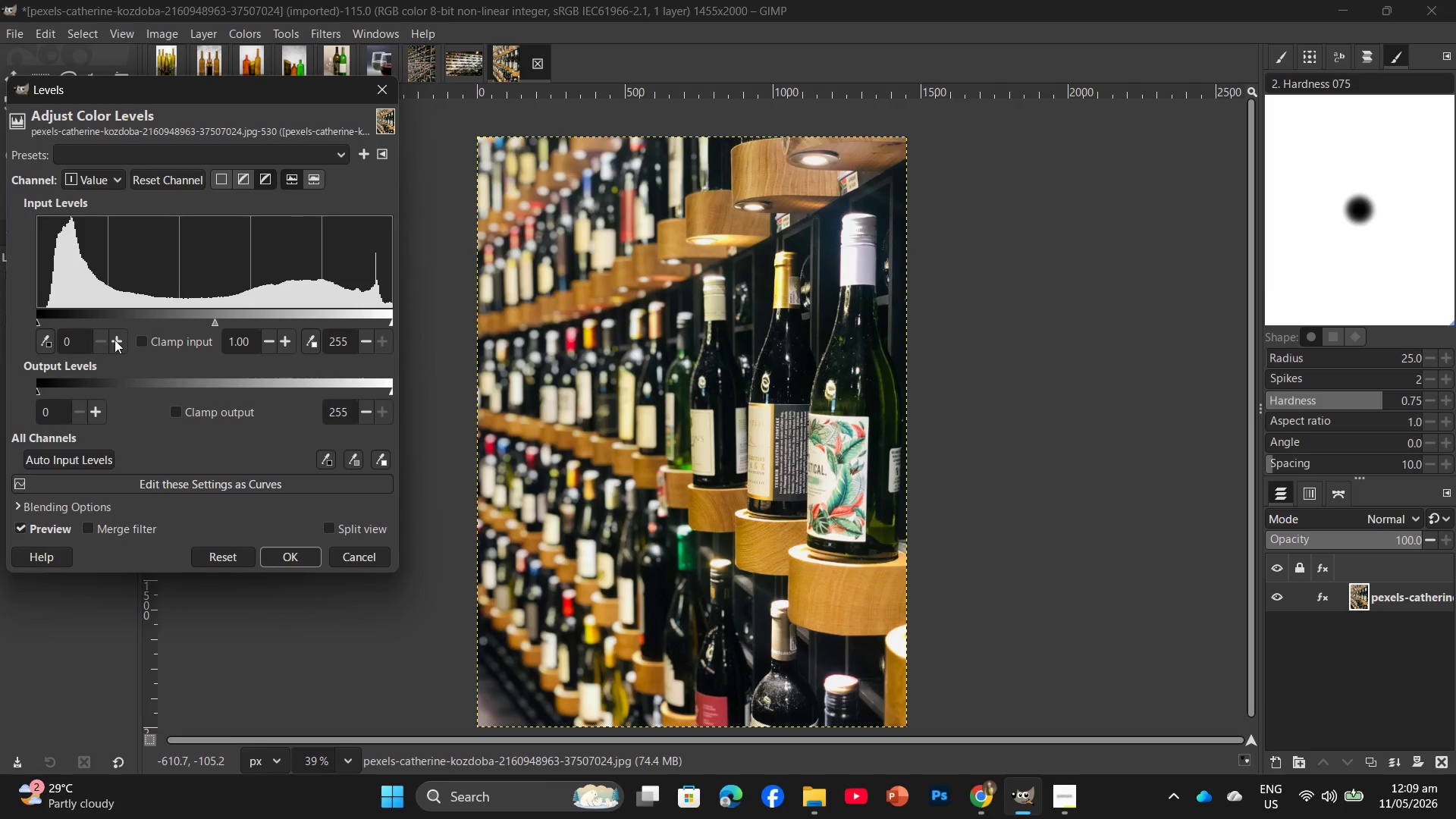 
double_click([121, 342])
 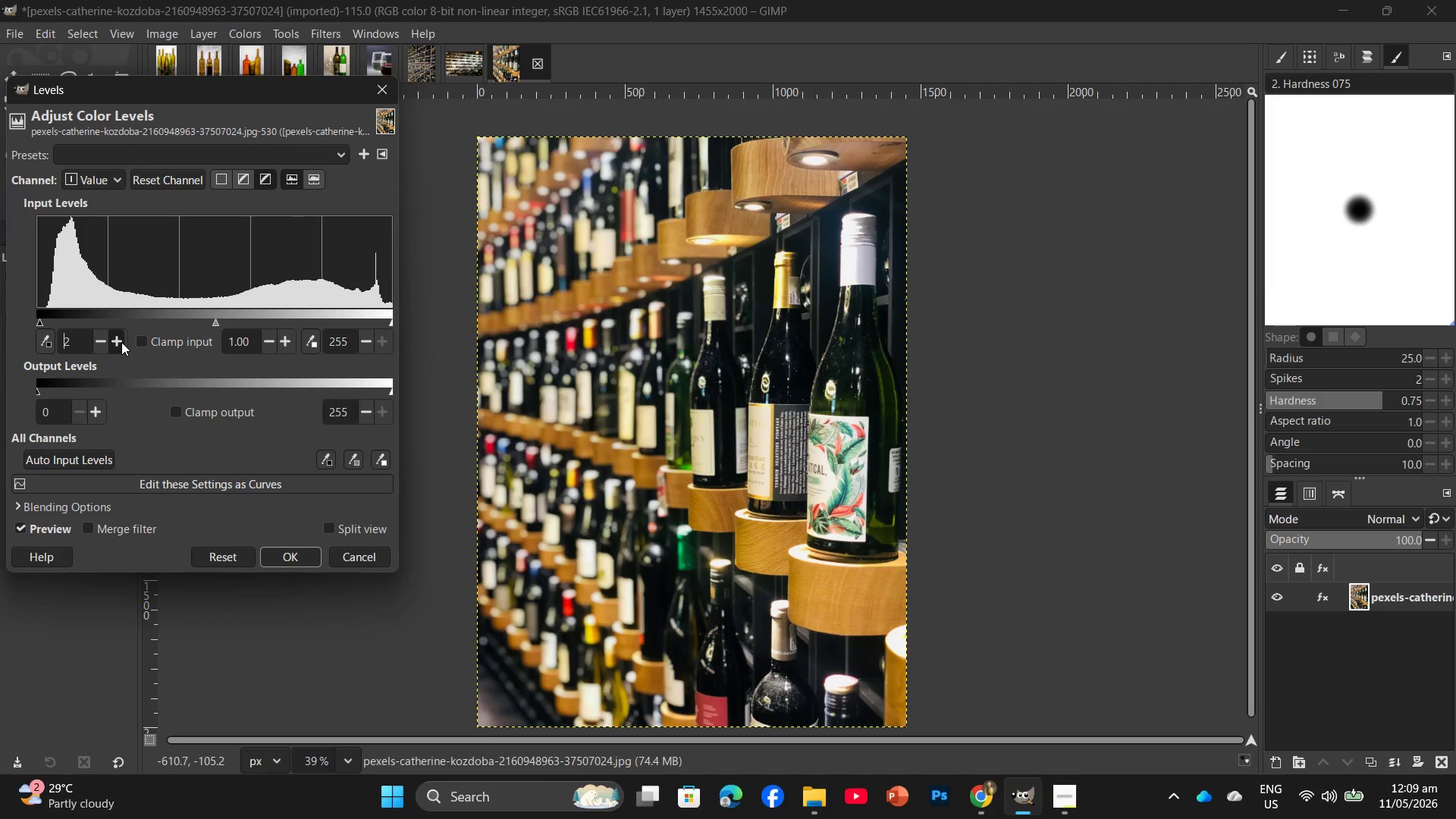 
triple_click([121, 342])
 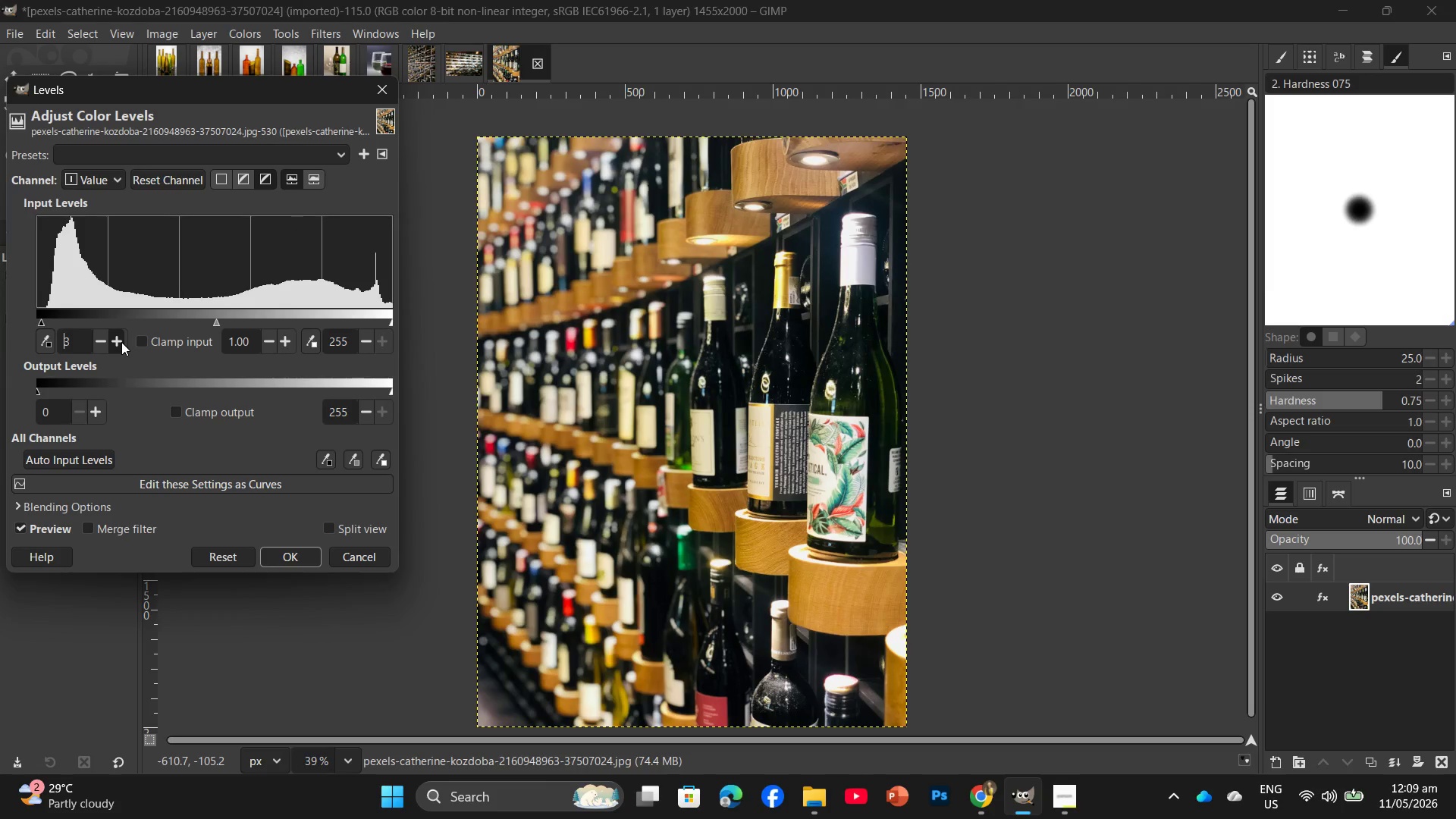 
triple_click([121, 342])
 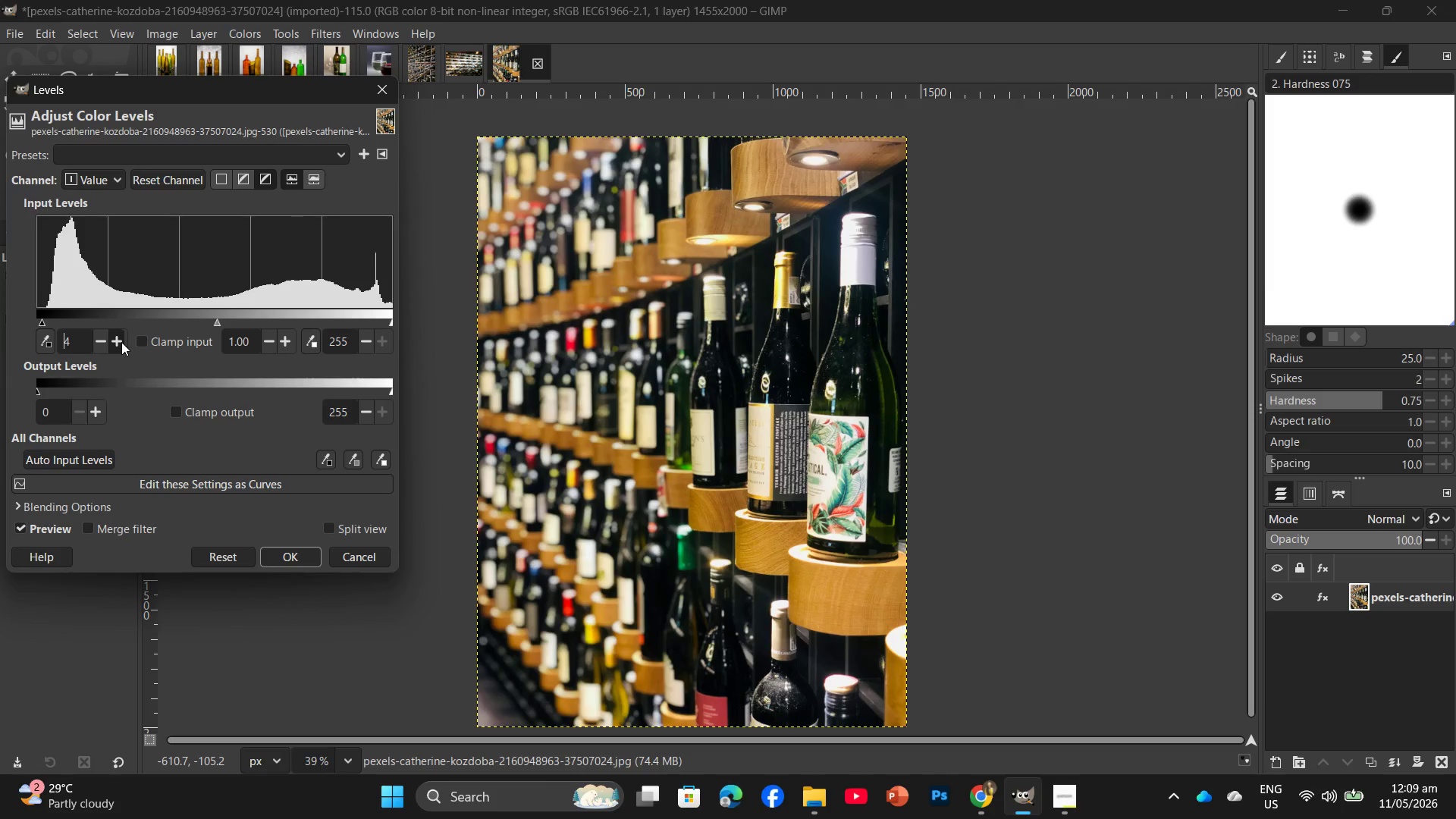 
triple_click([121, 342])
 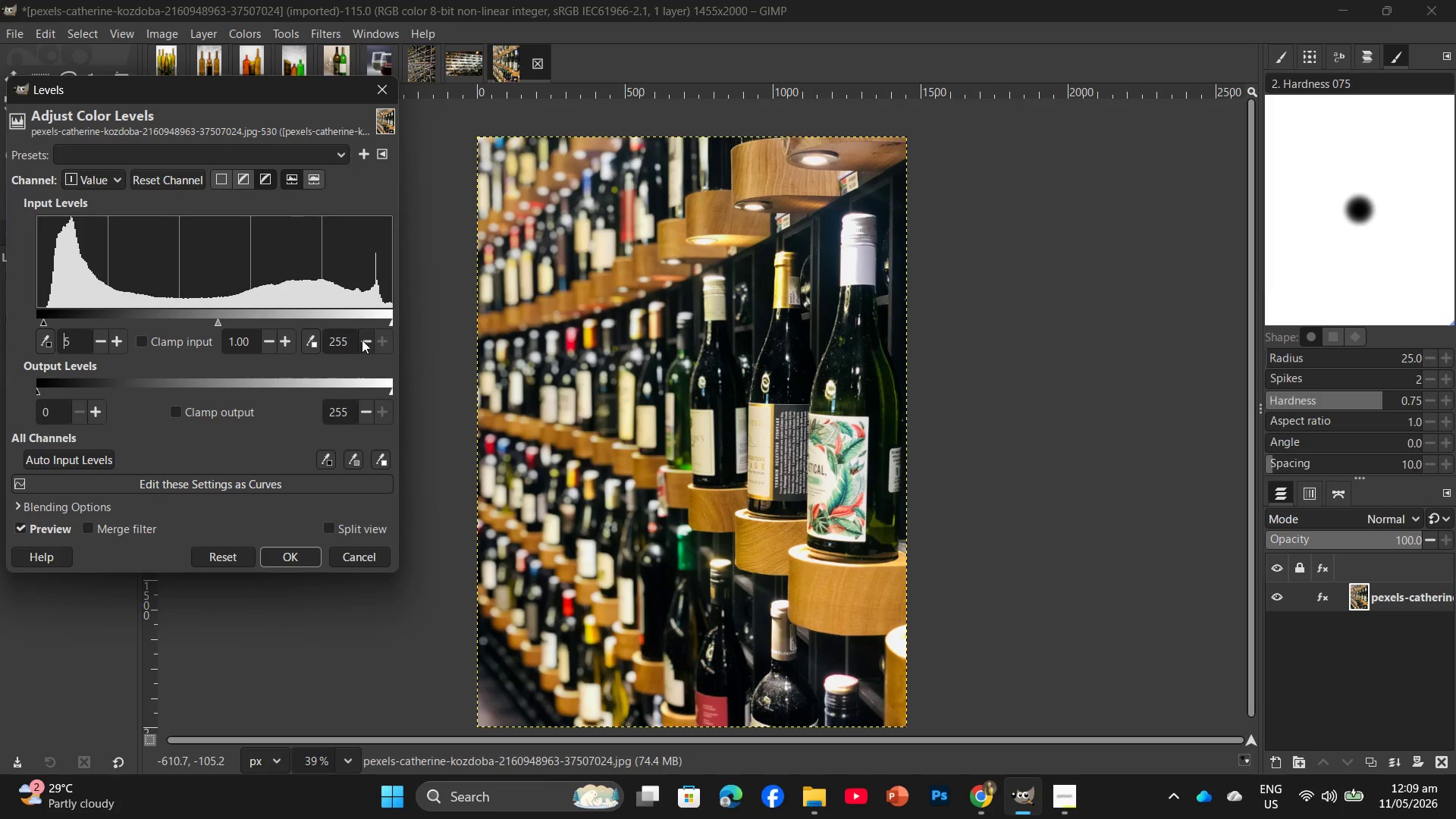 
double_click([362, 340])
 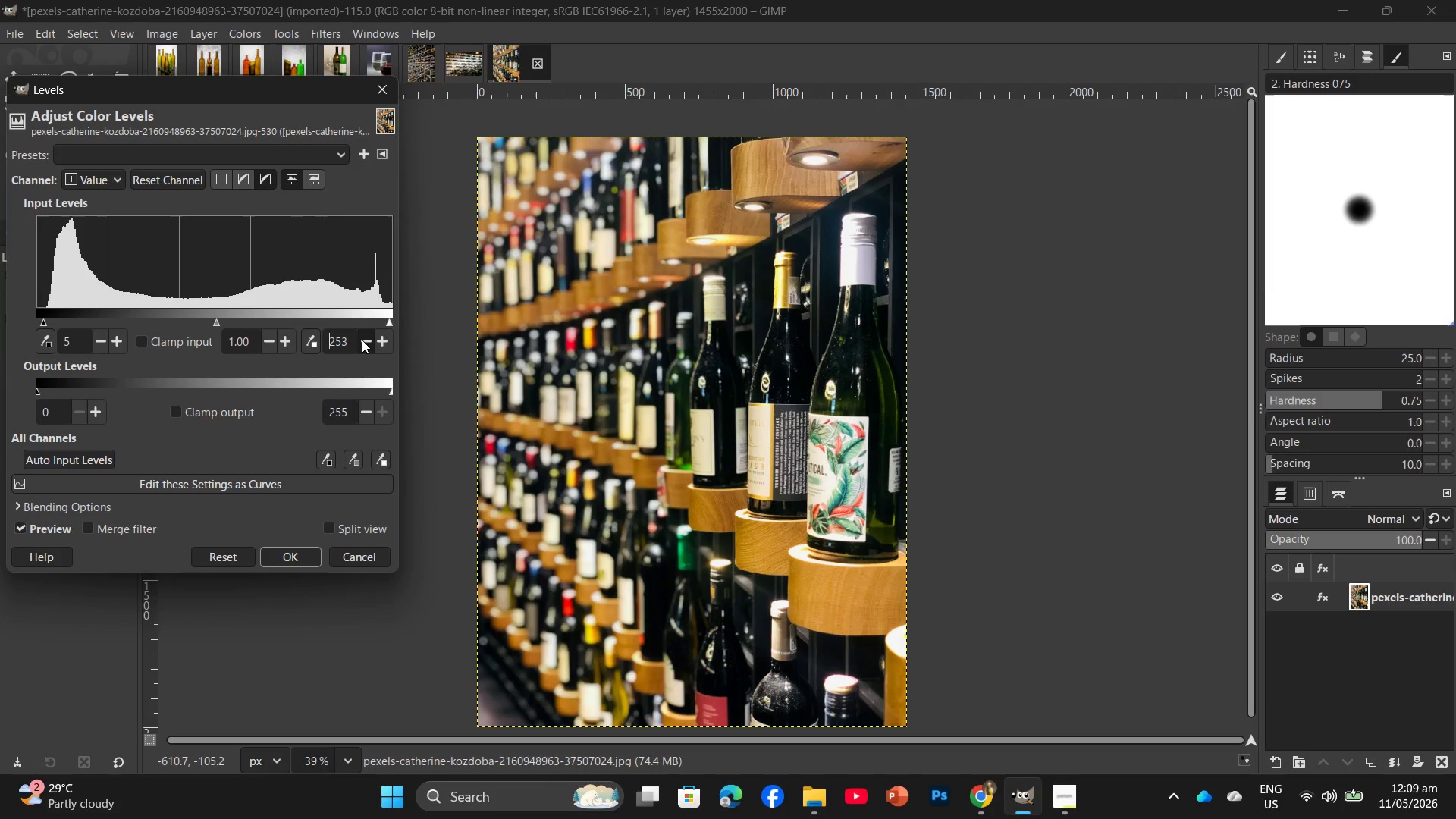 
triple_click([362, 340])
 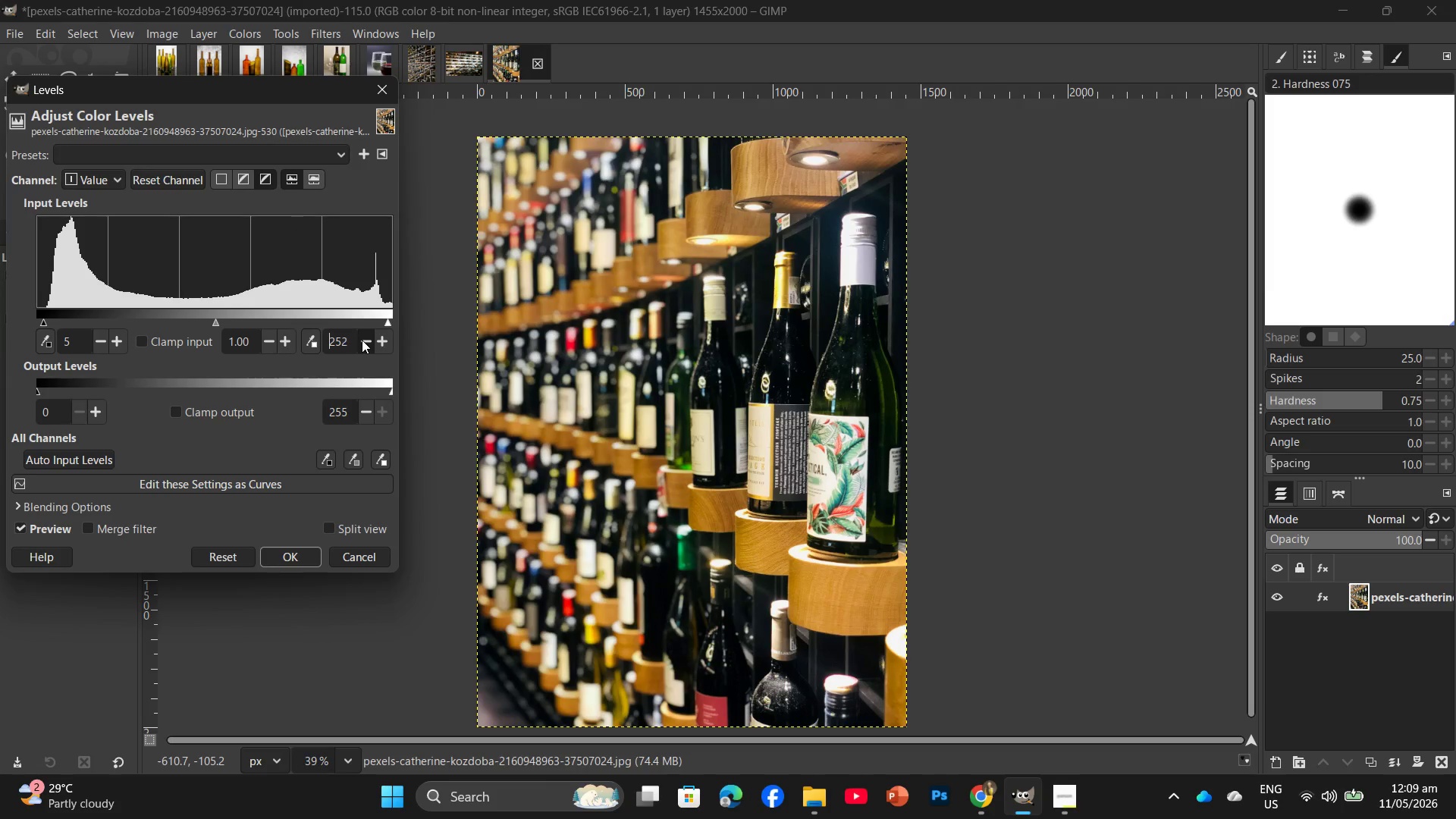 
triple_click([362, 340])
 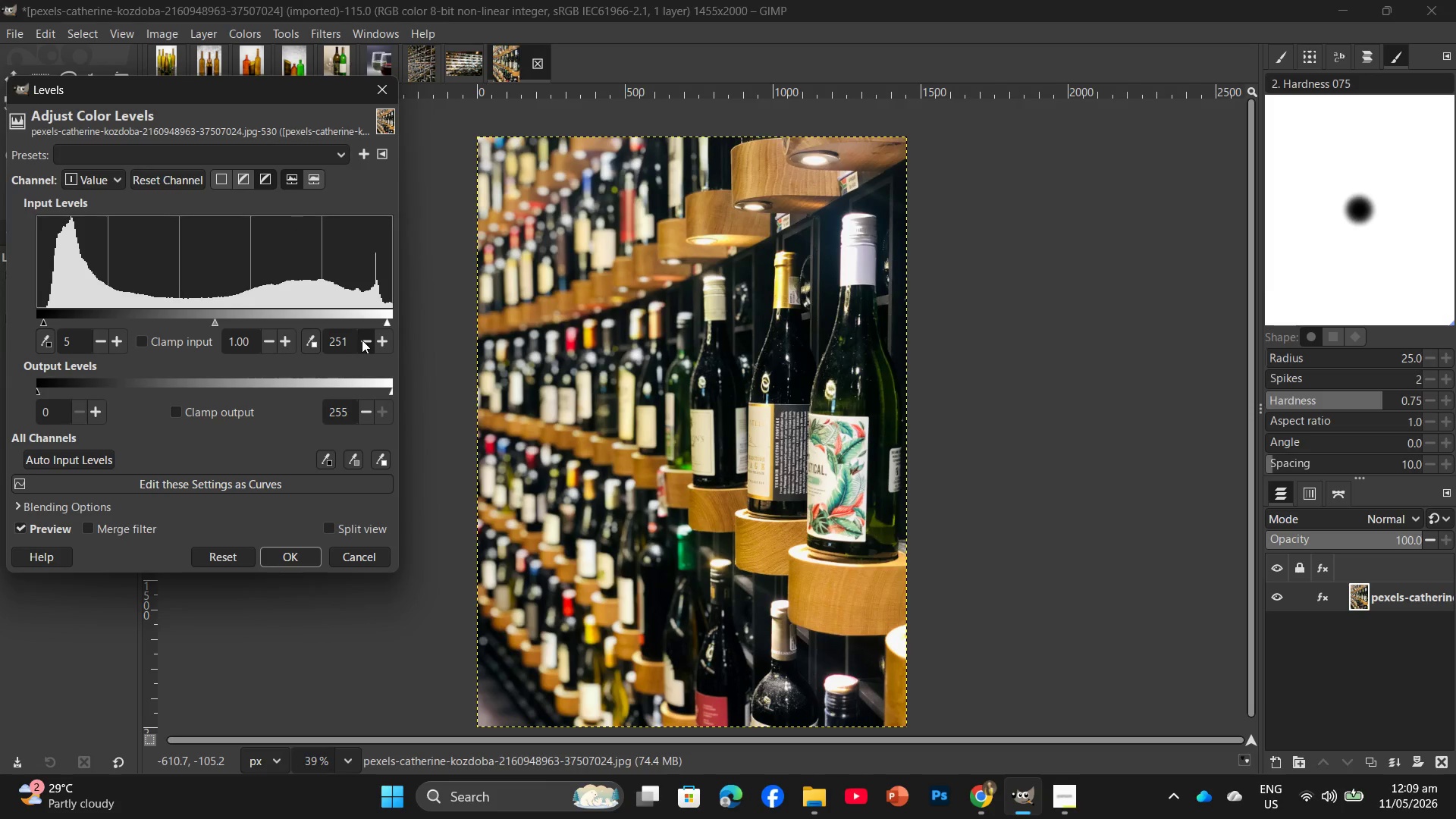 
left_click([362, 340])
 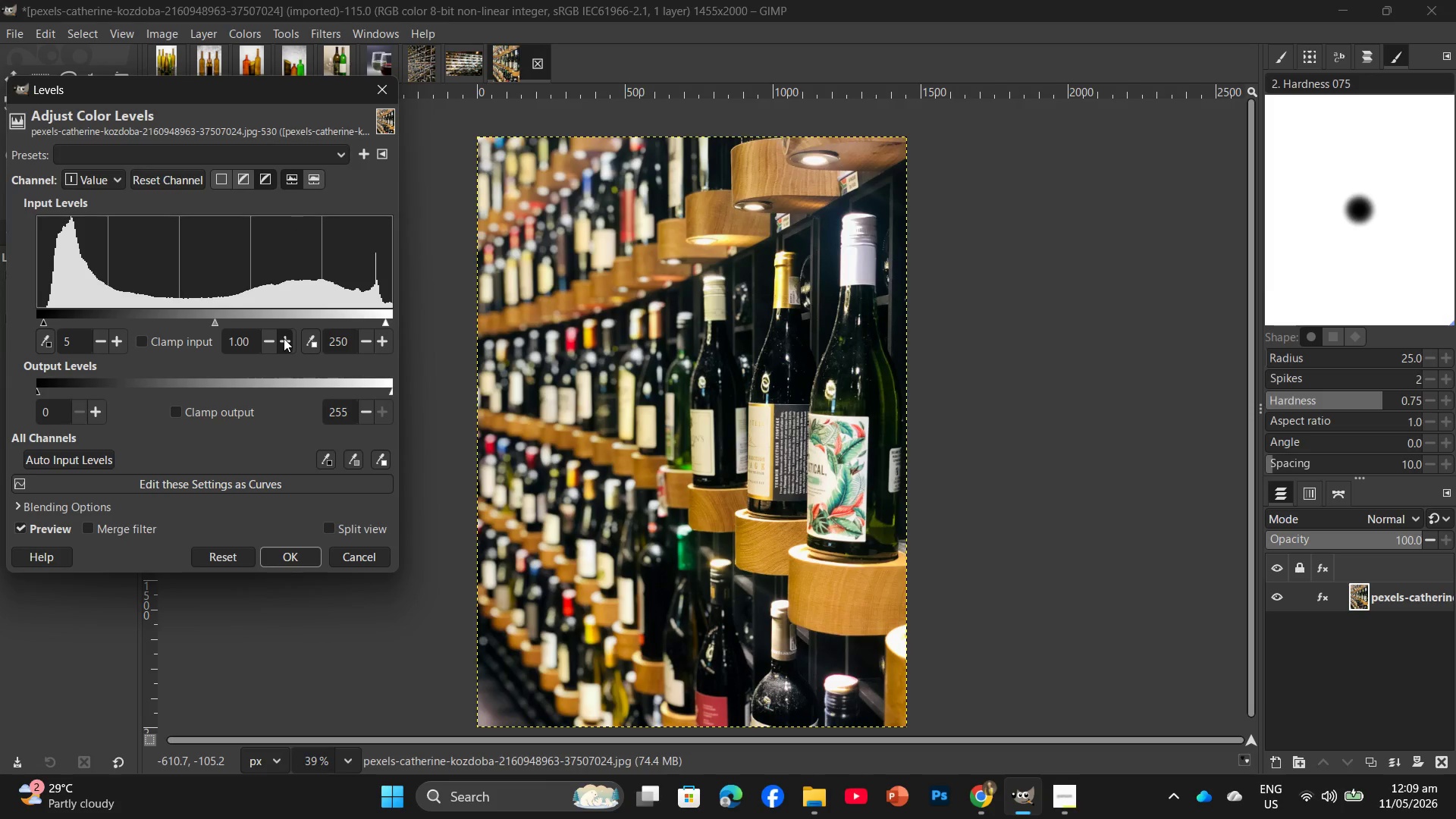 
double_click([284, 338])
 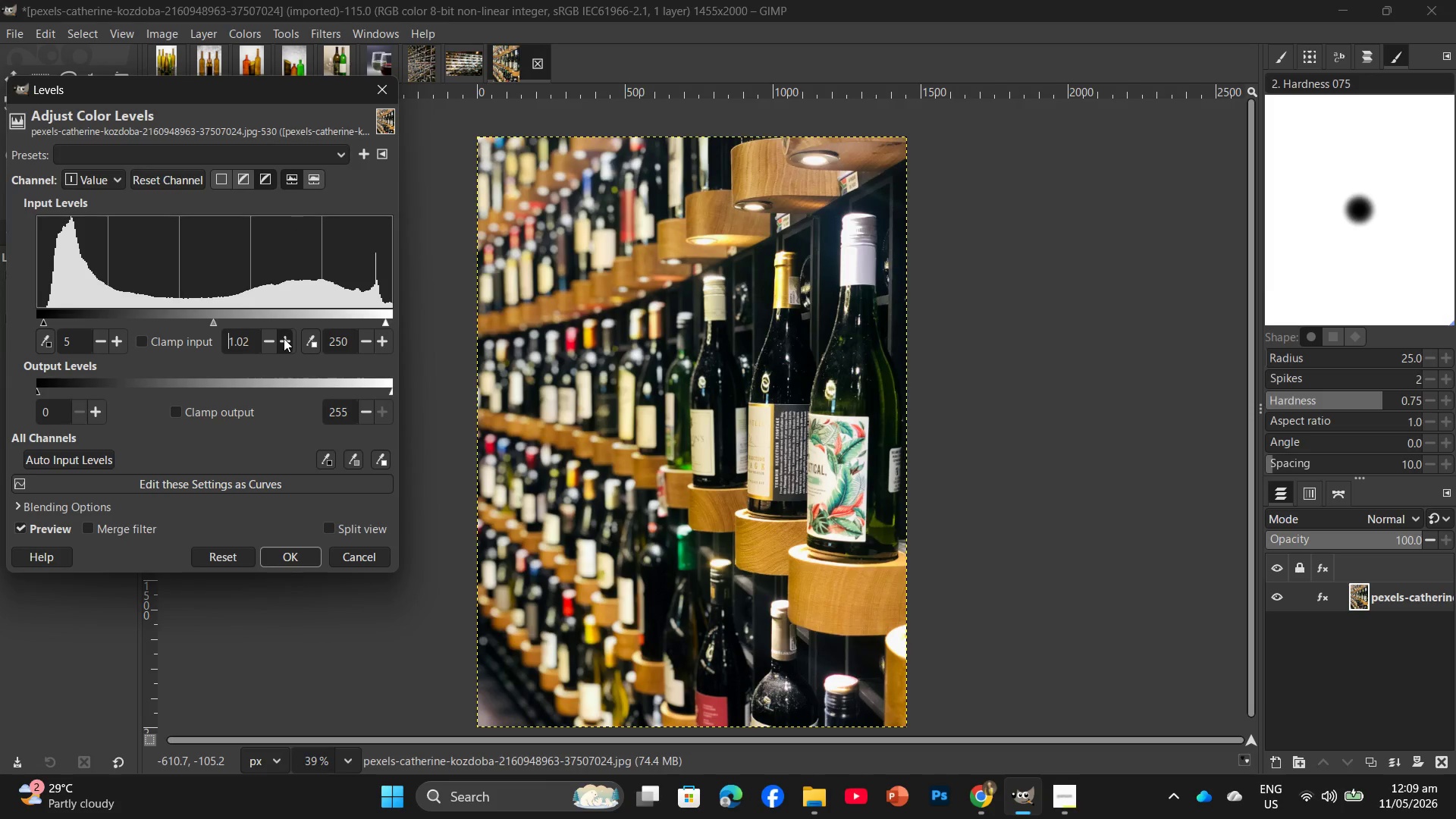 
triple_click([284, 338])
 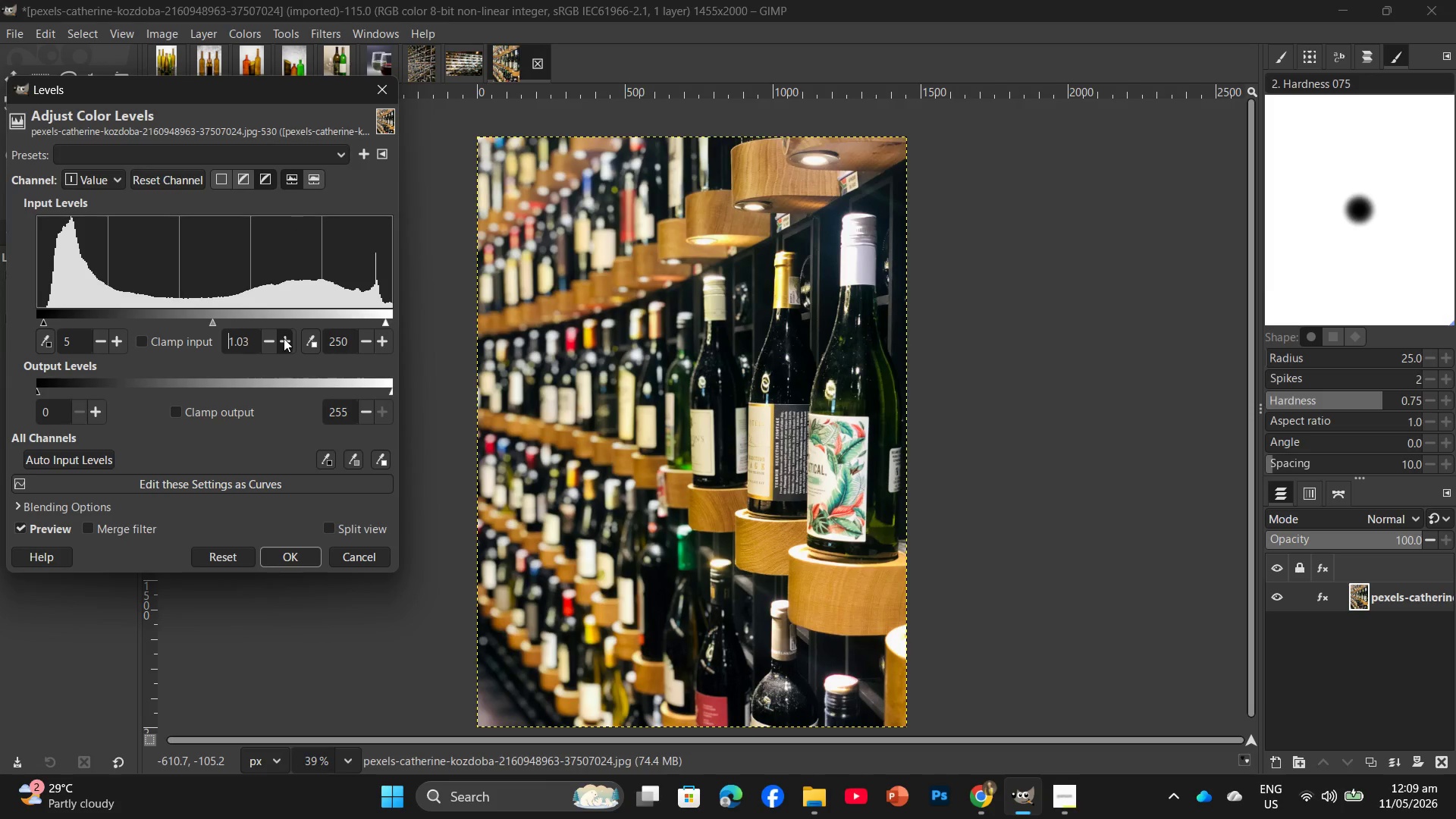 
triple_click([284, 338])
 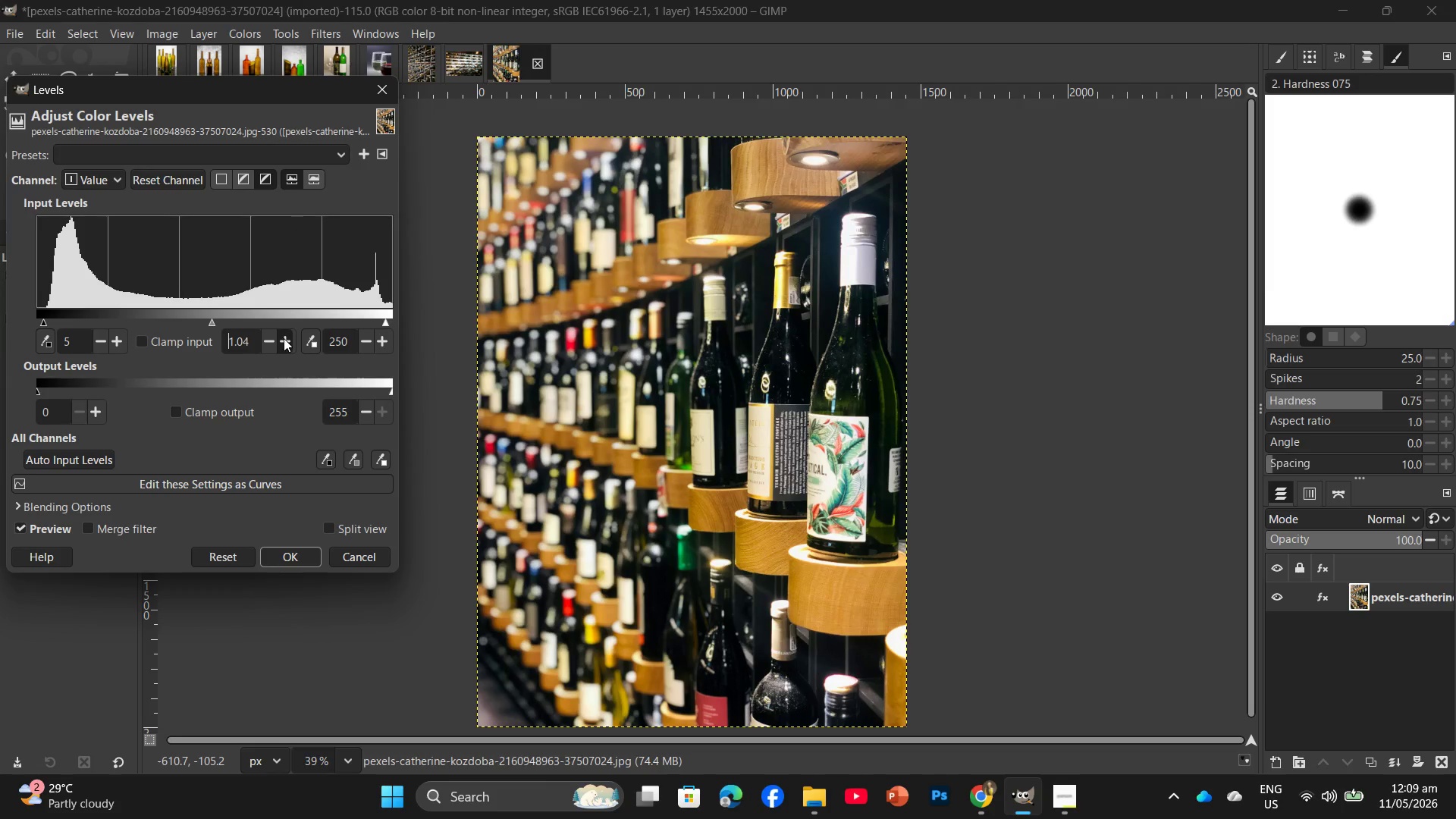 
triple_click([284, 338])
 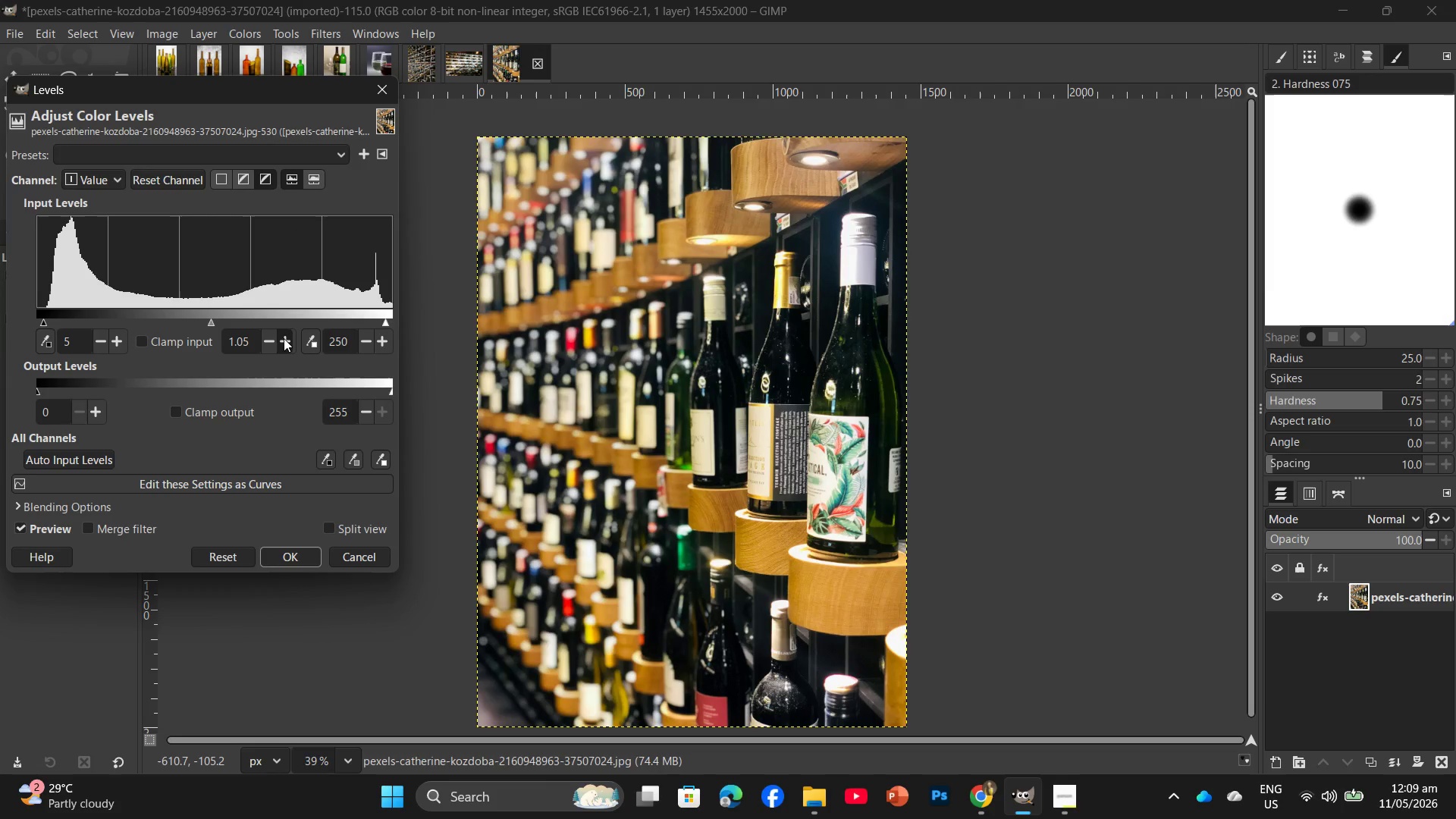 
triple_click([284, 338])
 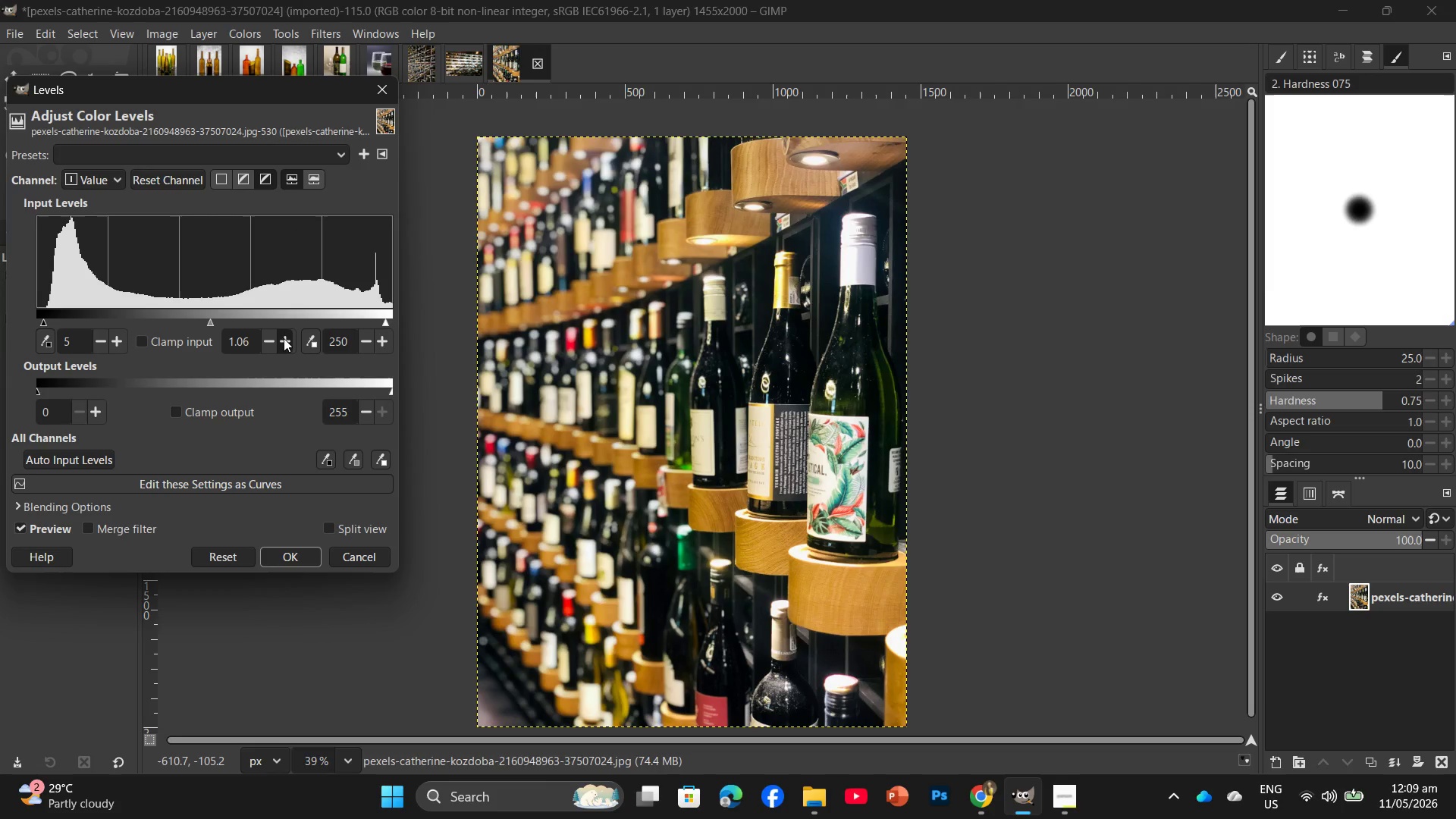 
triple_click([284, 338])
 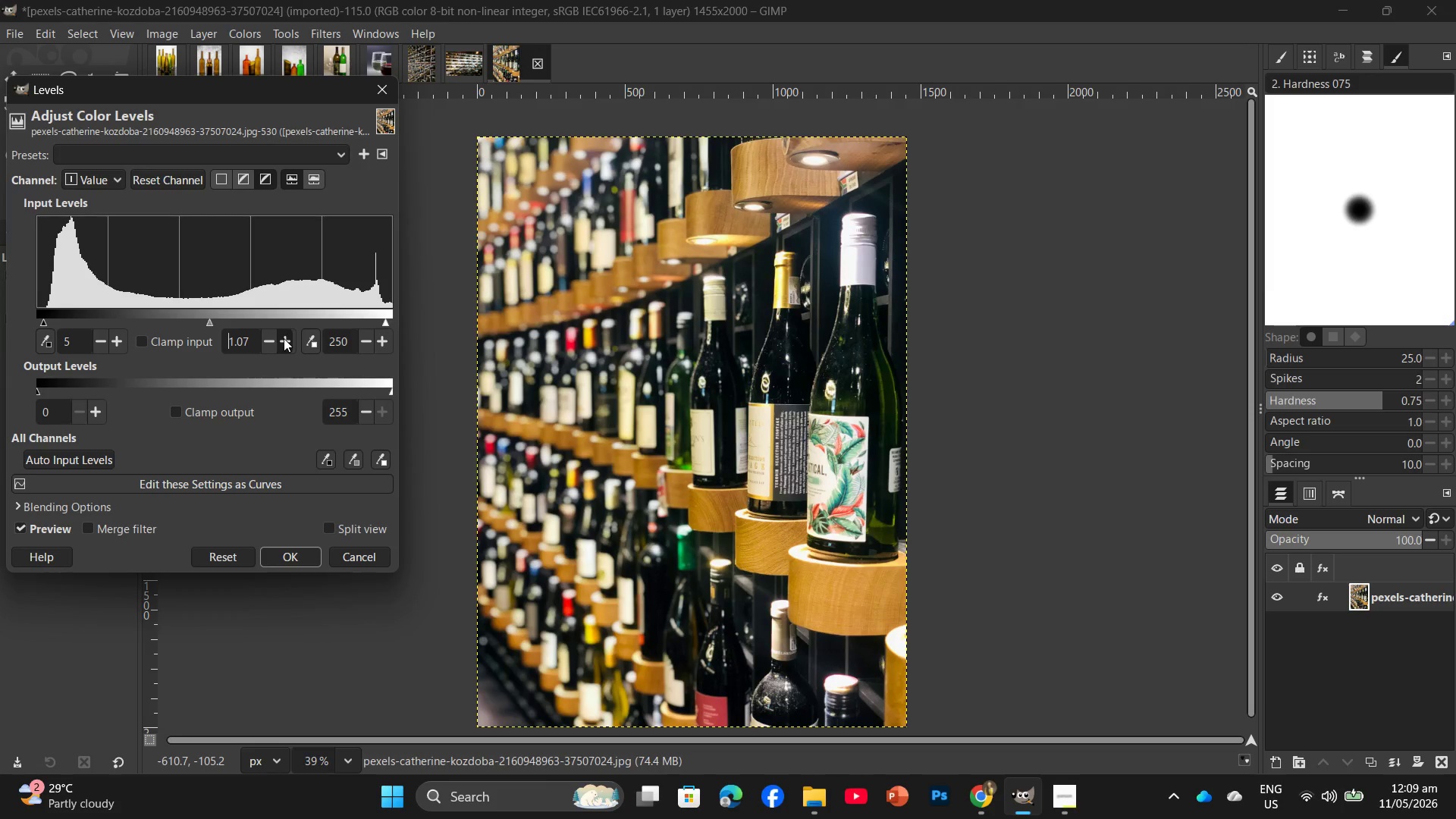 
triple_click([284, 338])
 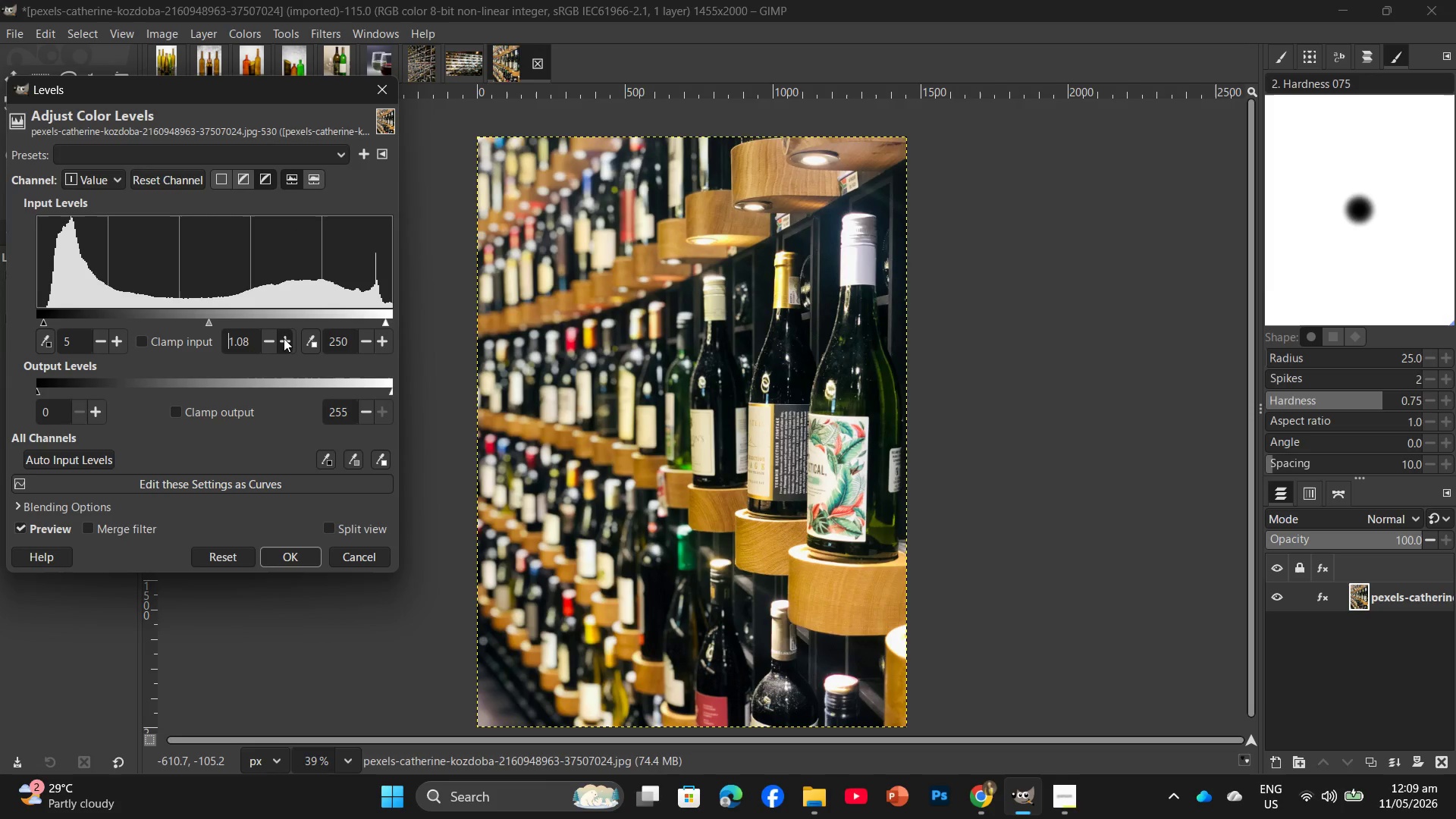 
triple_click([284, 338])
 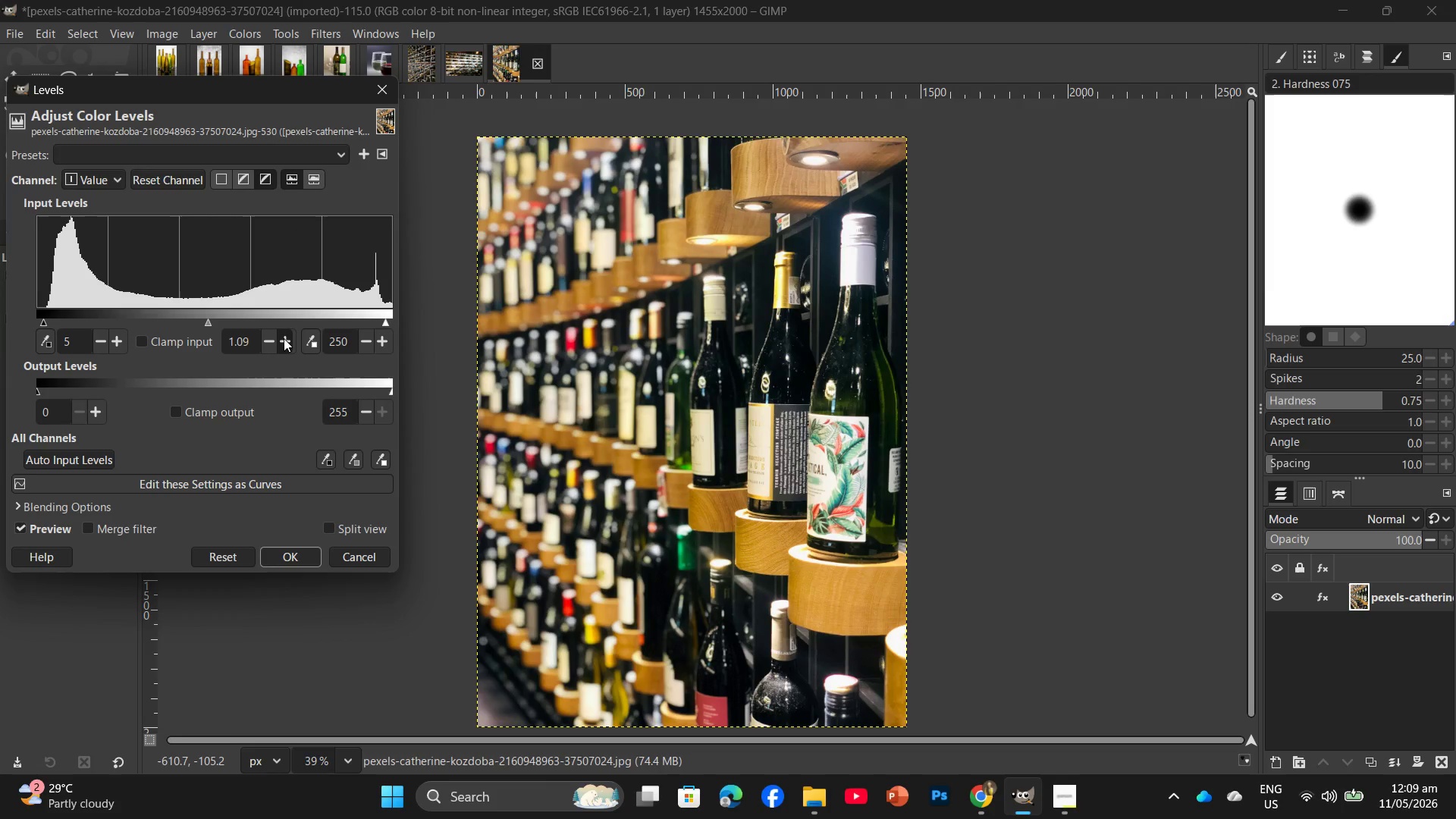 
triple_click([284, 338])
 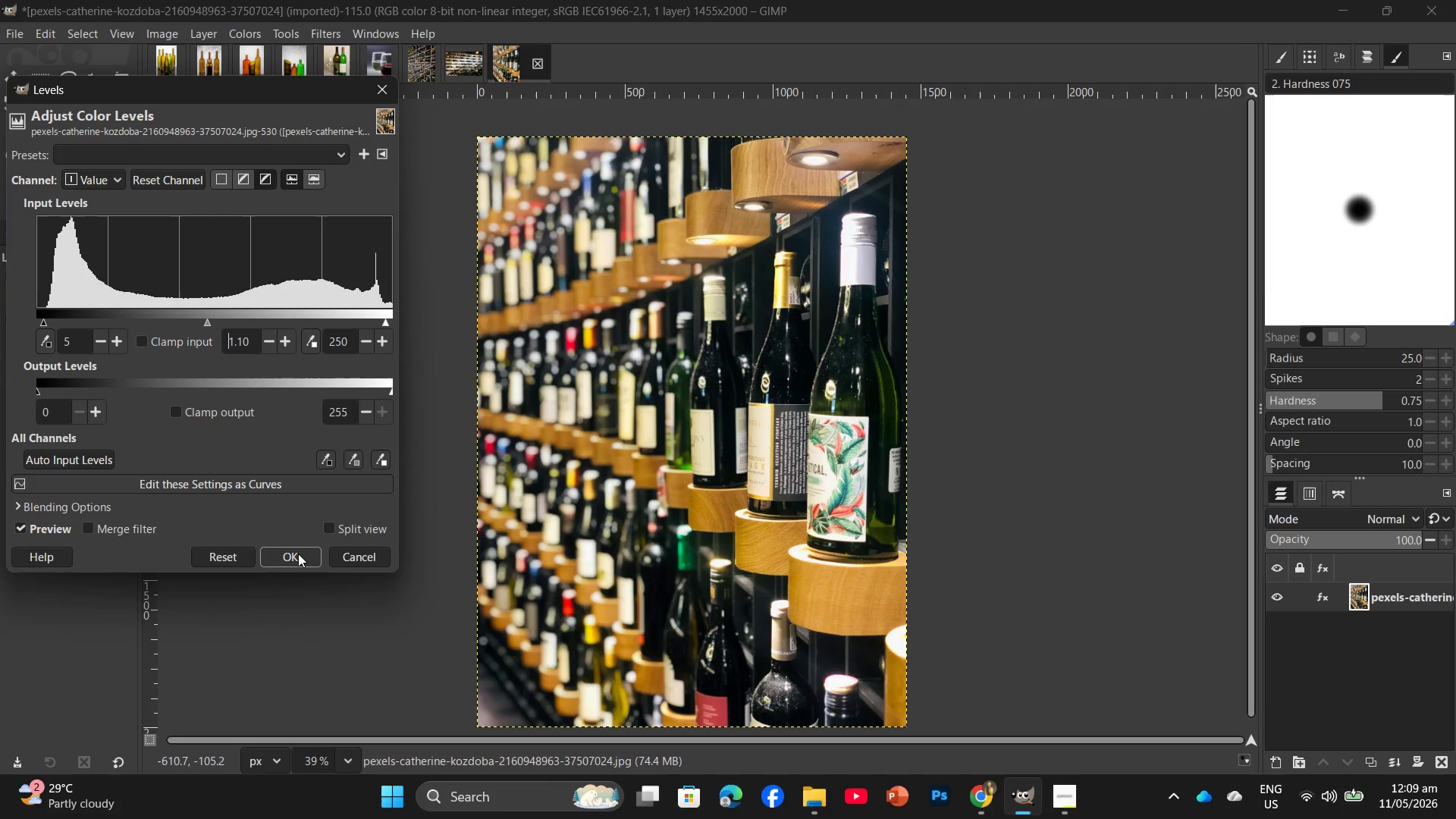 
left_click([289, 560])
 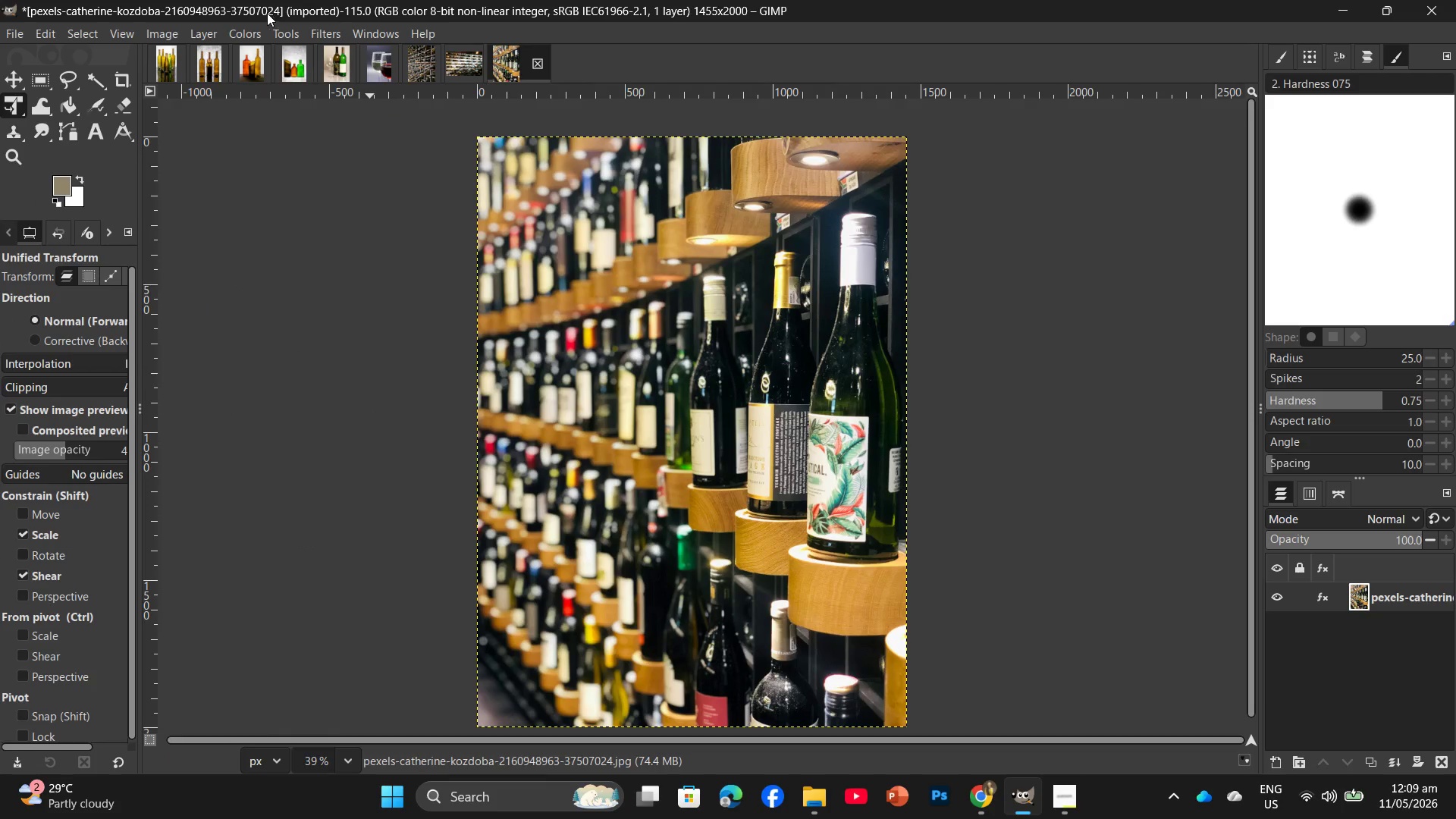 
left_click([244, 35])
 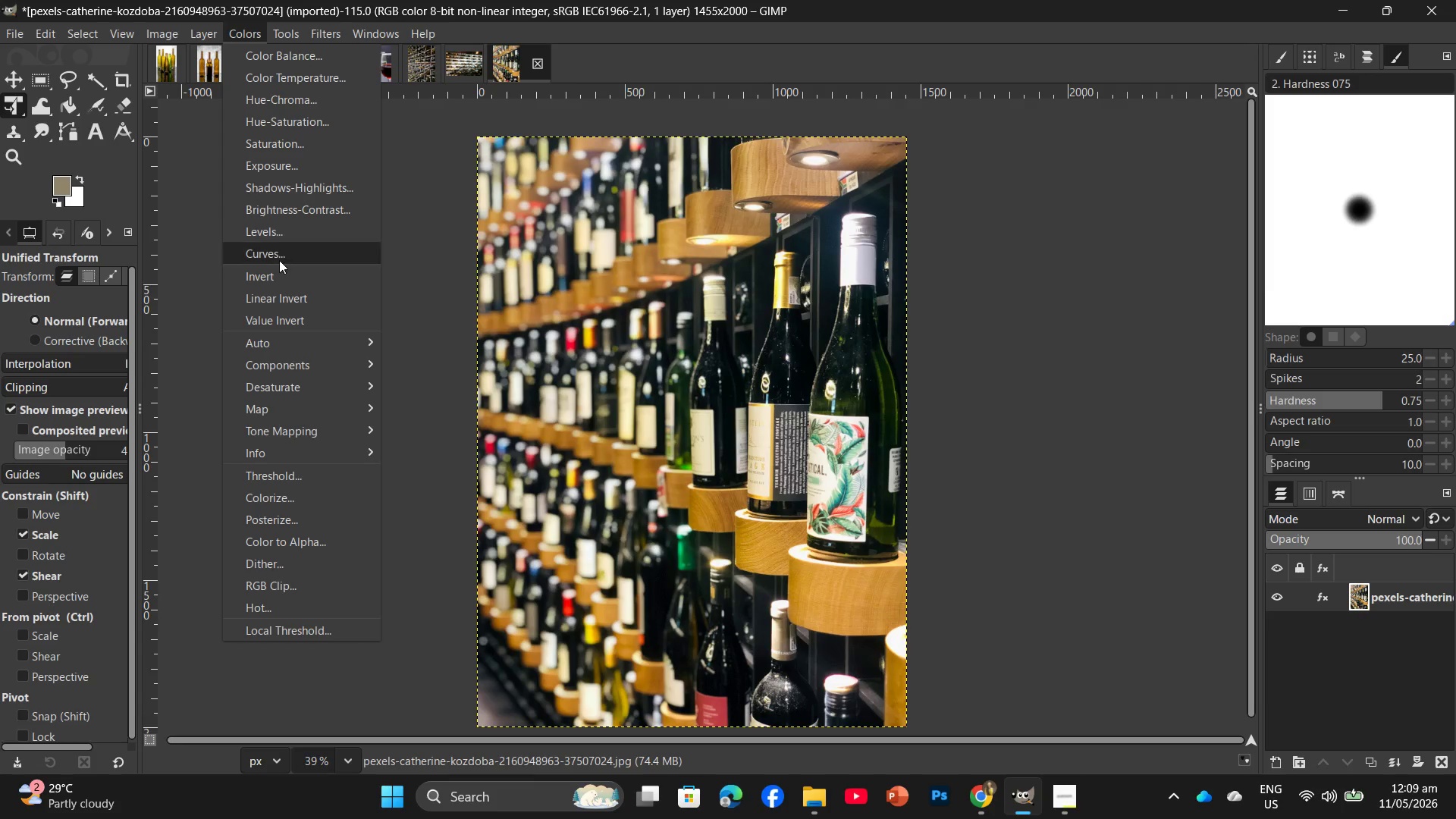 
left_click([281, 253])
 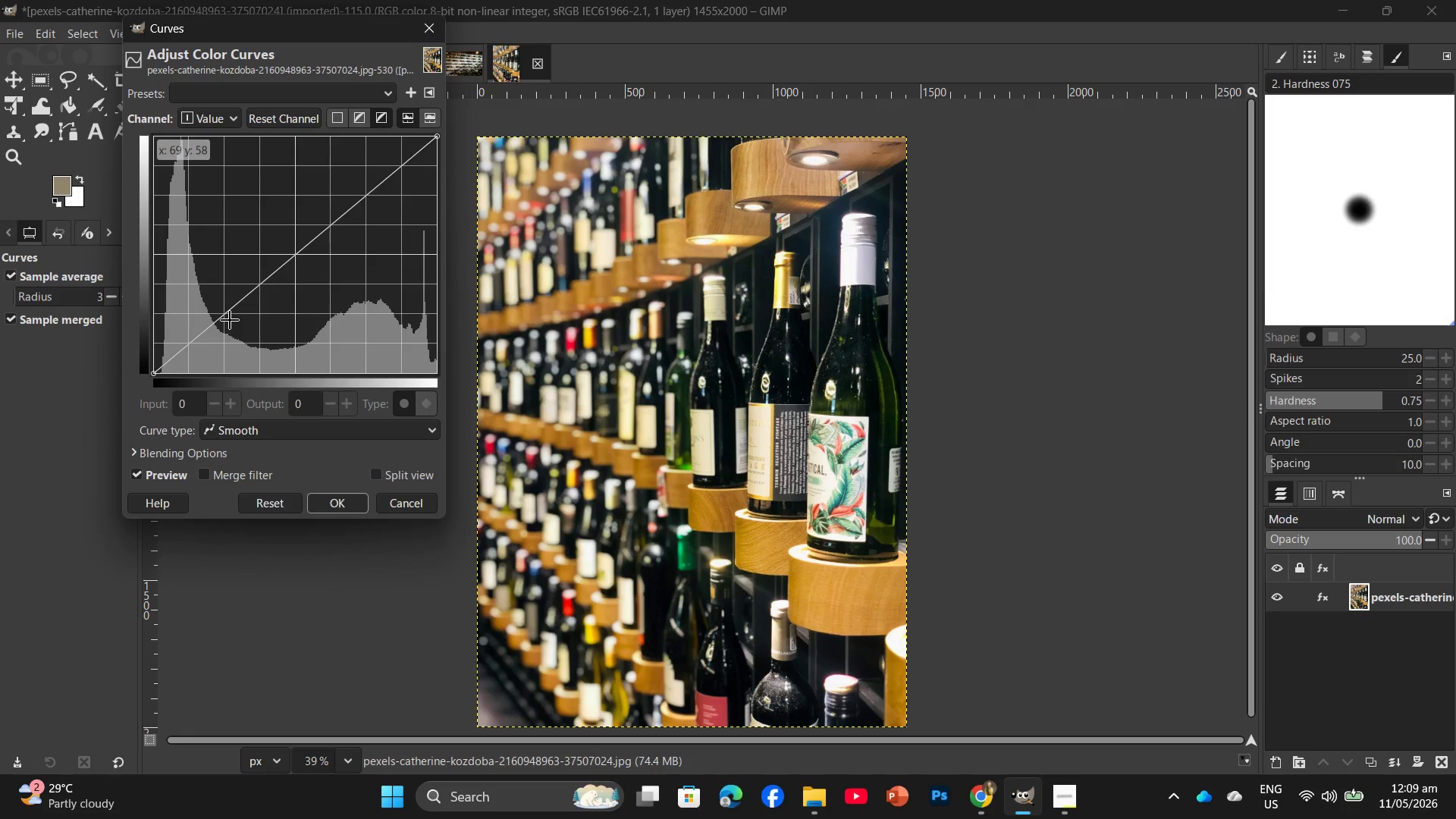 
left_click([228, 317])
 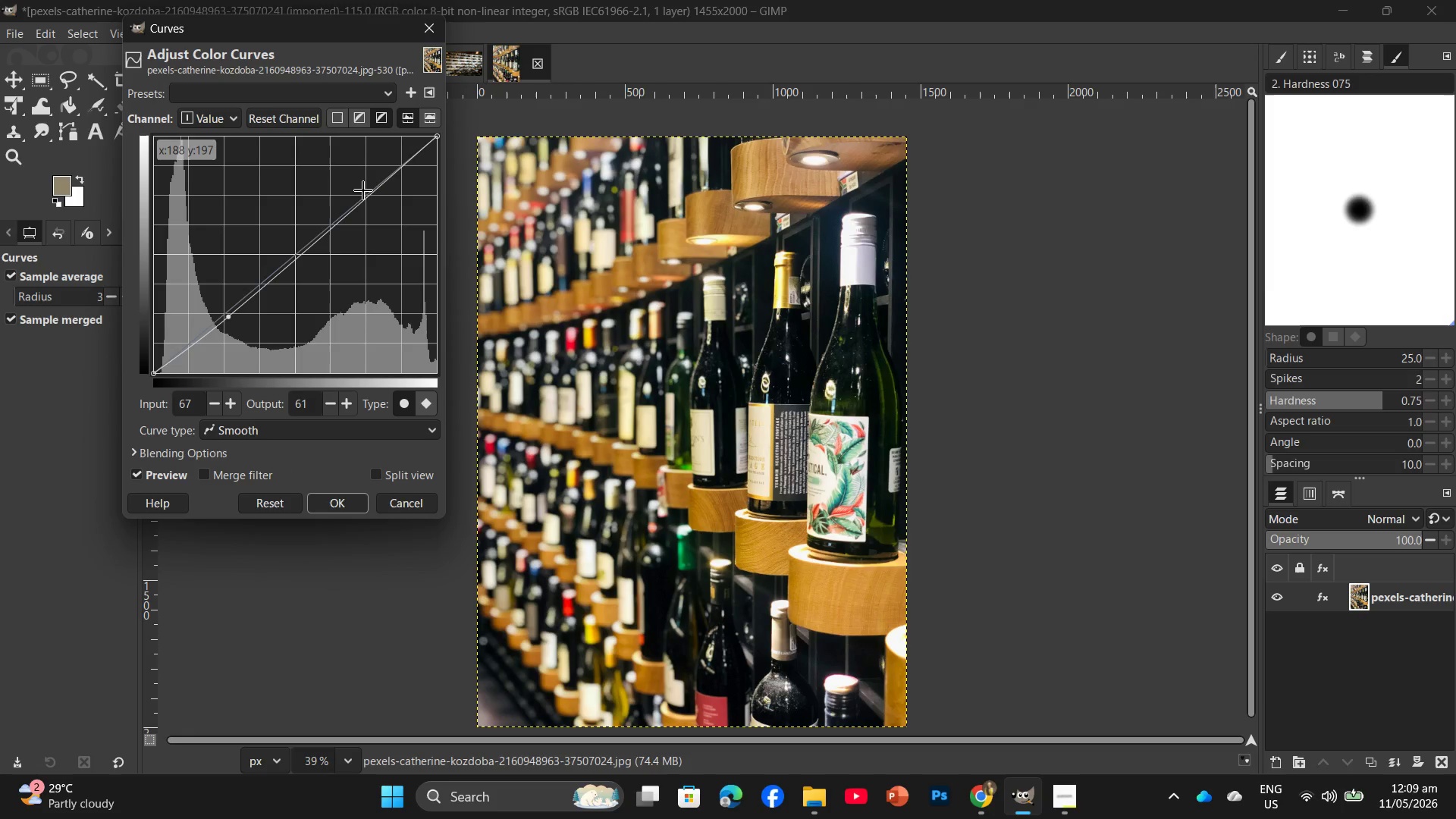 
left_click([362, 190])
 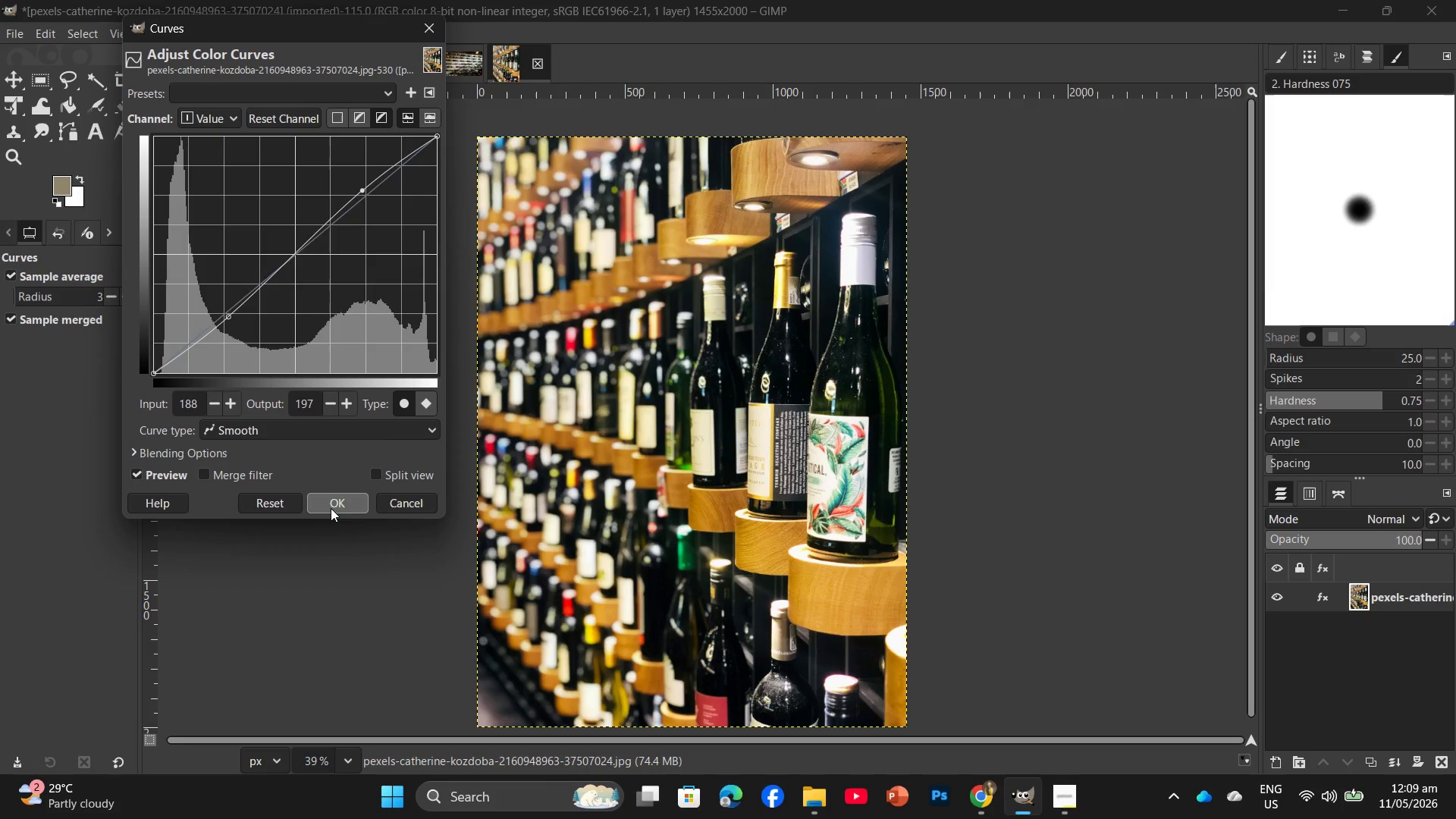 
left_click([340, 495])
 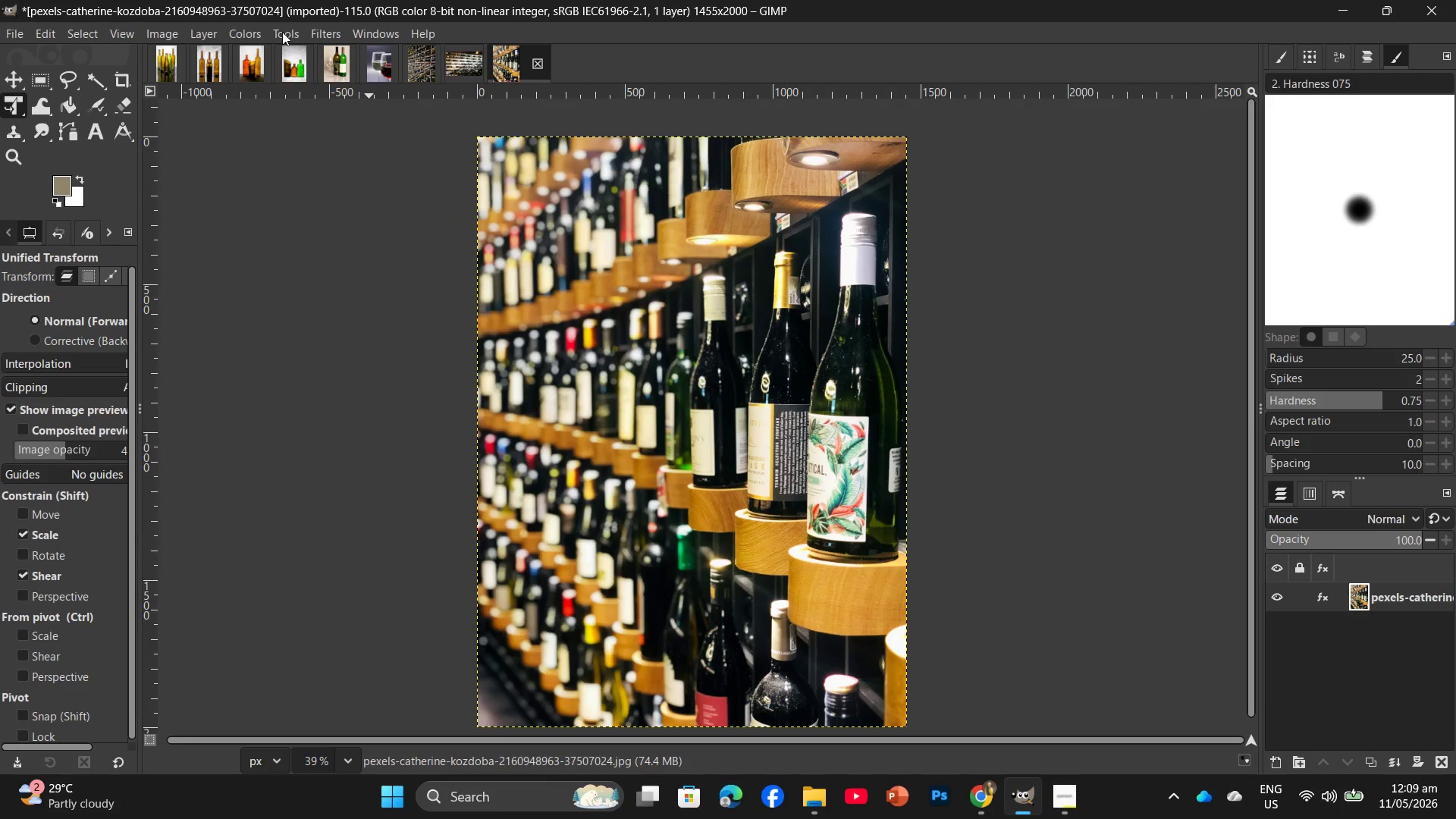 
left_click([251, 31])
 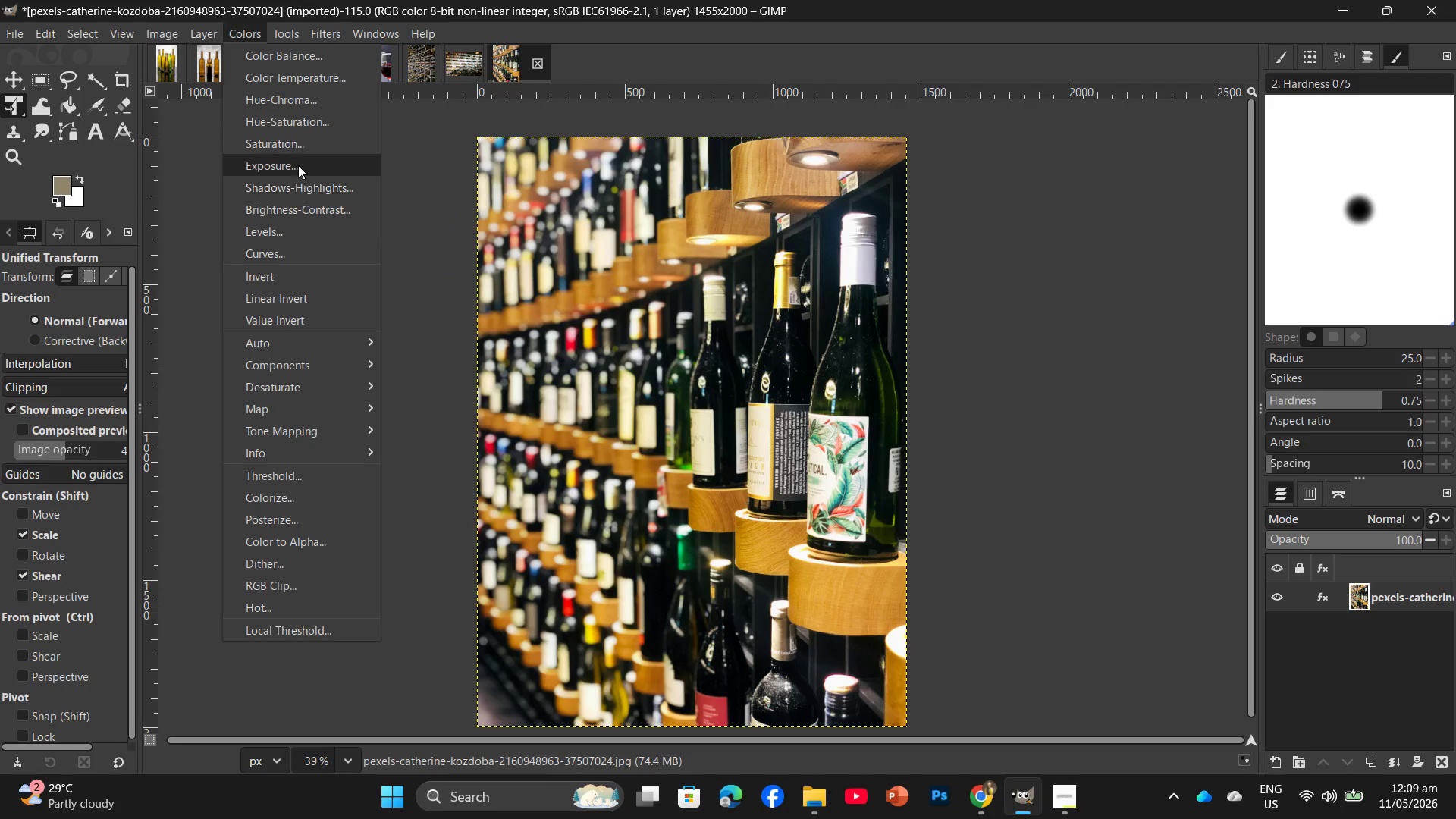 
left_click([303, 127])
 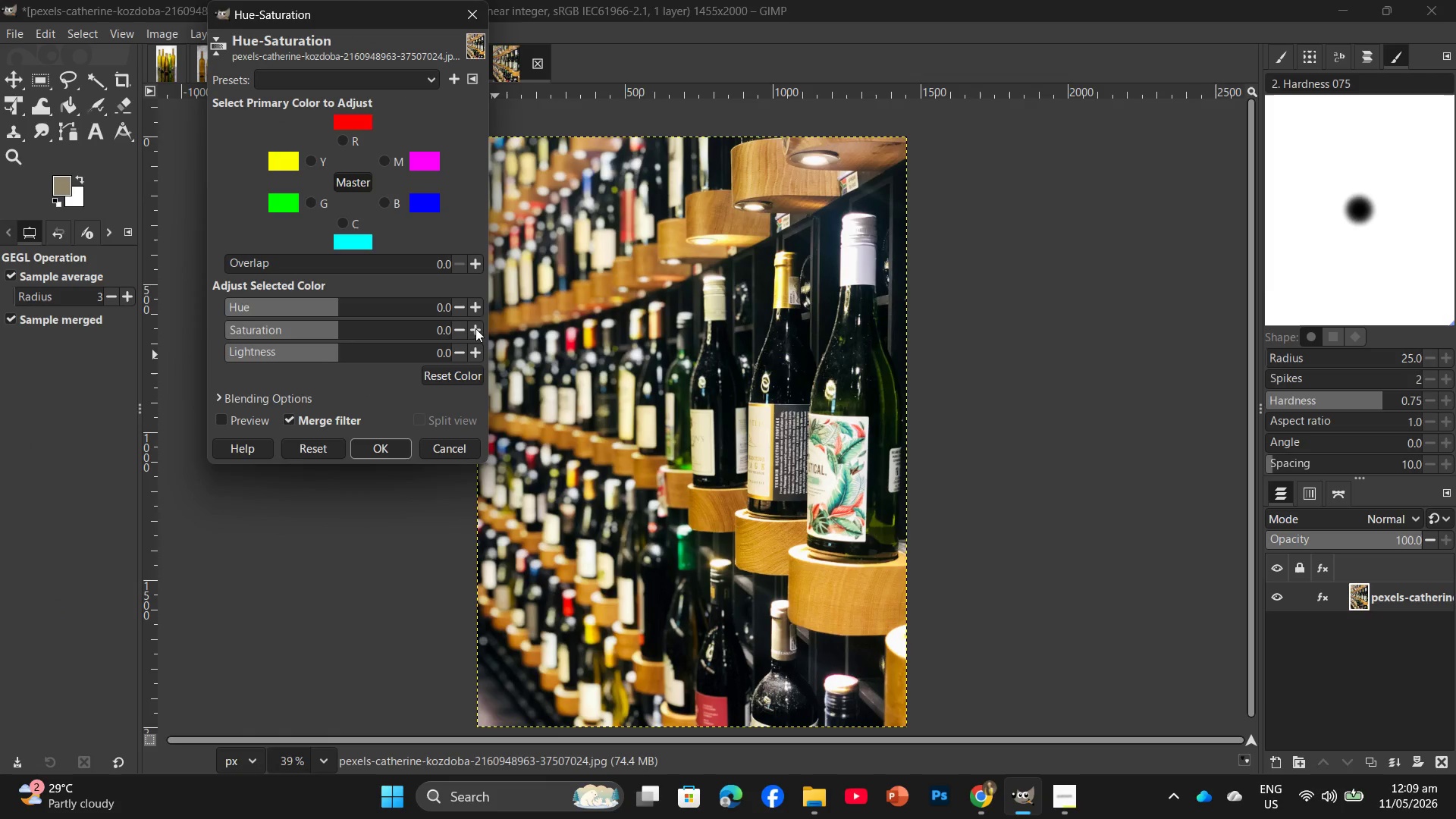 
double_click([469, 322])
 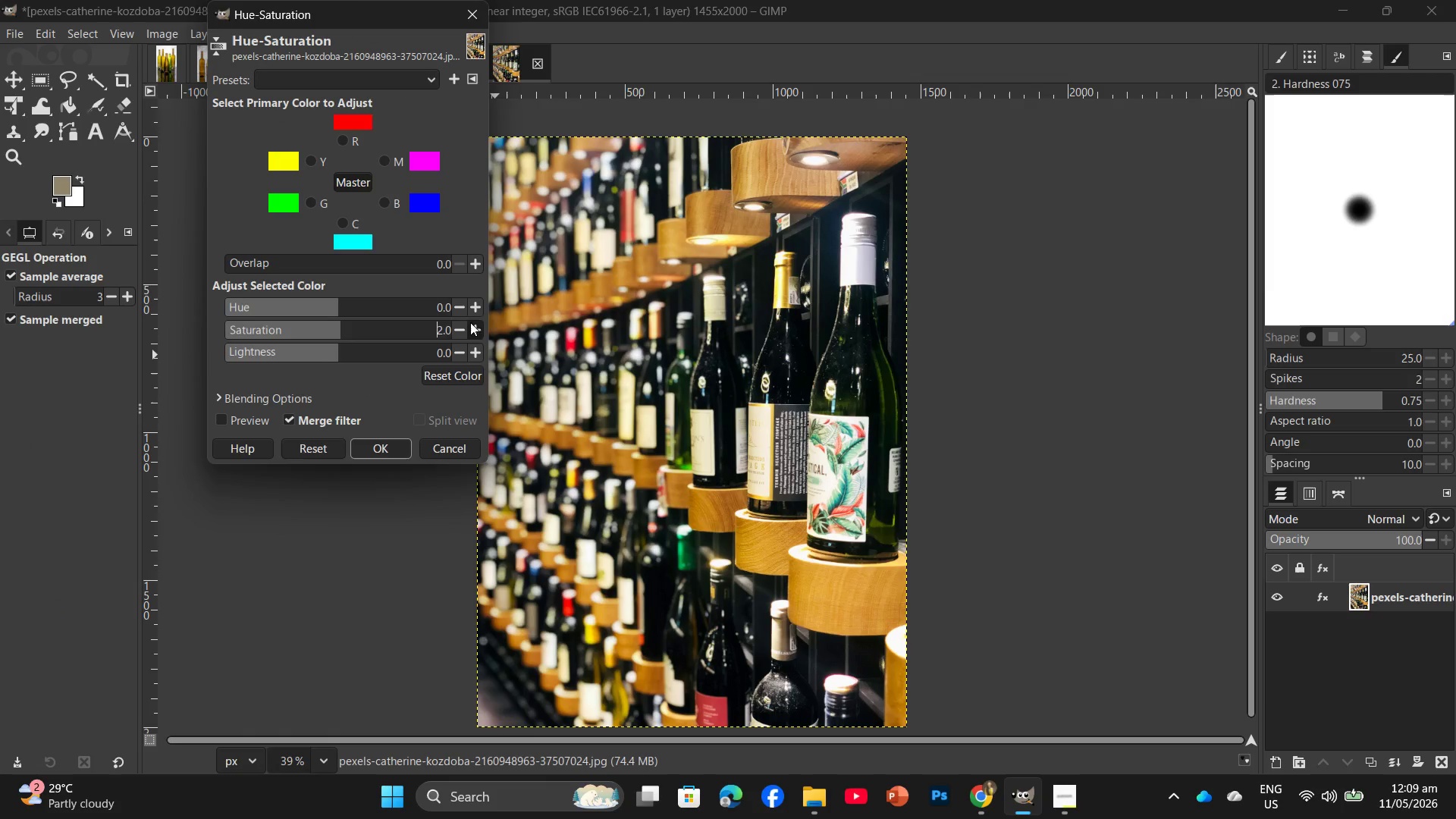 
triple_click([473, 326])
 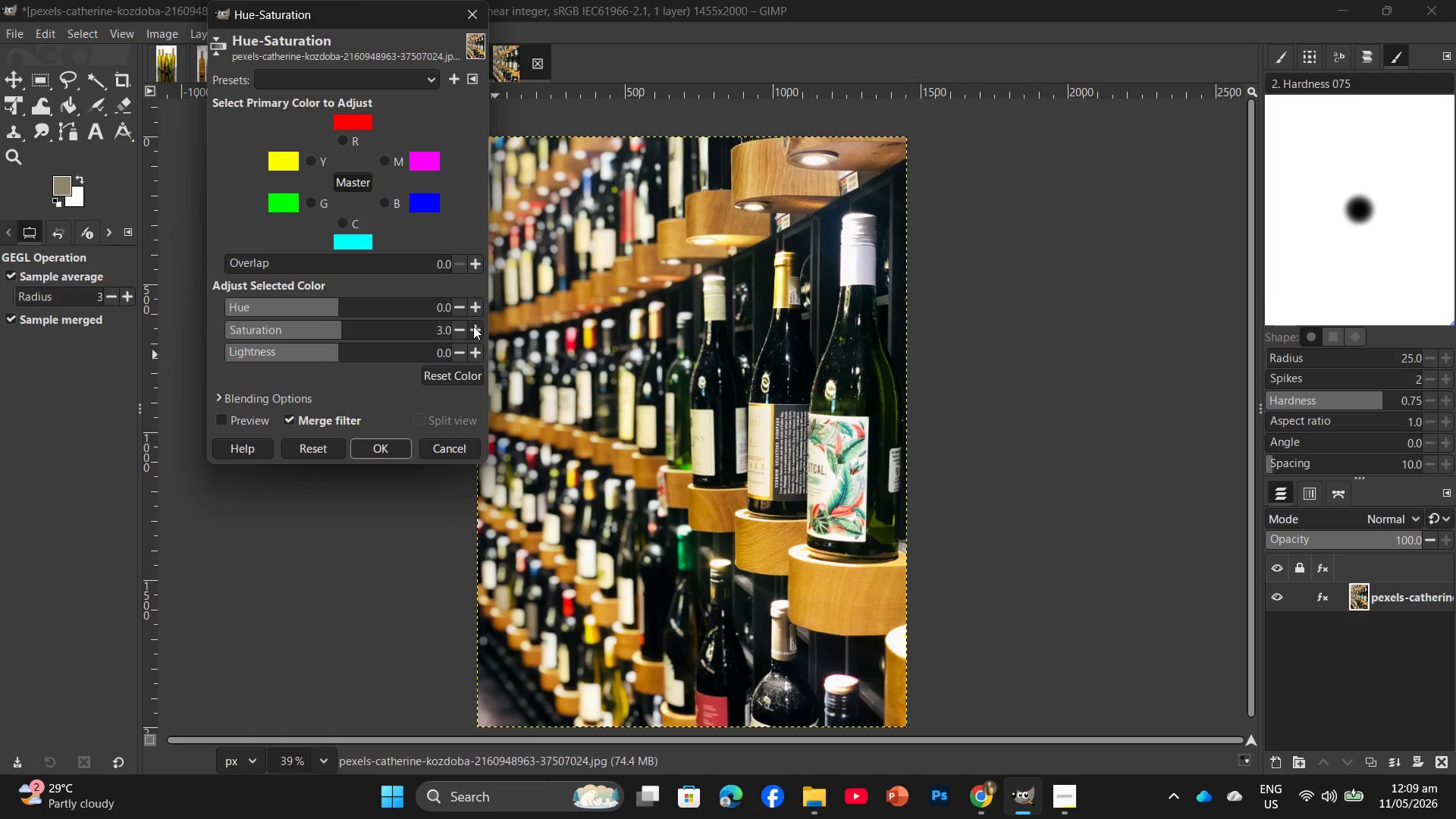 
triple_click([473, 326])
 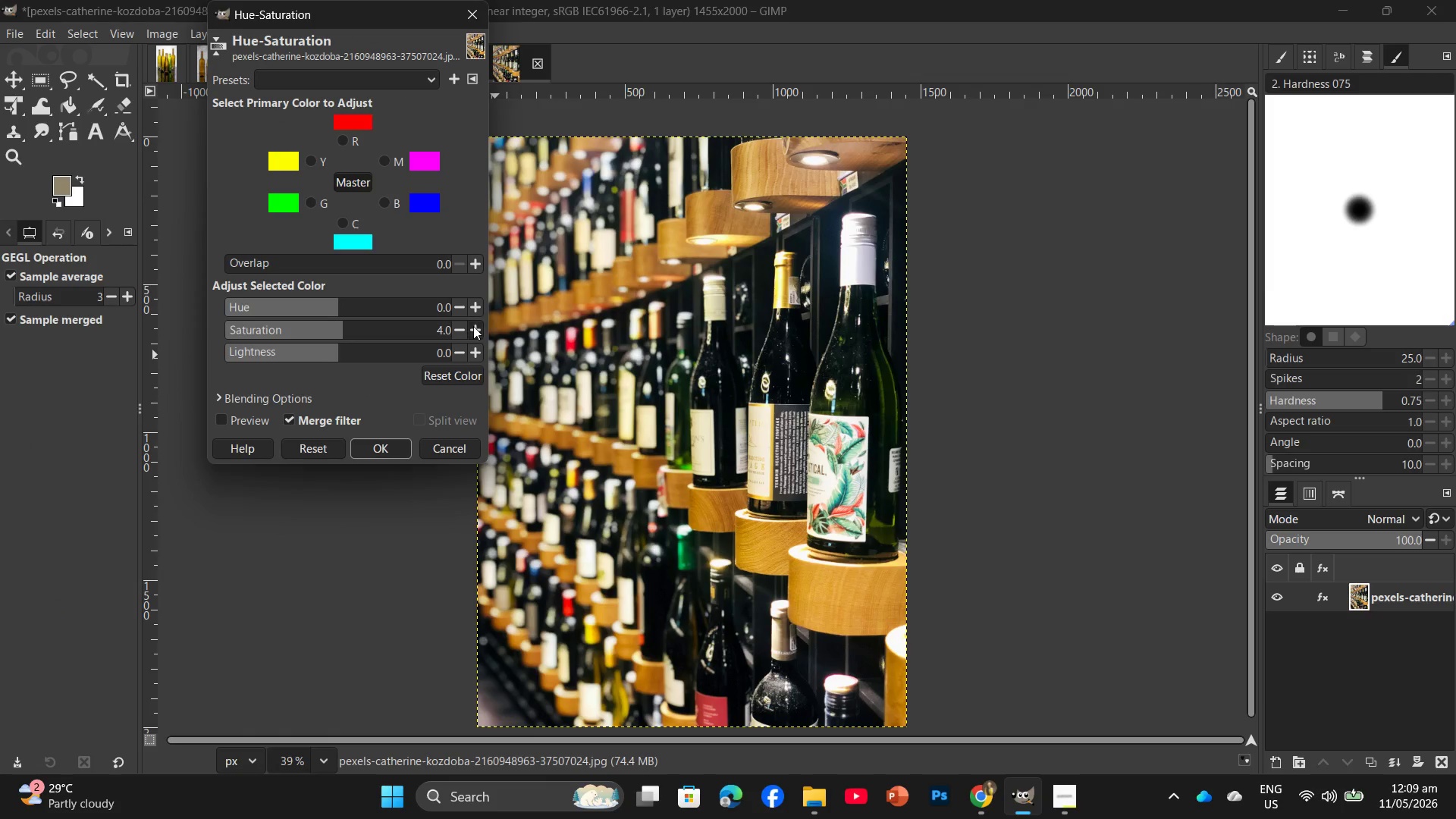 
triple_click([473, 326])
 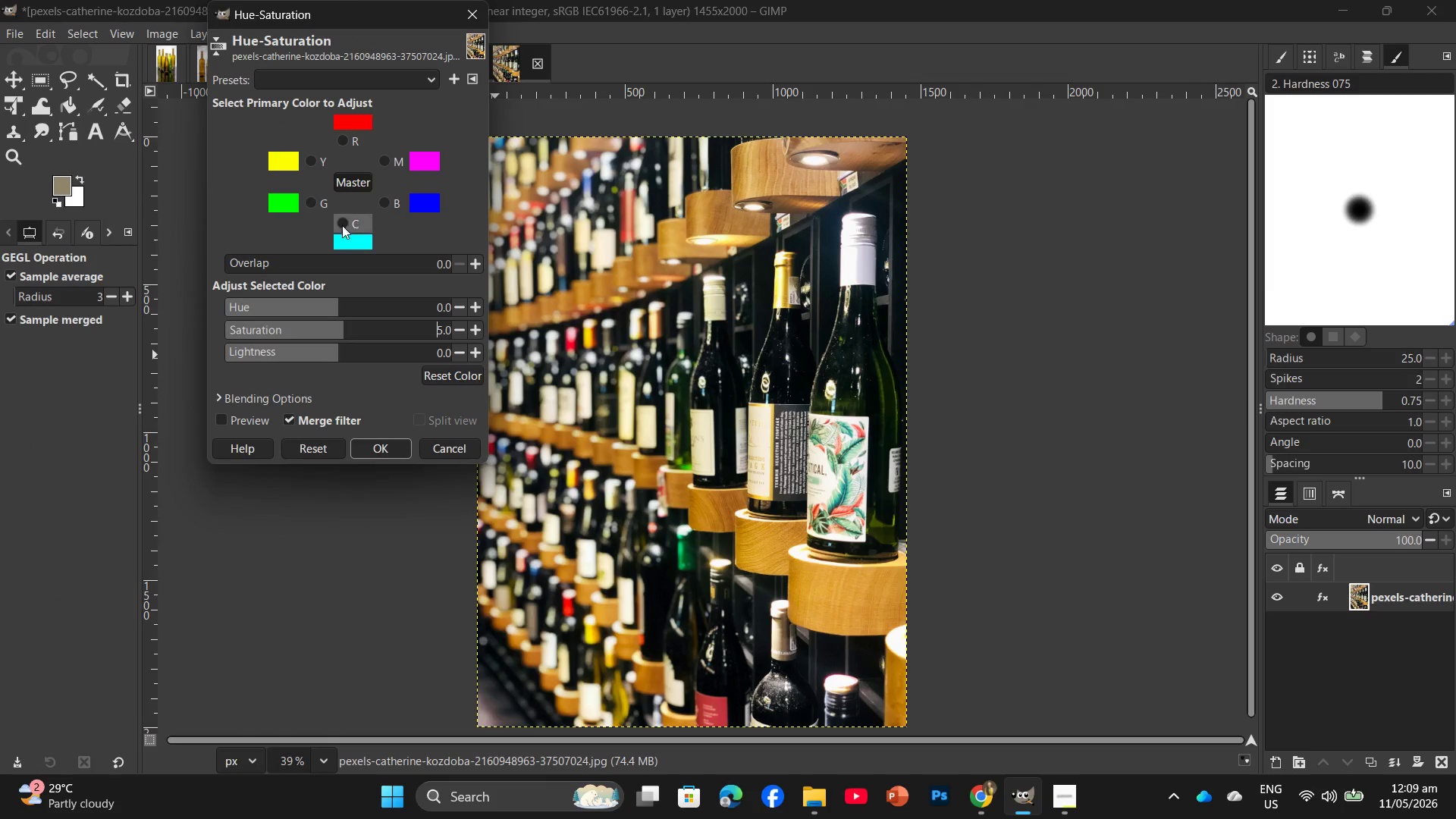 
left_click([315, 202])
 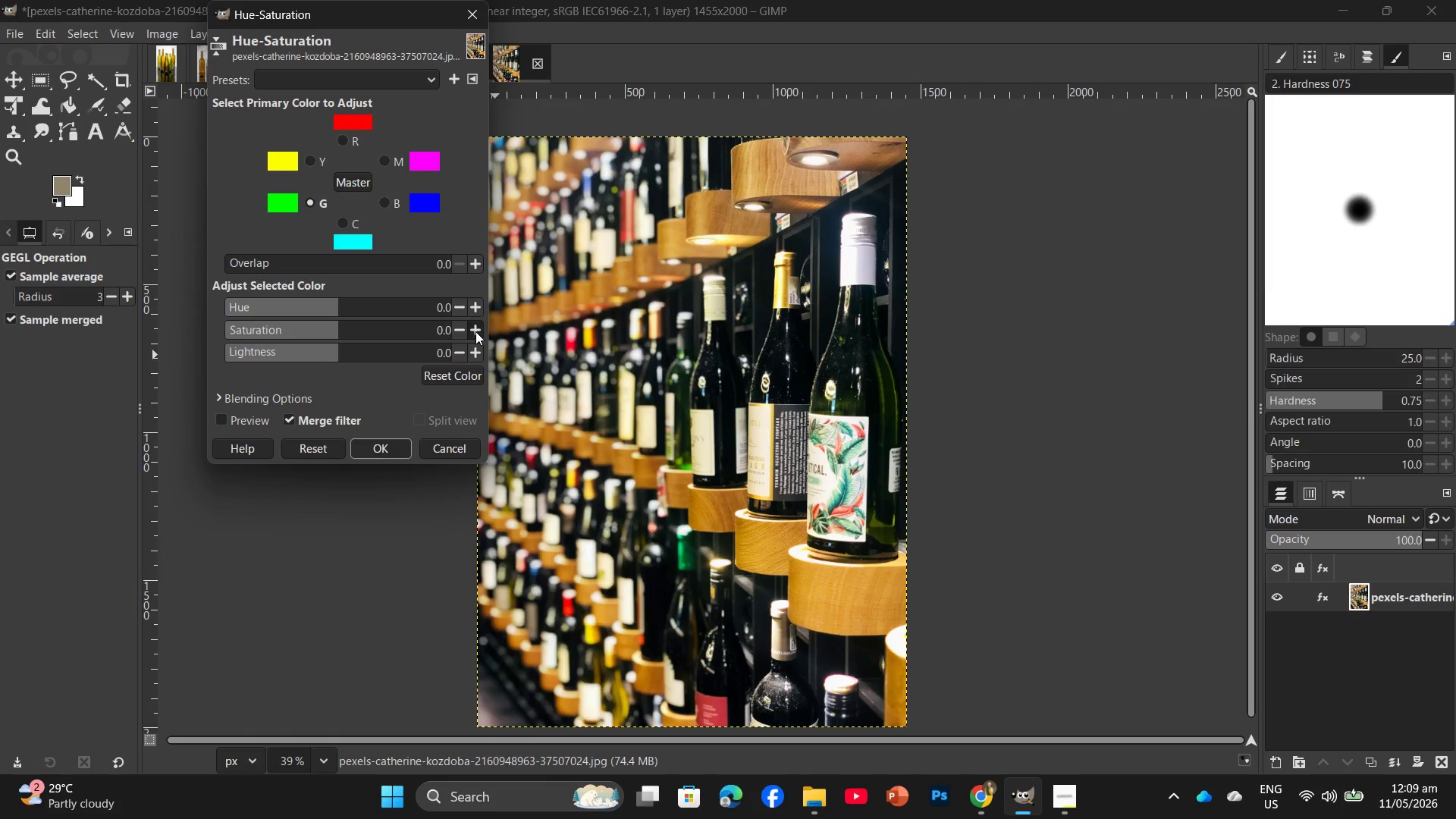 
double_click([473, 331])
 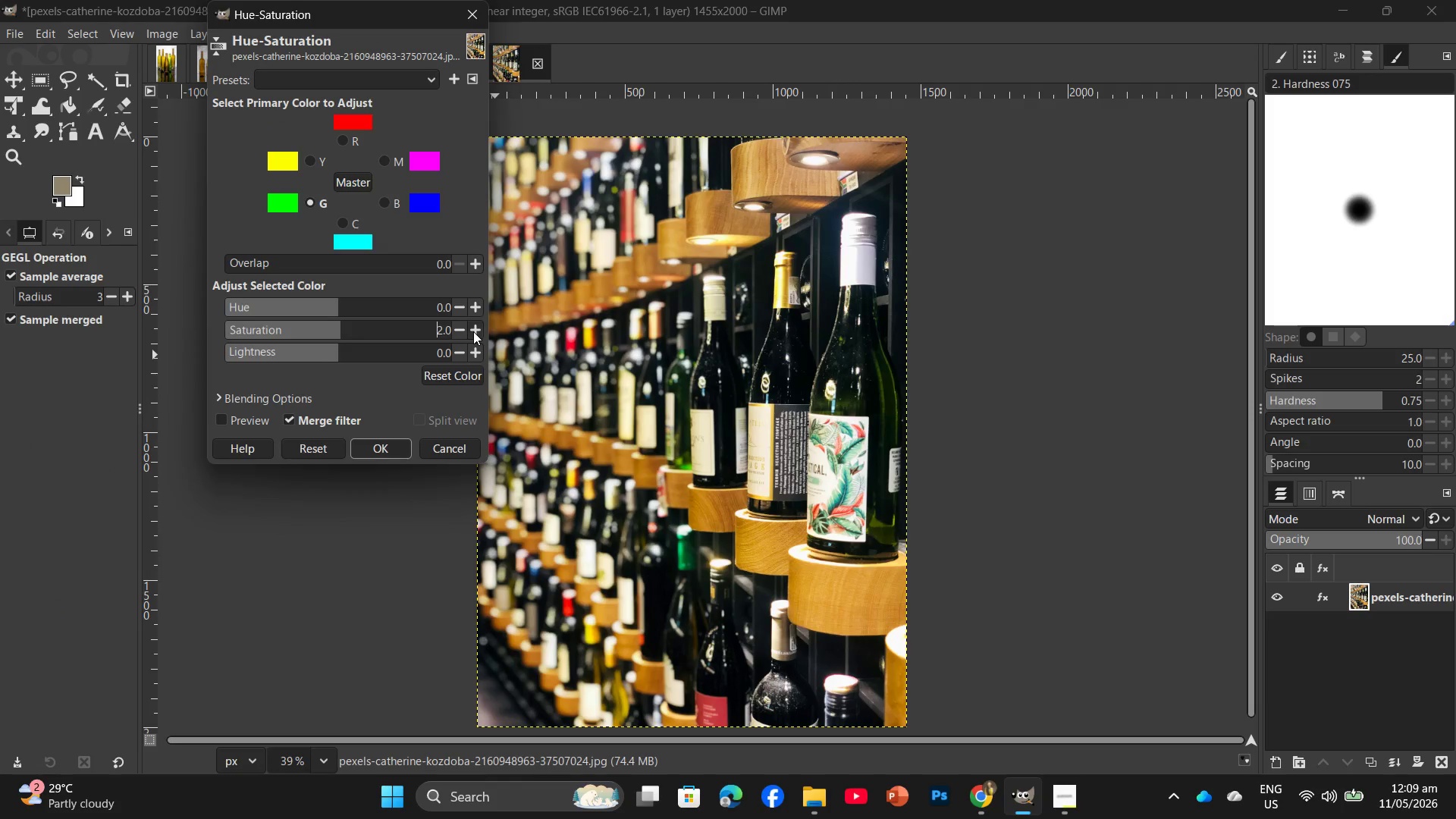 
triple_click([473, 331])
 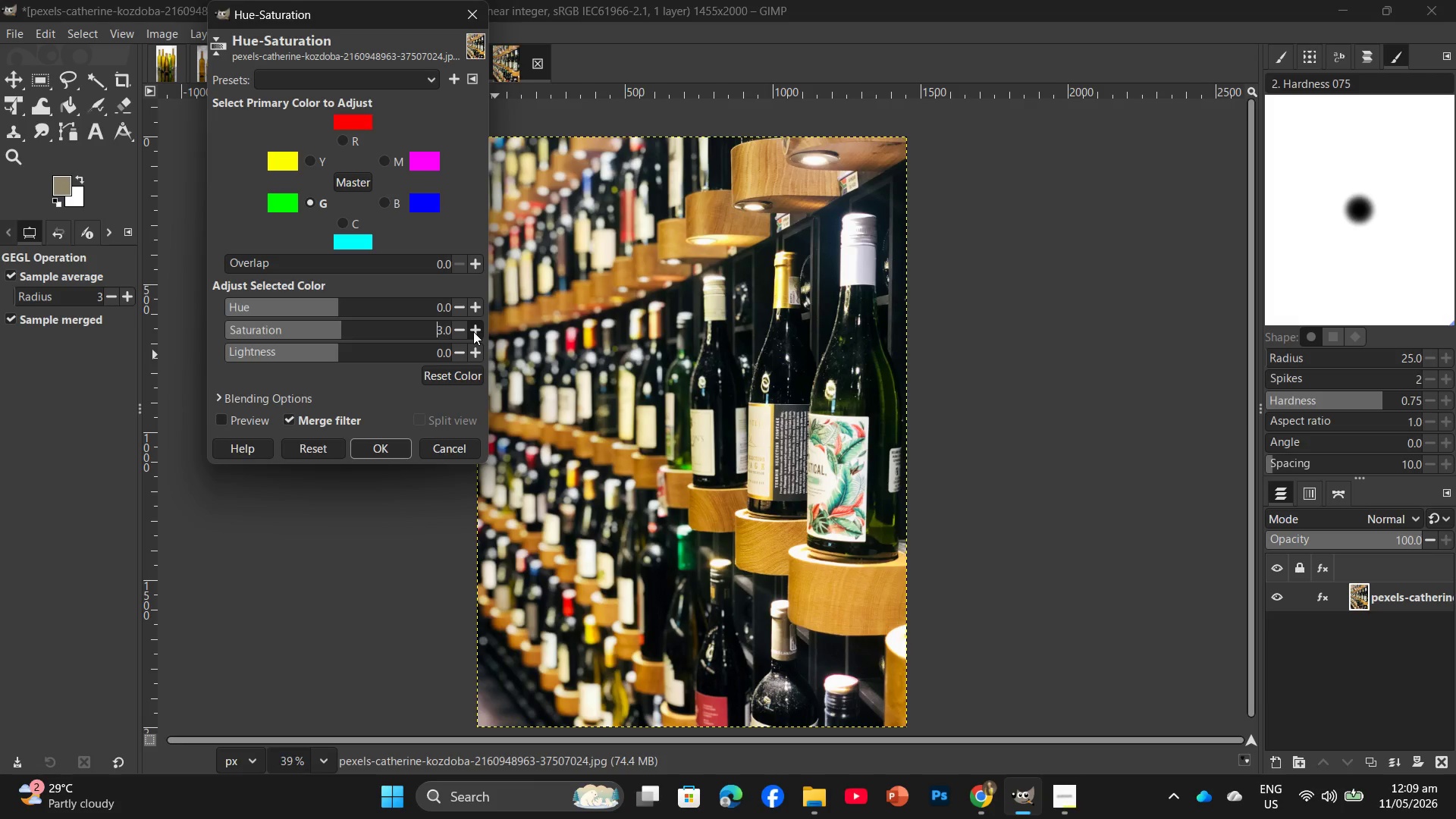 
triple_click([473, 331])
 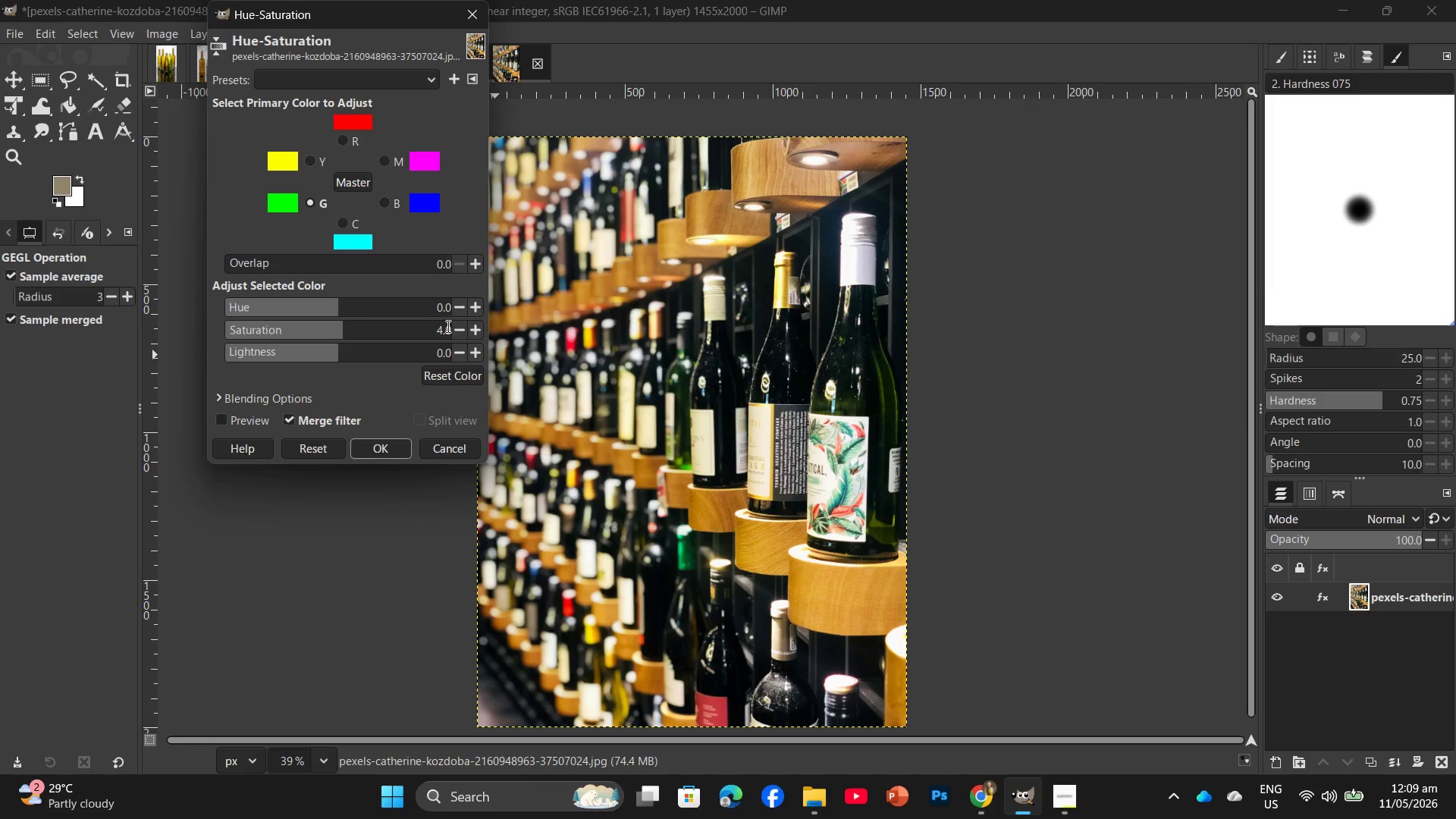 
left_click([459, 327])
 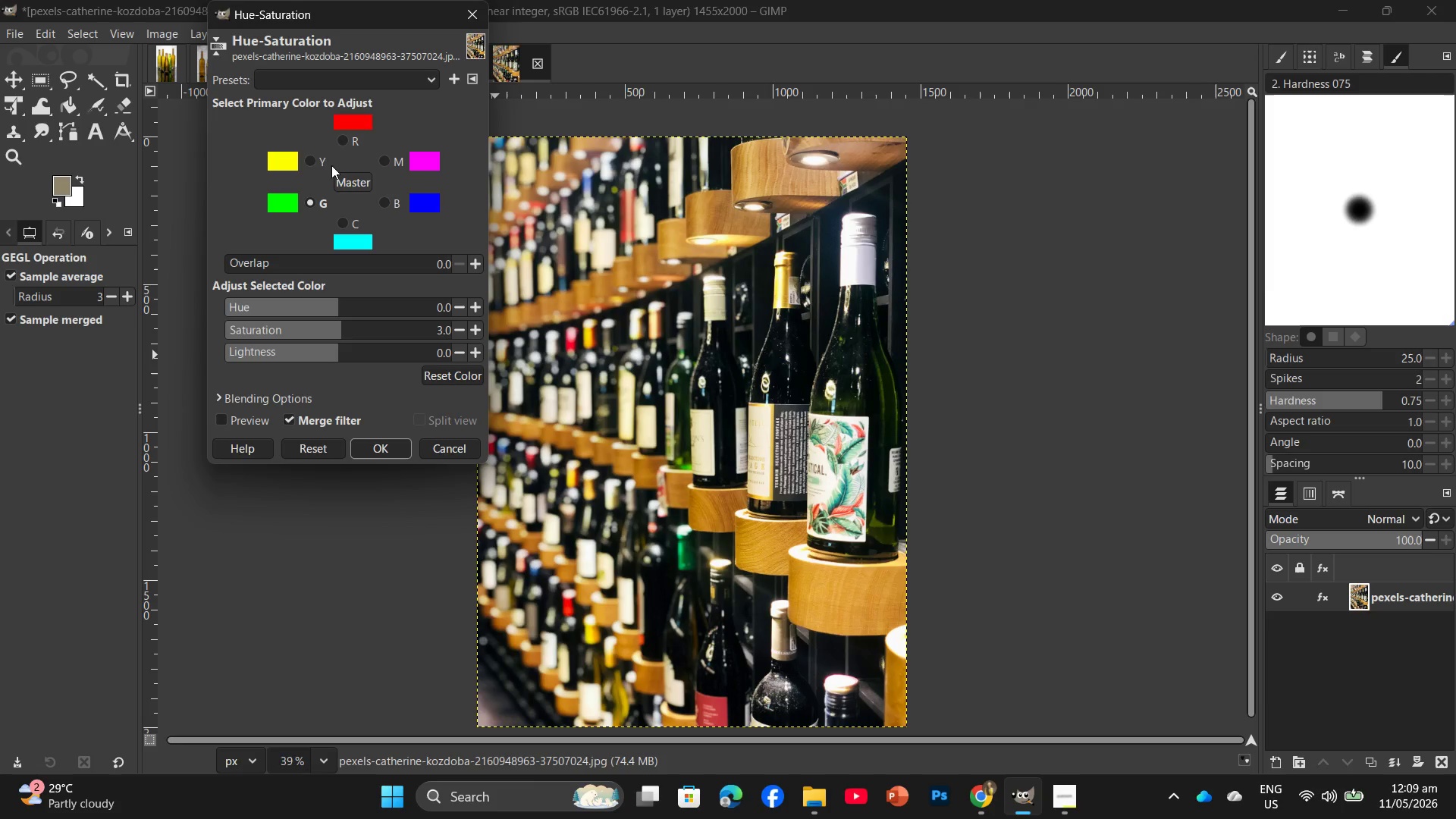 
left_click([322, 165])
 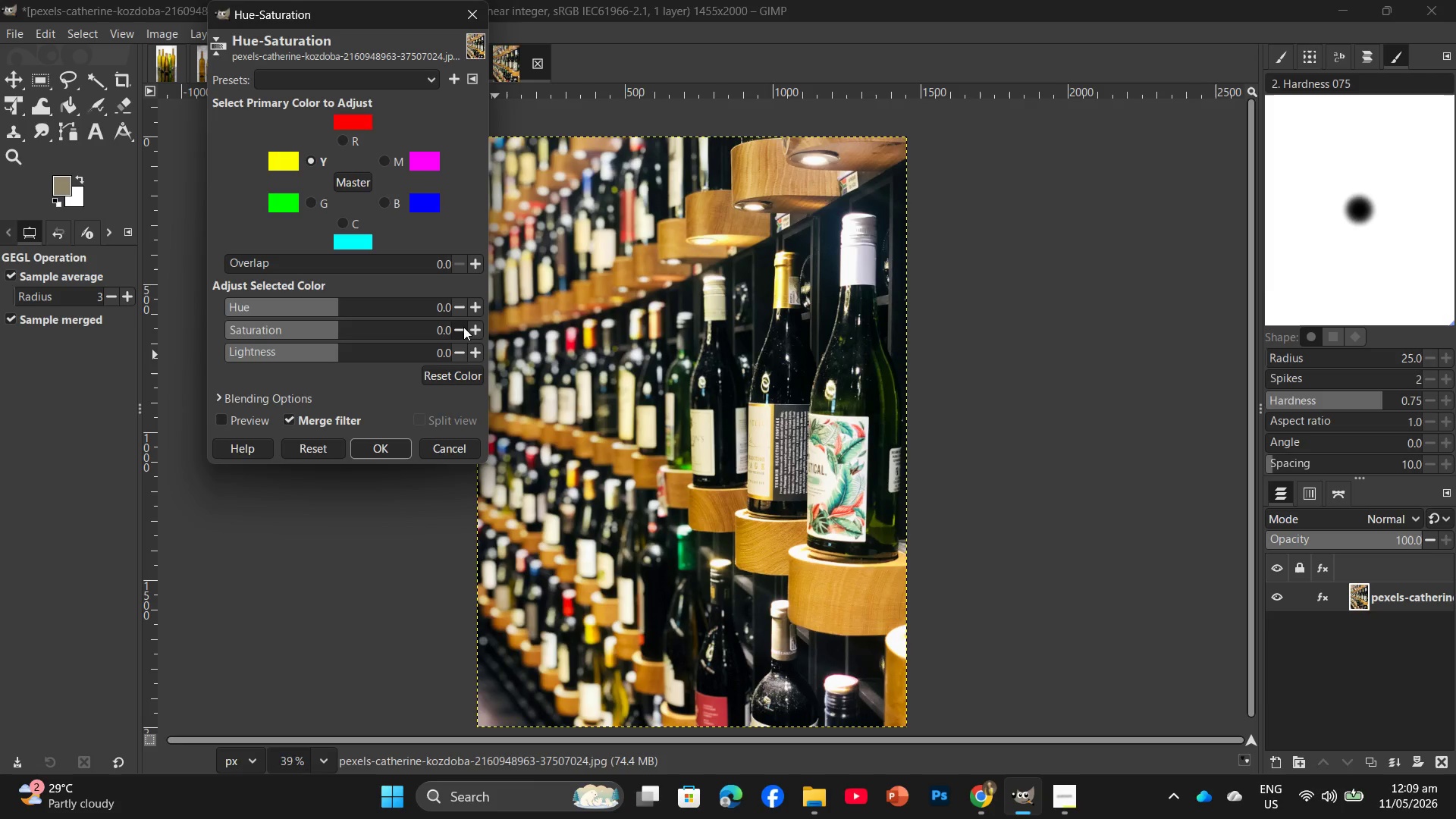 
left_click([471, 328])
 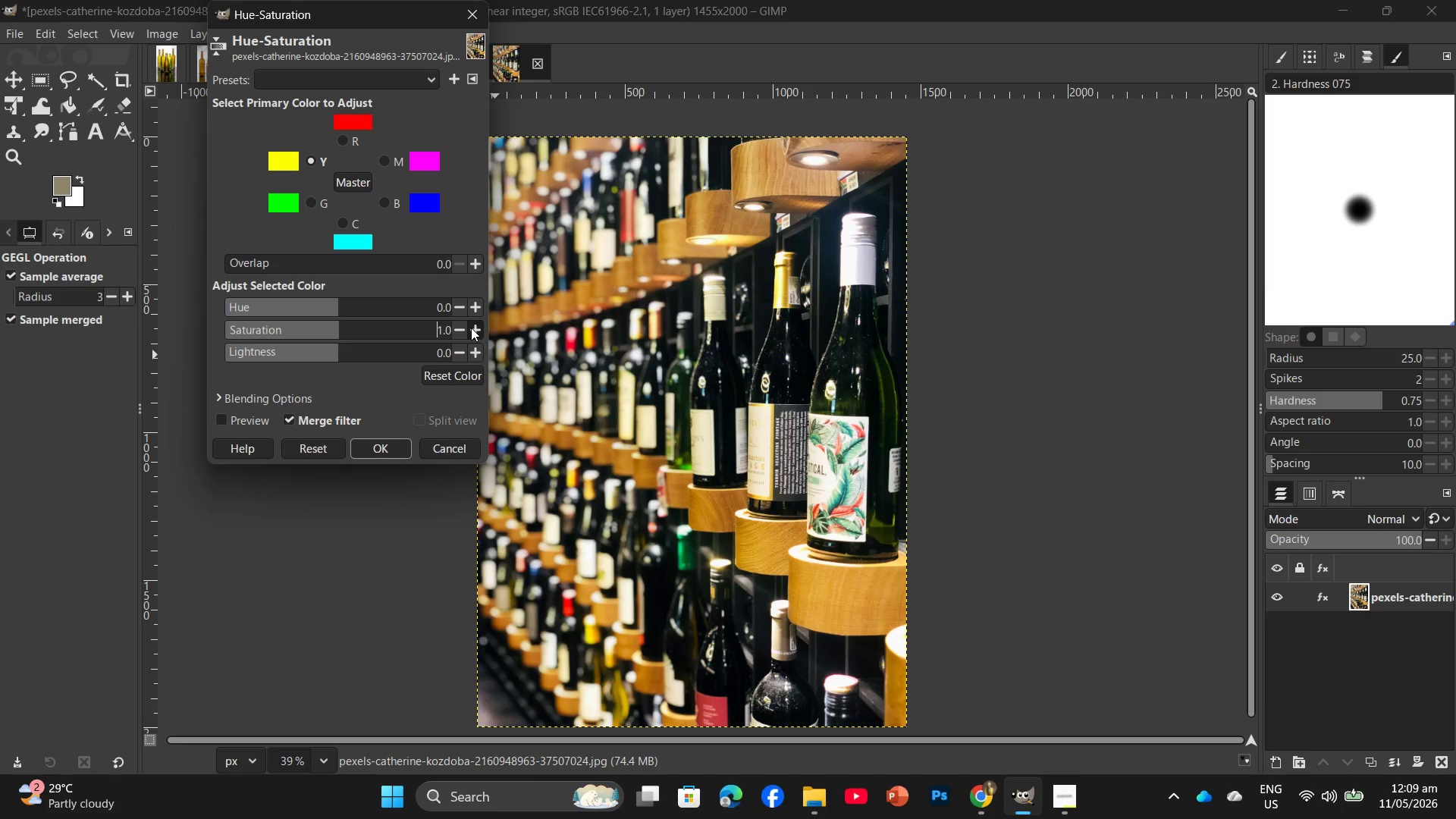 
left_click([471, 328])
 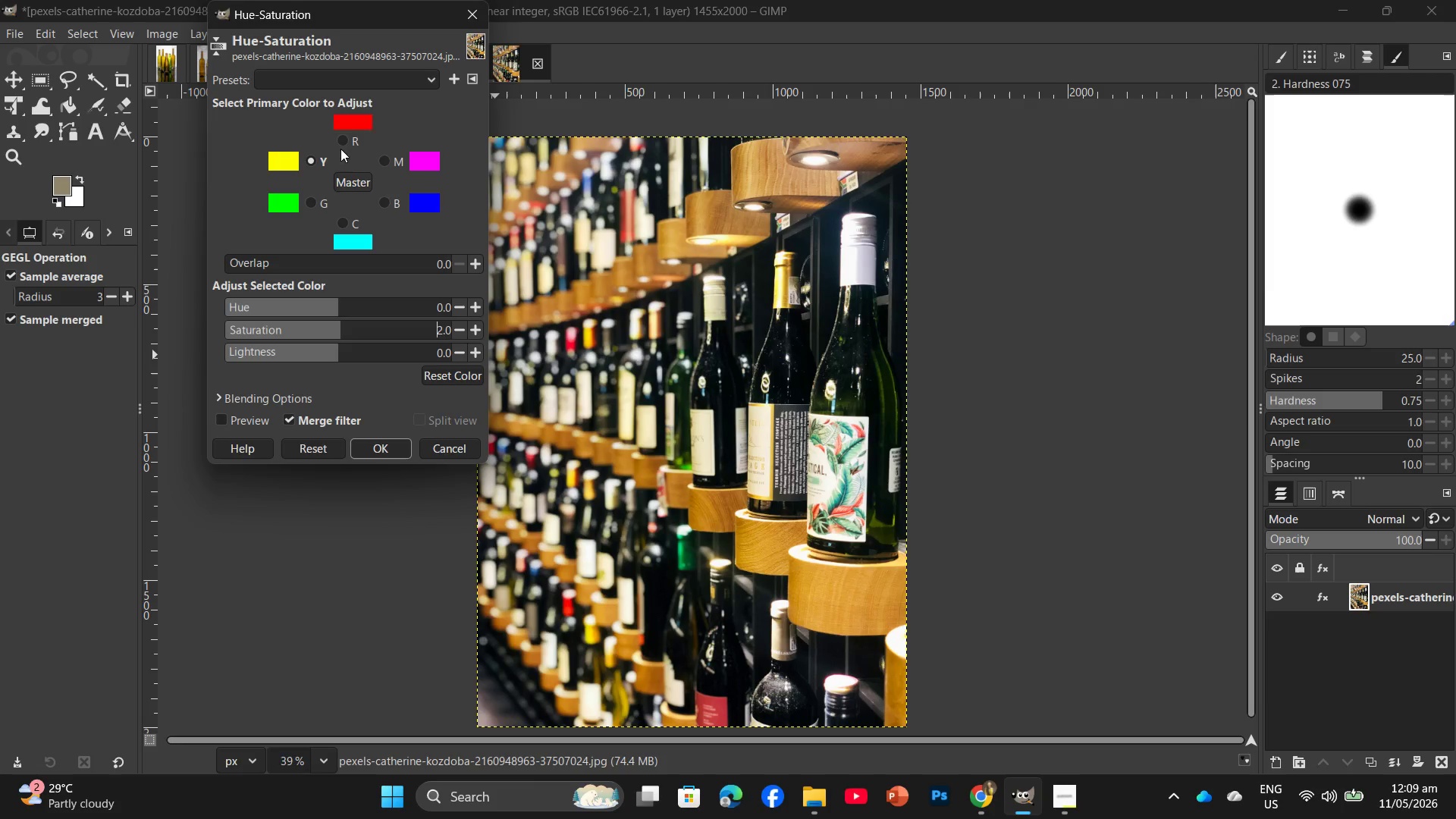 
left_click([344, 140])
 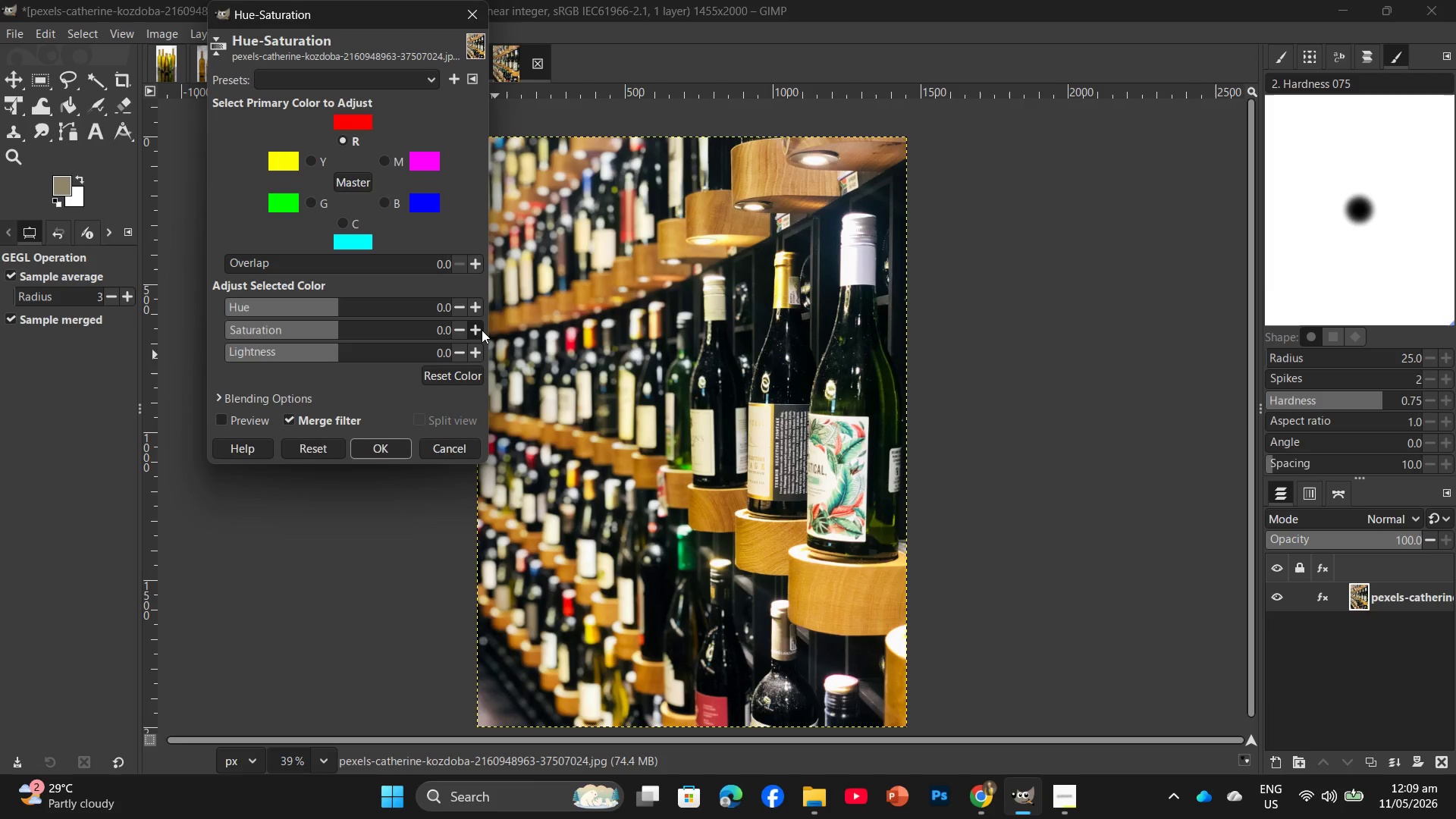 
double_click([482, 330])
 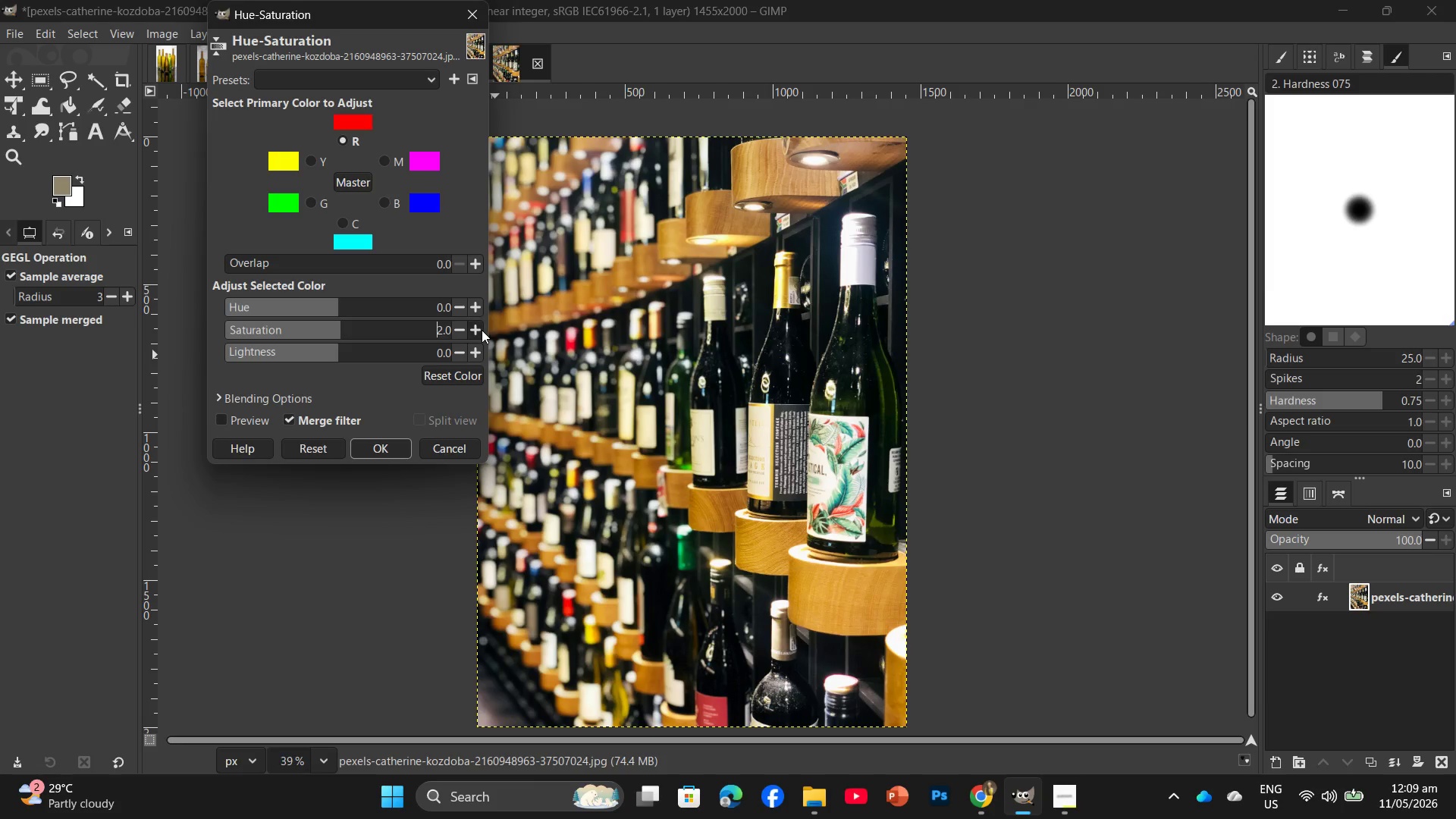 
triple_click([482, 330])
 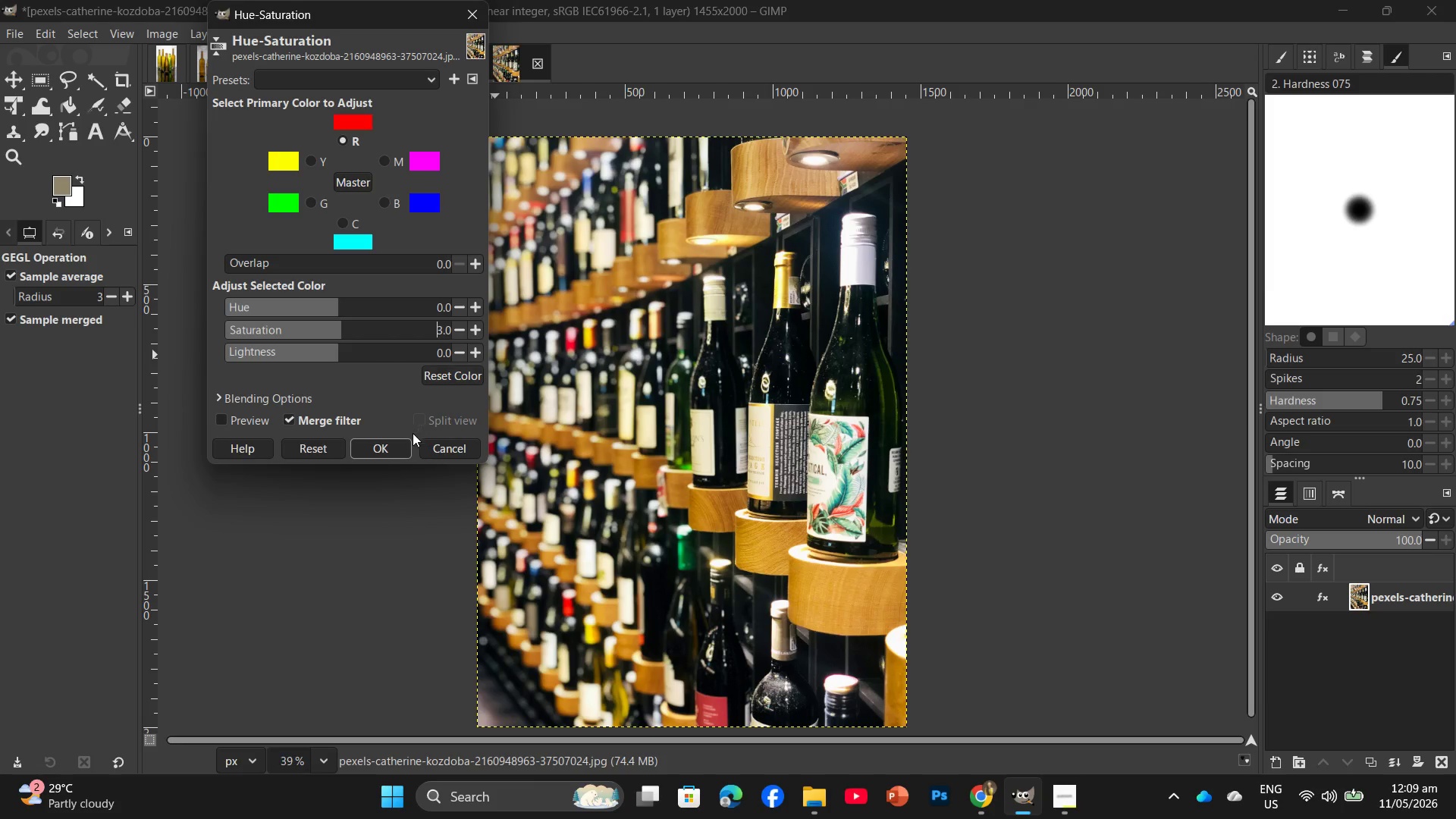 
left_click([400, 446])
 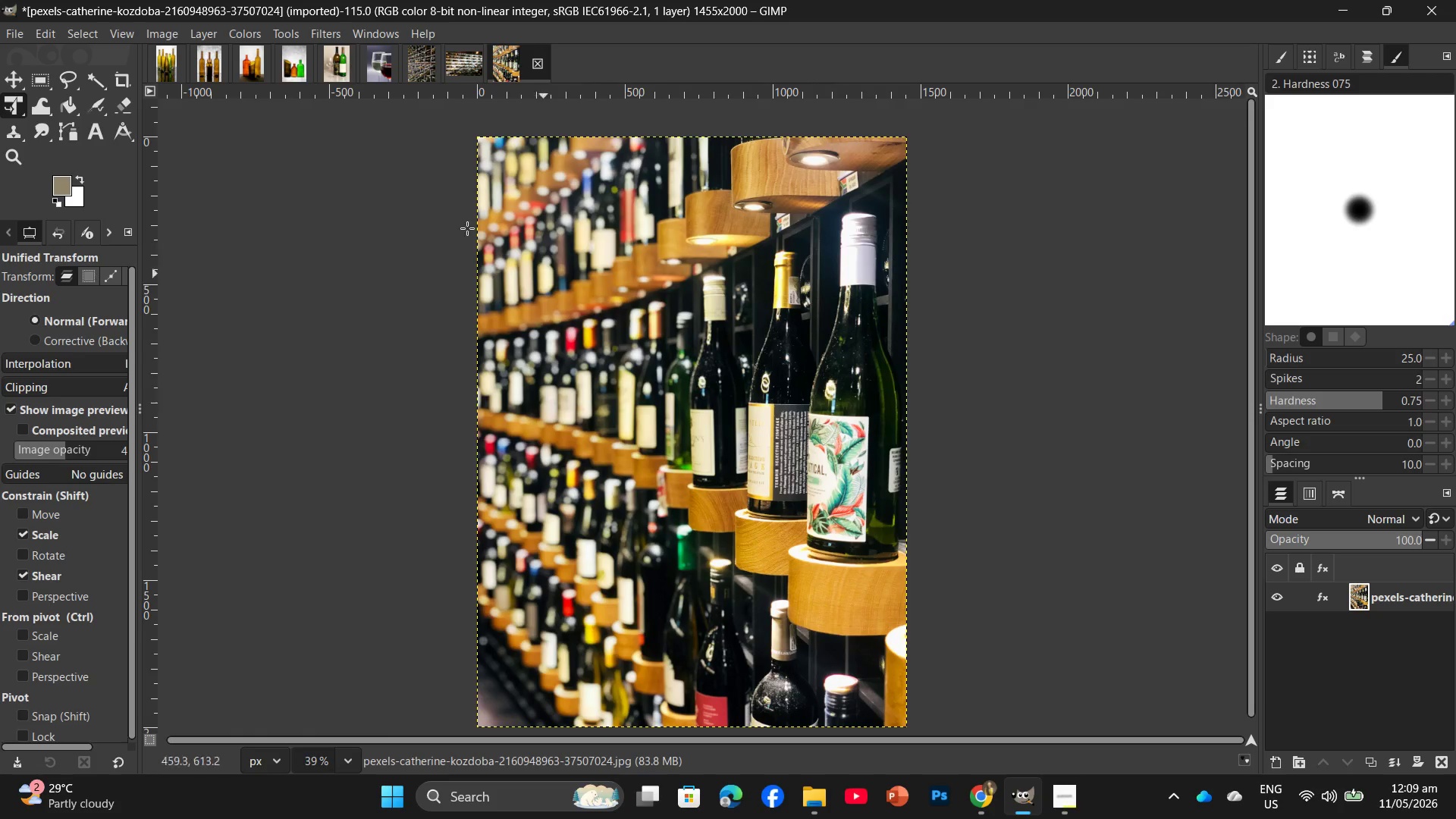 
mouse_move([262, 57])
 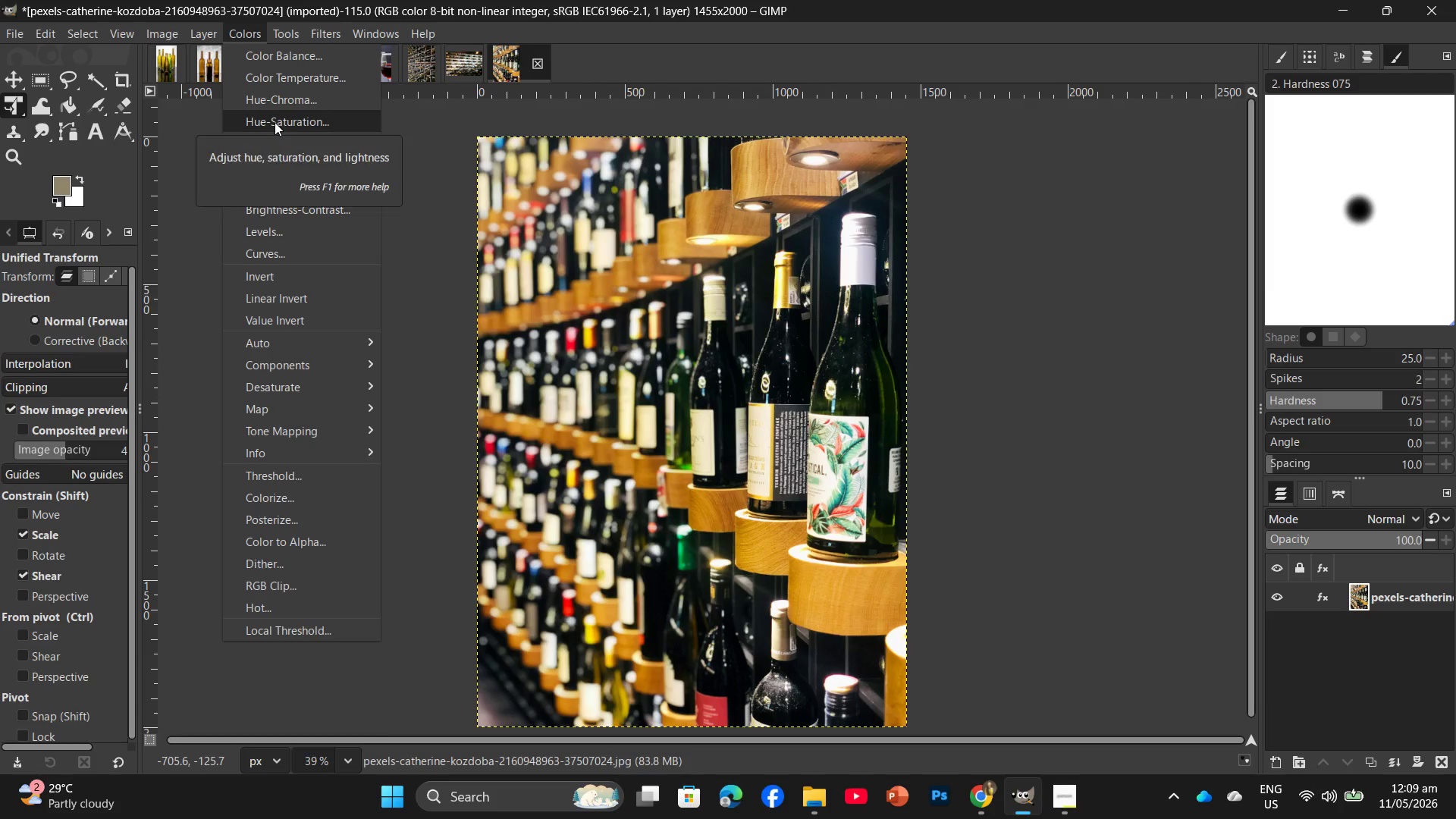 
left_click([288, 59])
 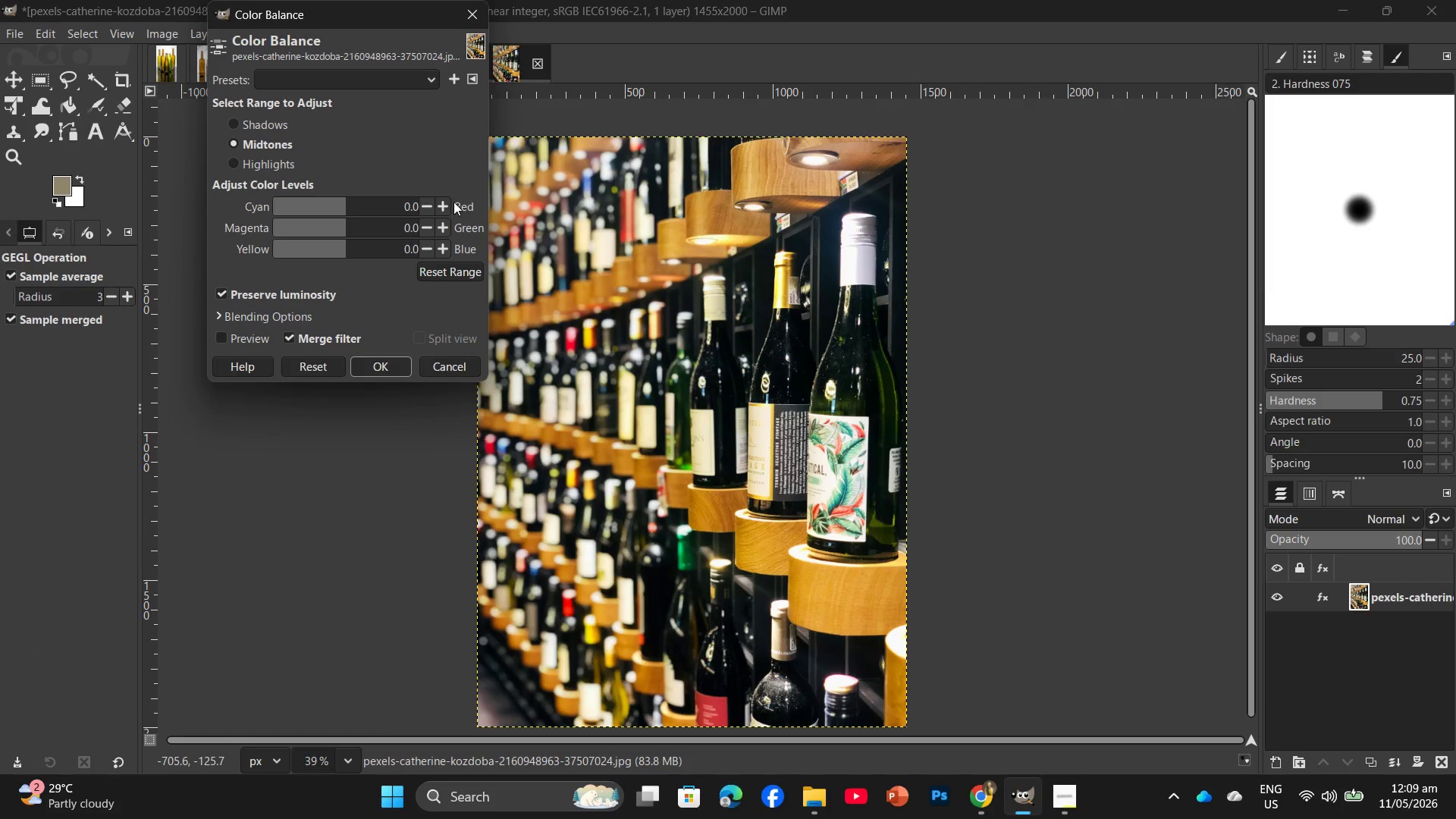 
double_click([448, 202])
 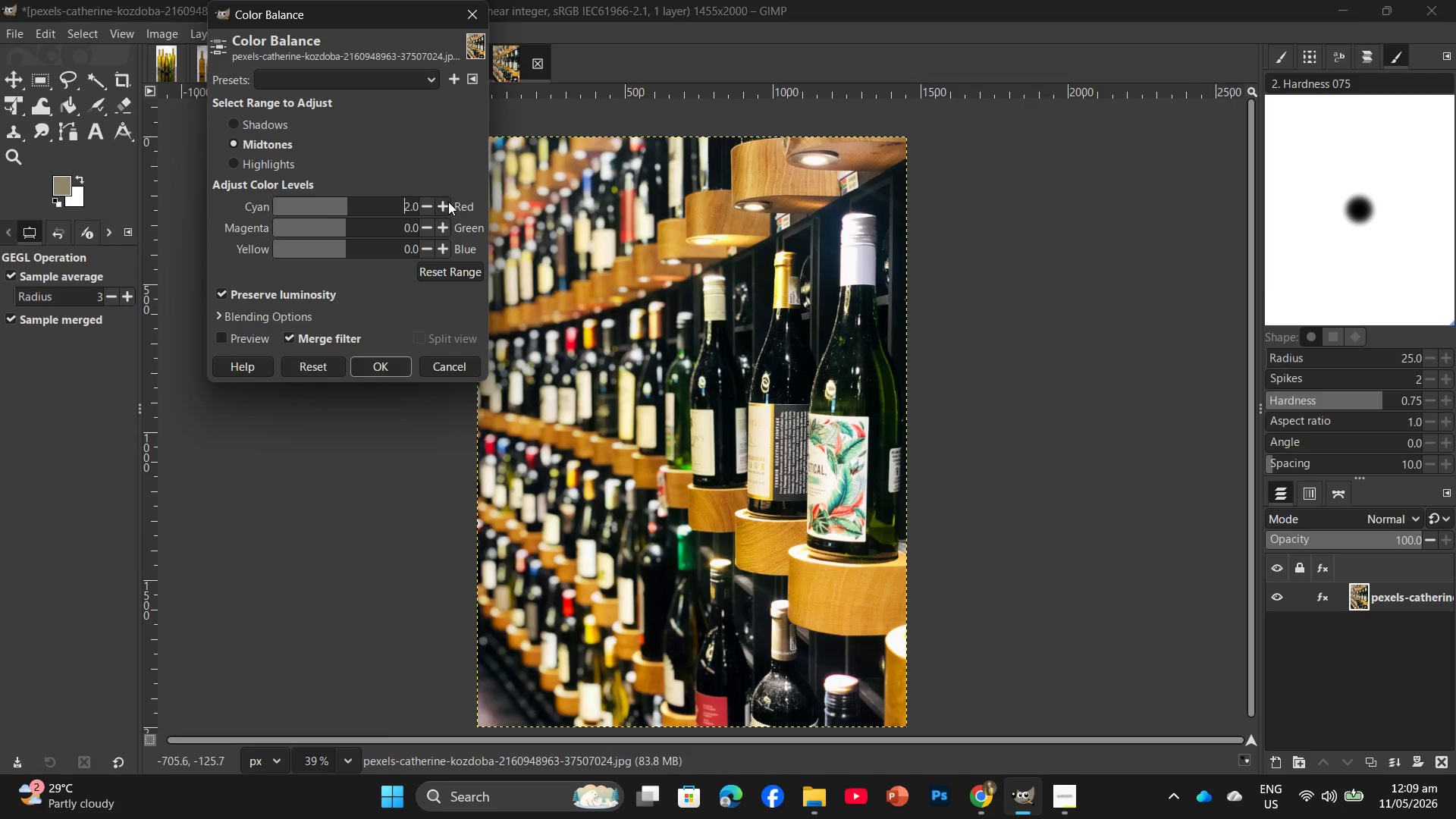 
triple_click([448, 202])
 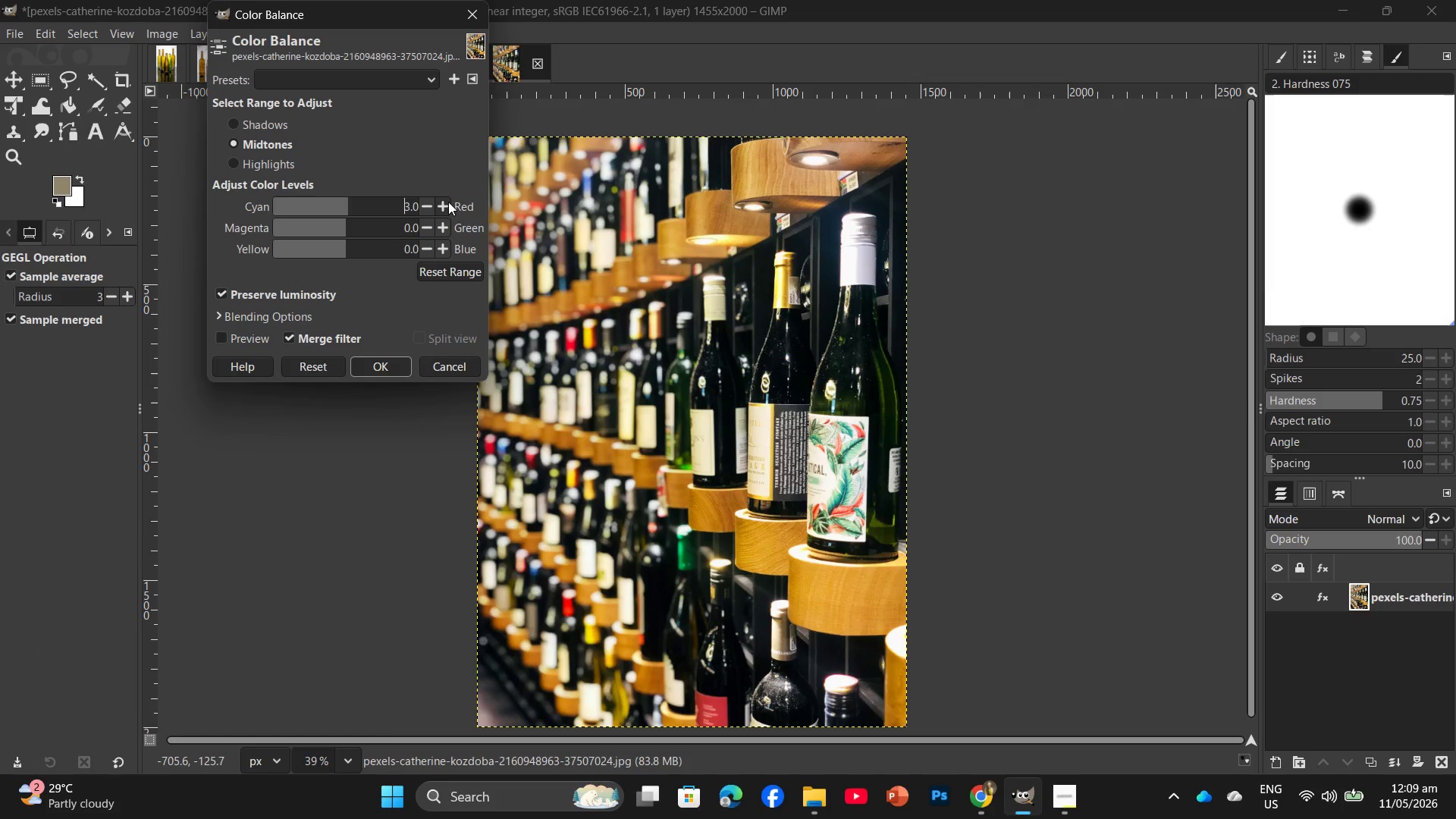 
triple_click([448, 202])
 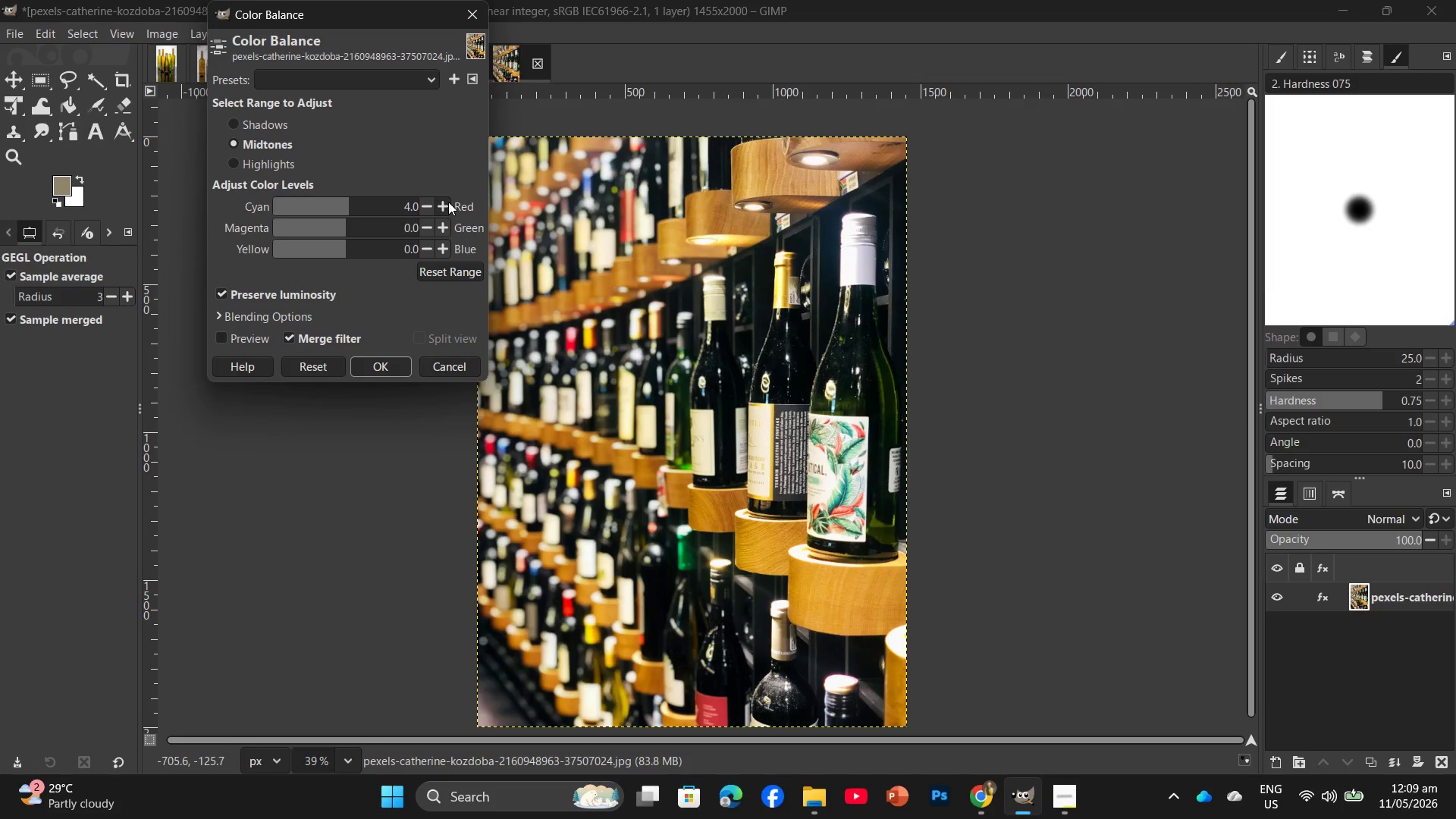 
triple_click([448, 202])
 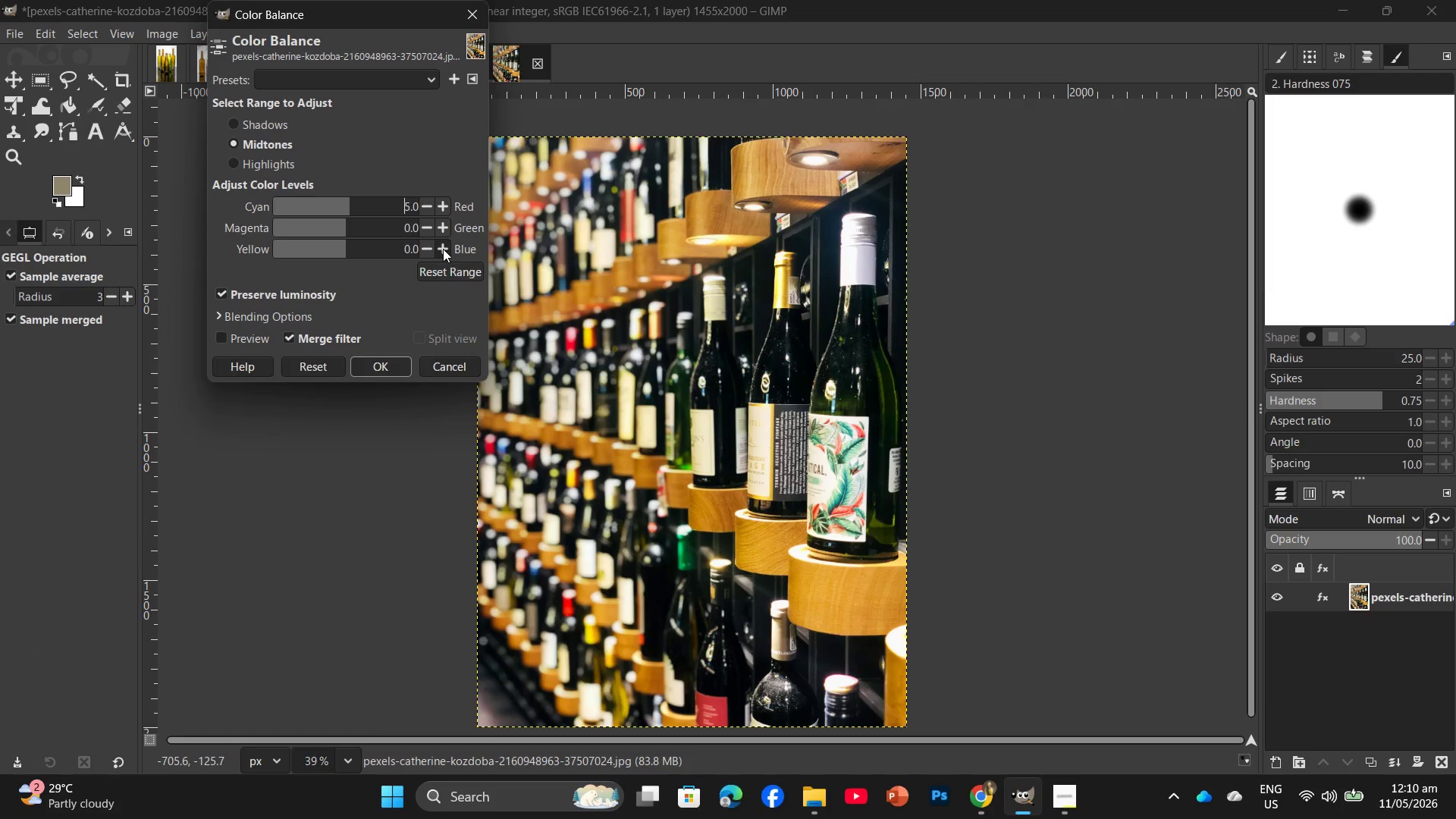 
double_click([443, 249])
 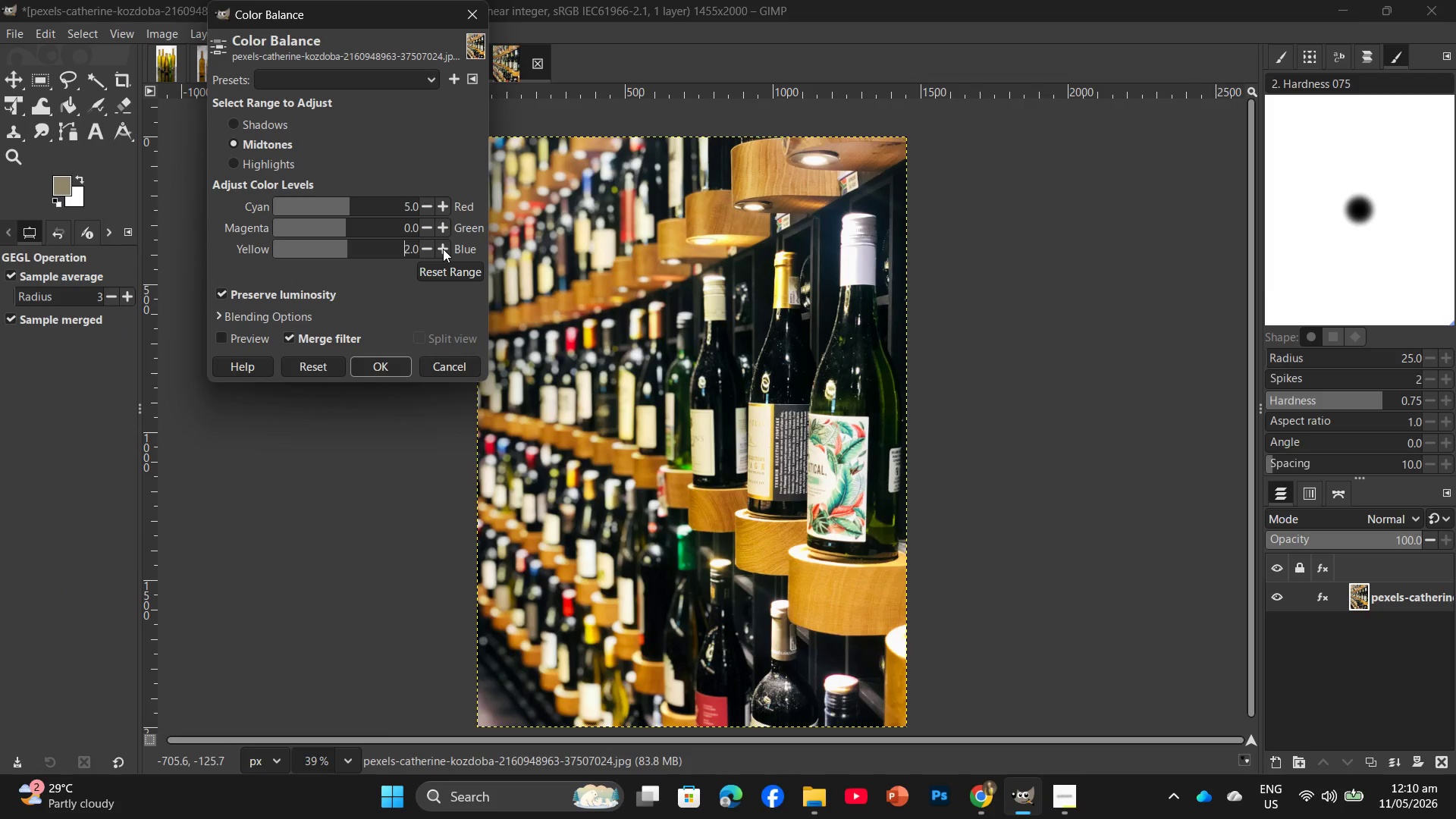 
triple_click([443, 249])
 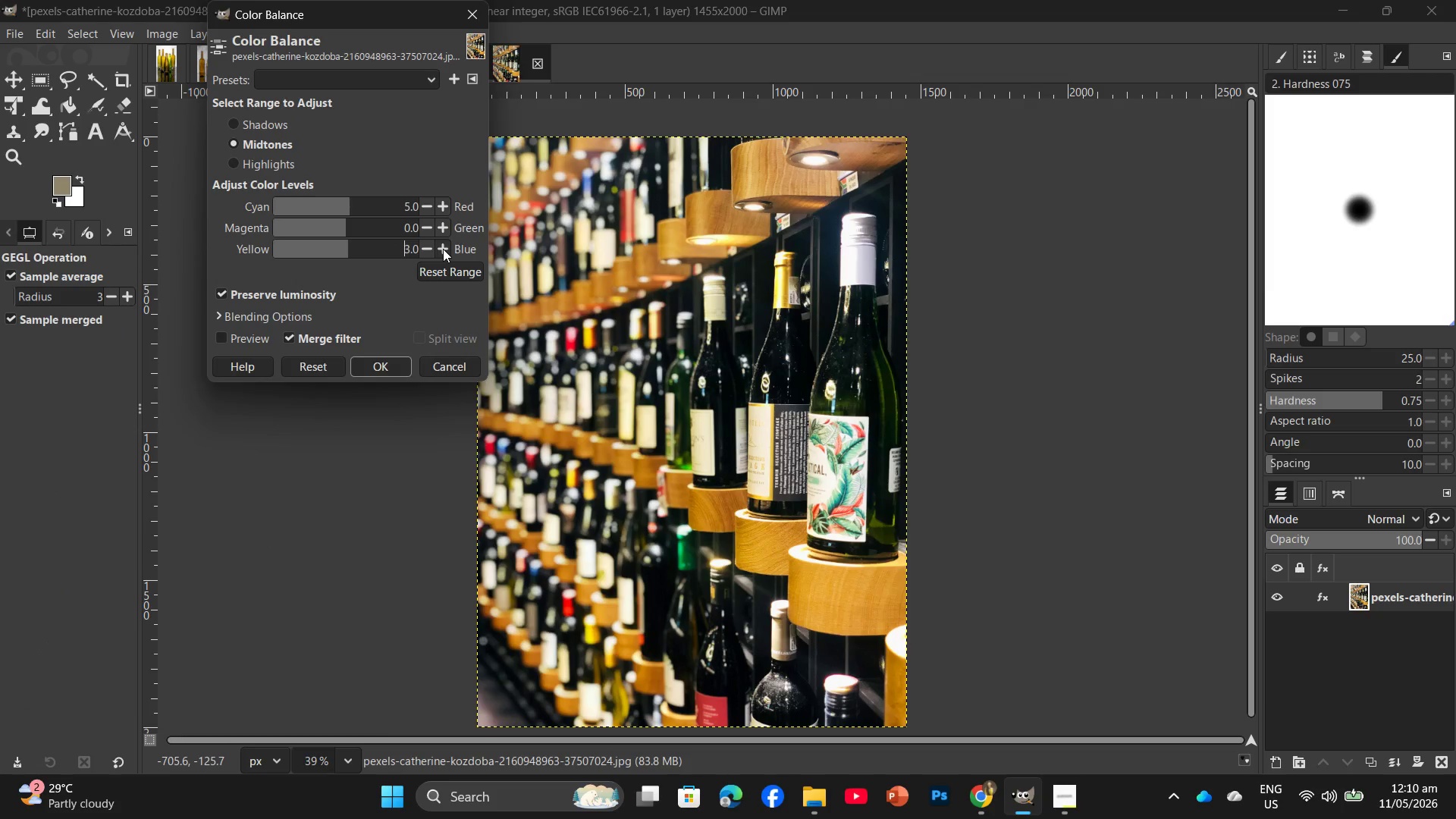 
triple_click([443, 249])
 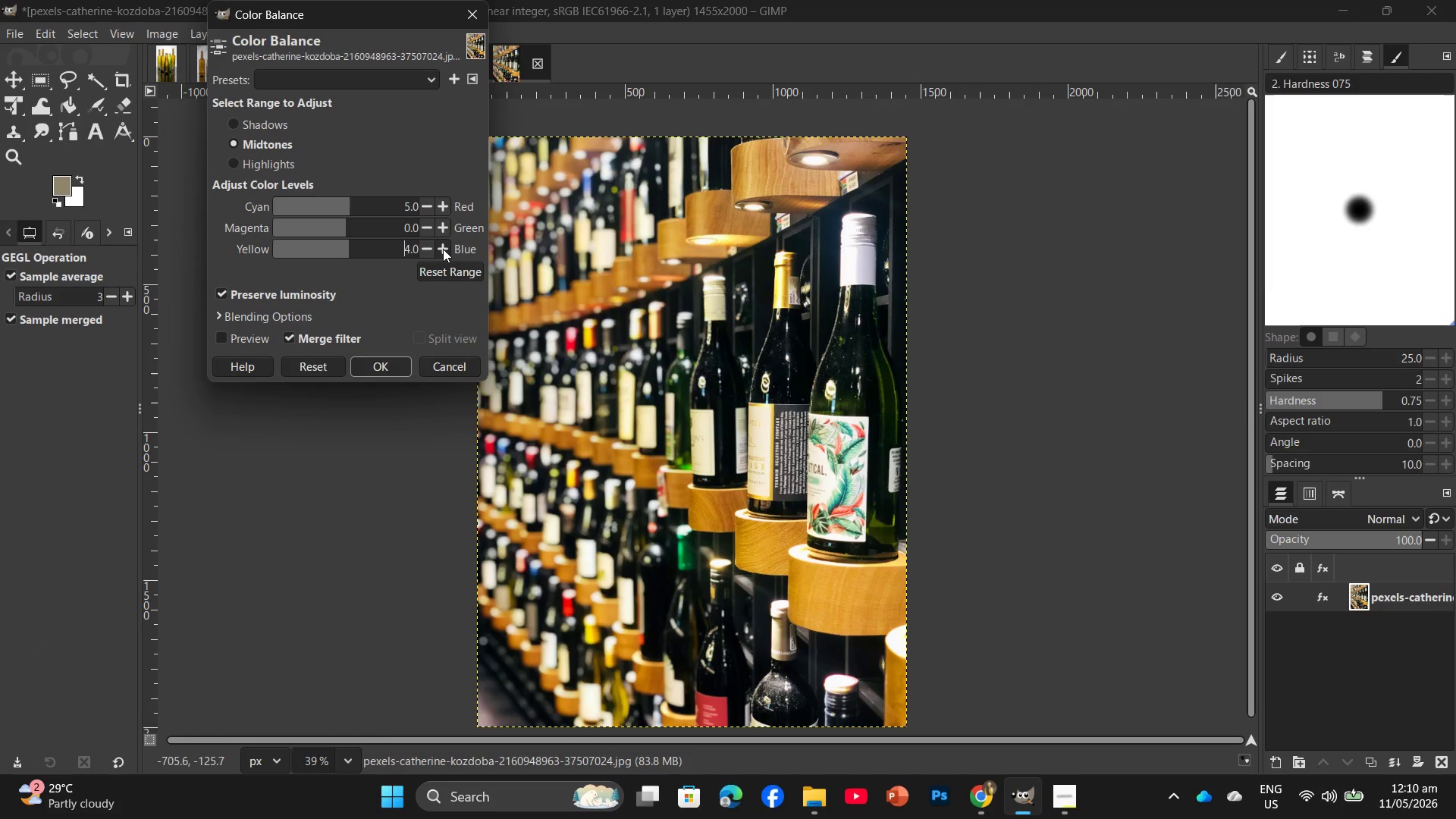 
triple_click([443, 249])
 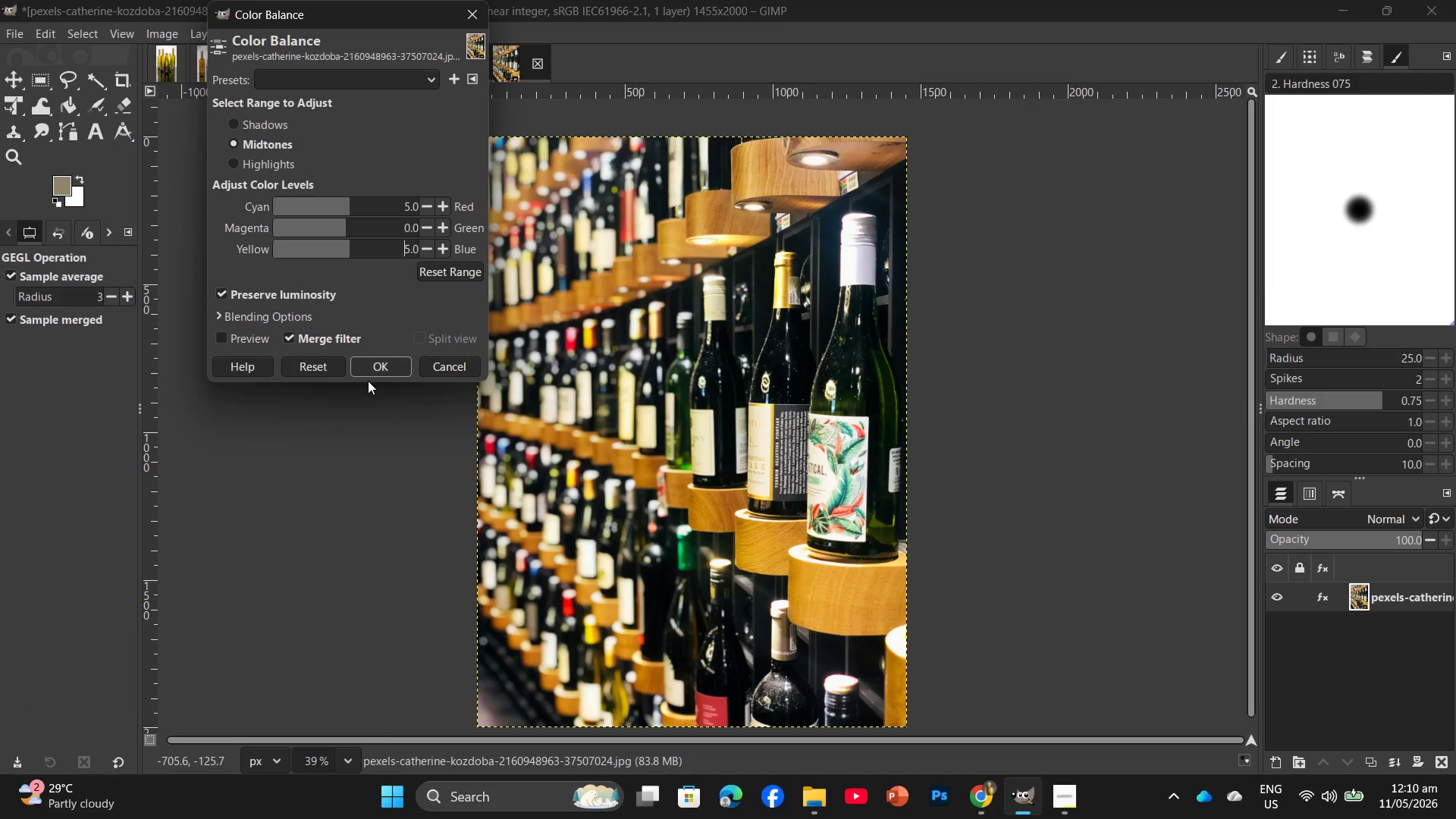 
left_click([380, 365])
 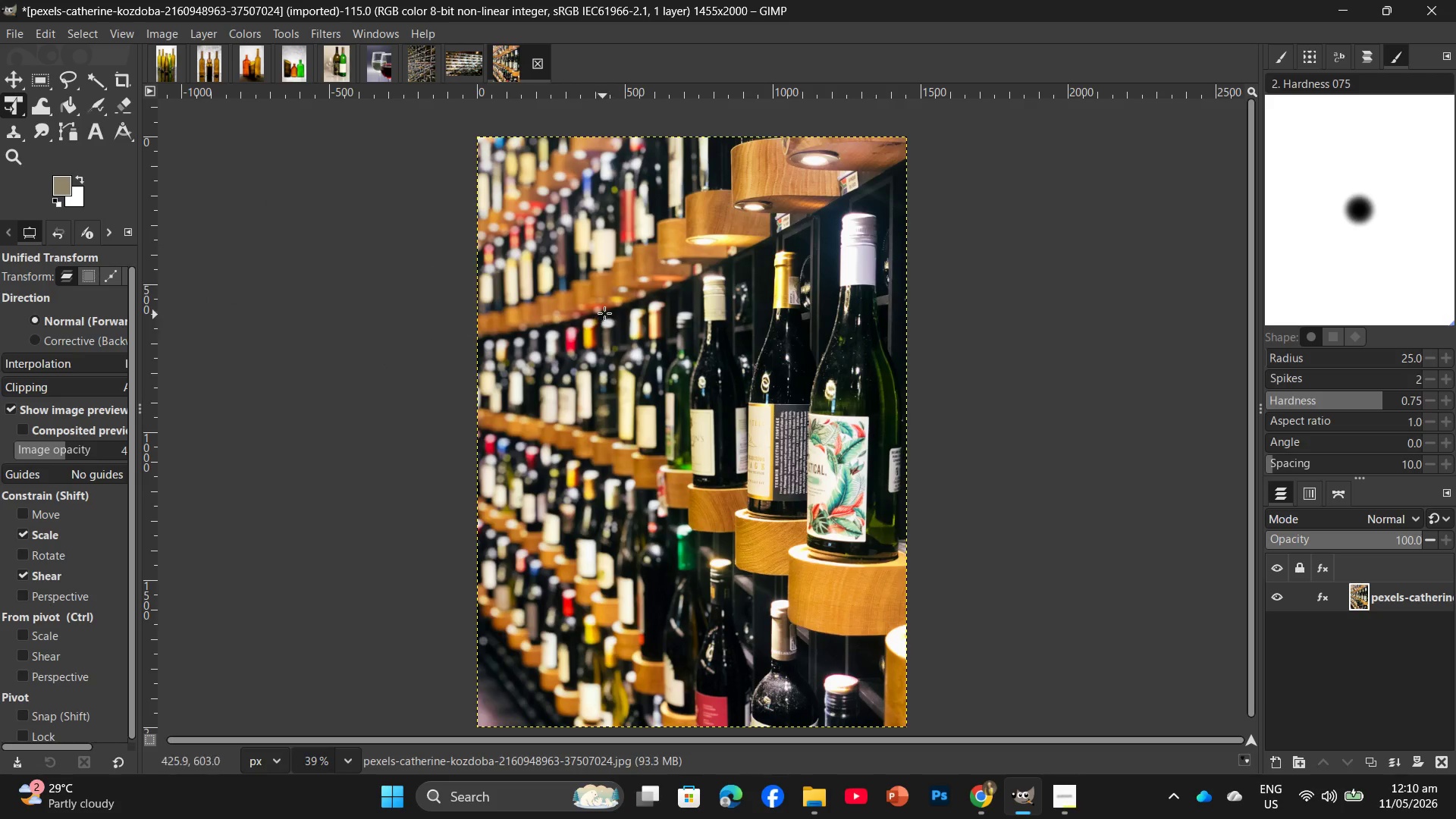 
key(Control+Shift+E)
 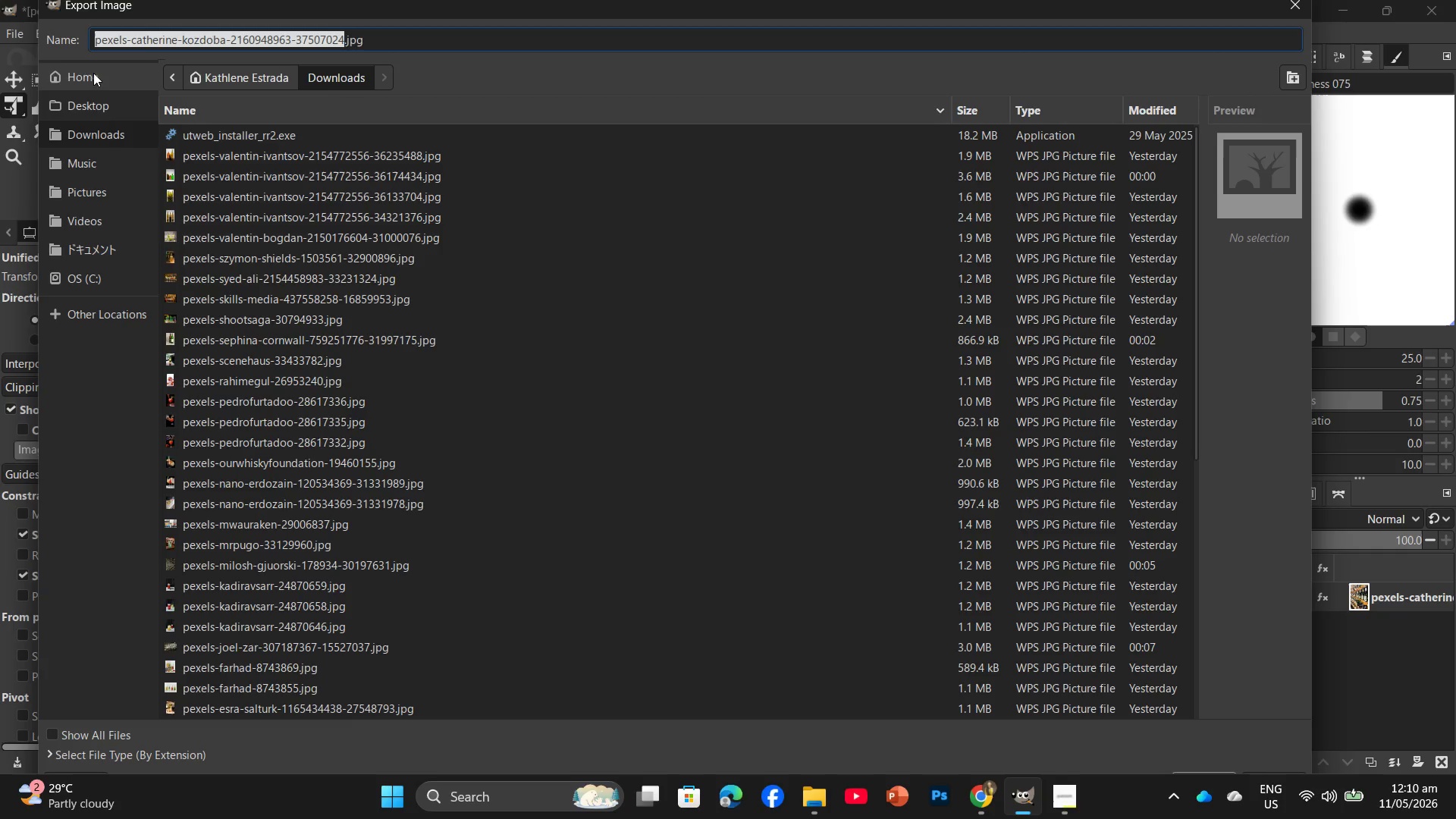 
mouse_move([79, 106])
 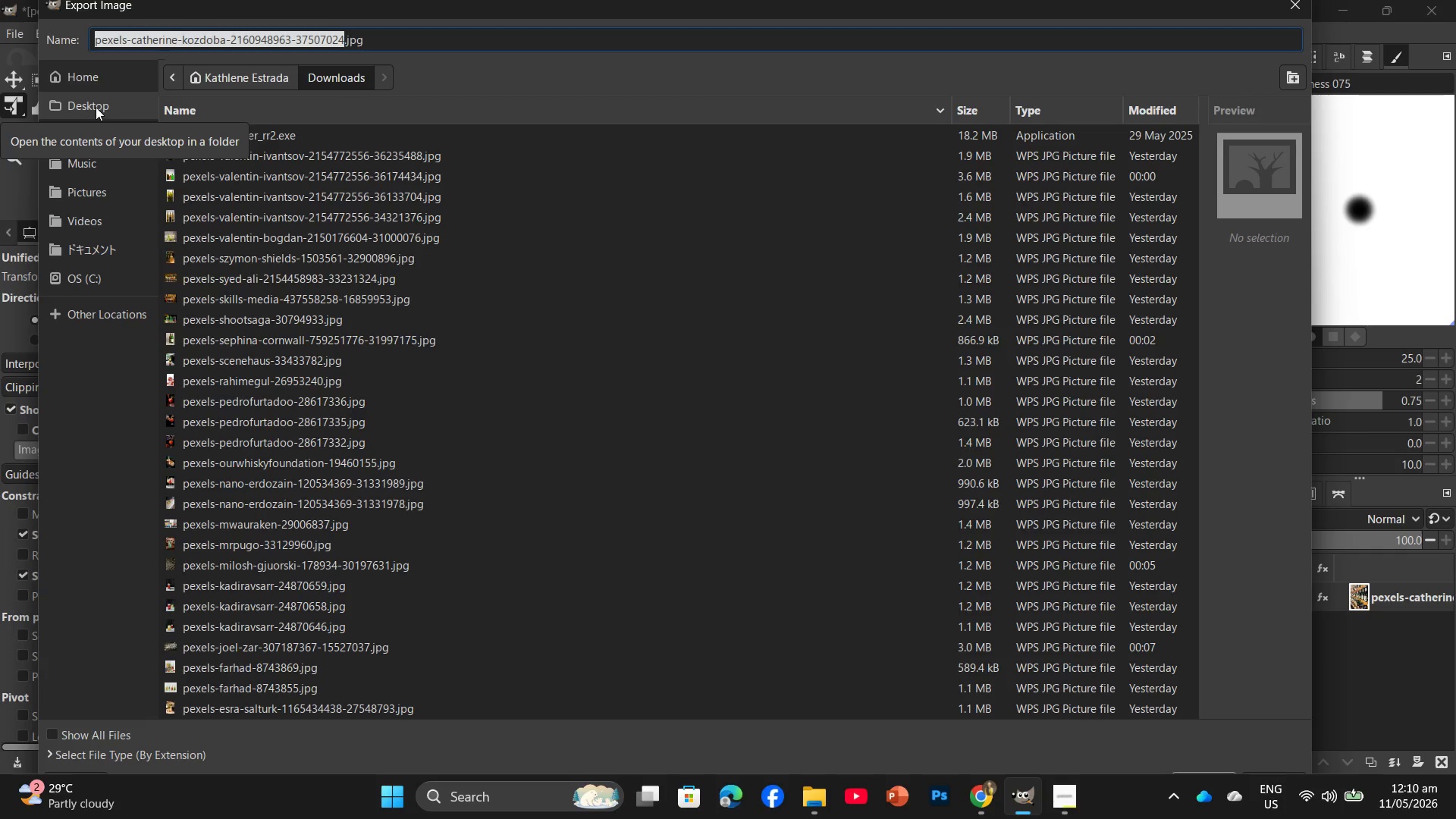 
left_click([96, 107])
 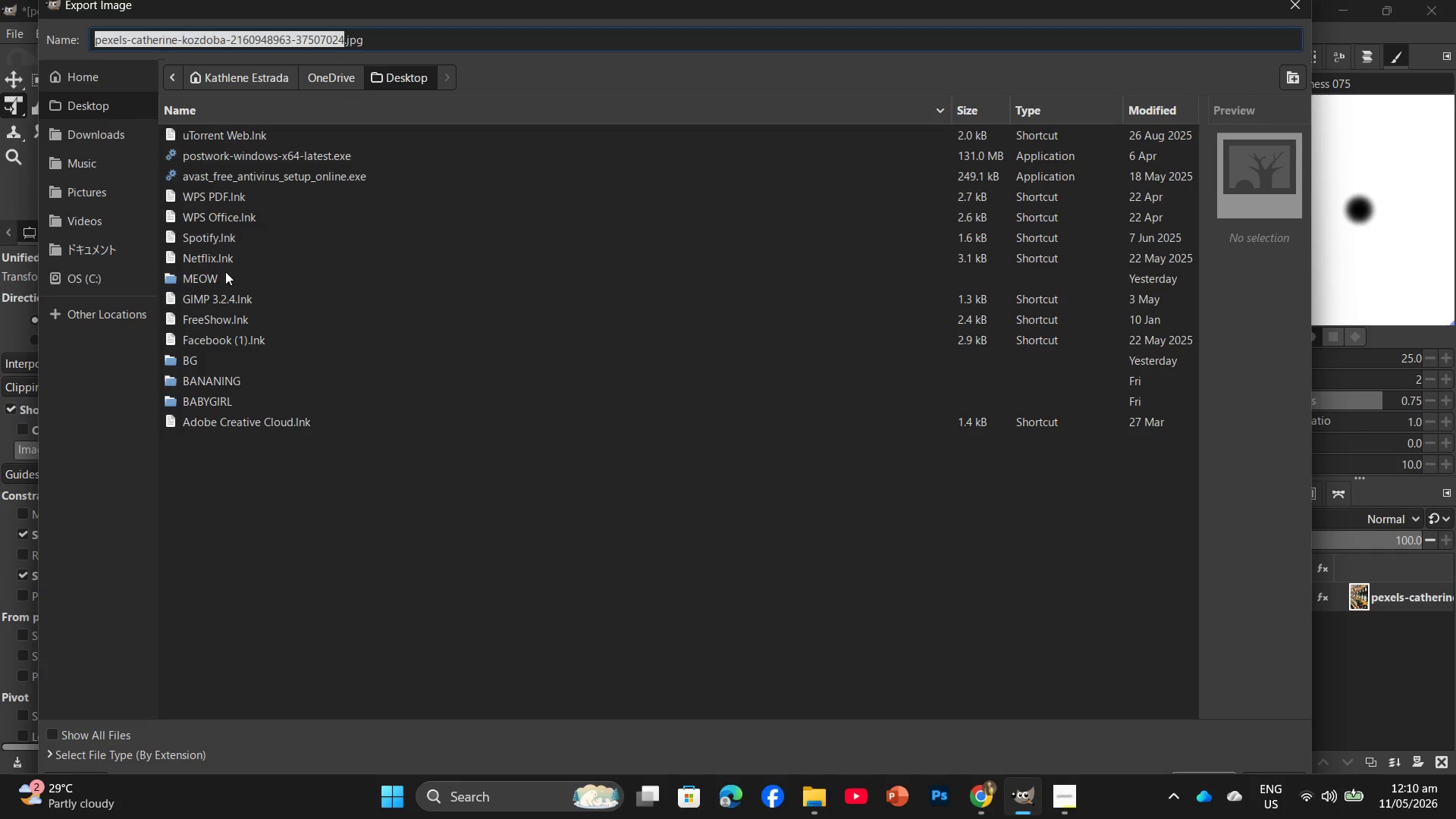 
double_click([225, 271])
 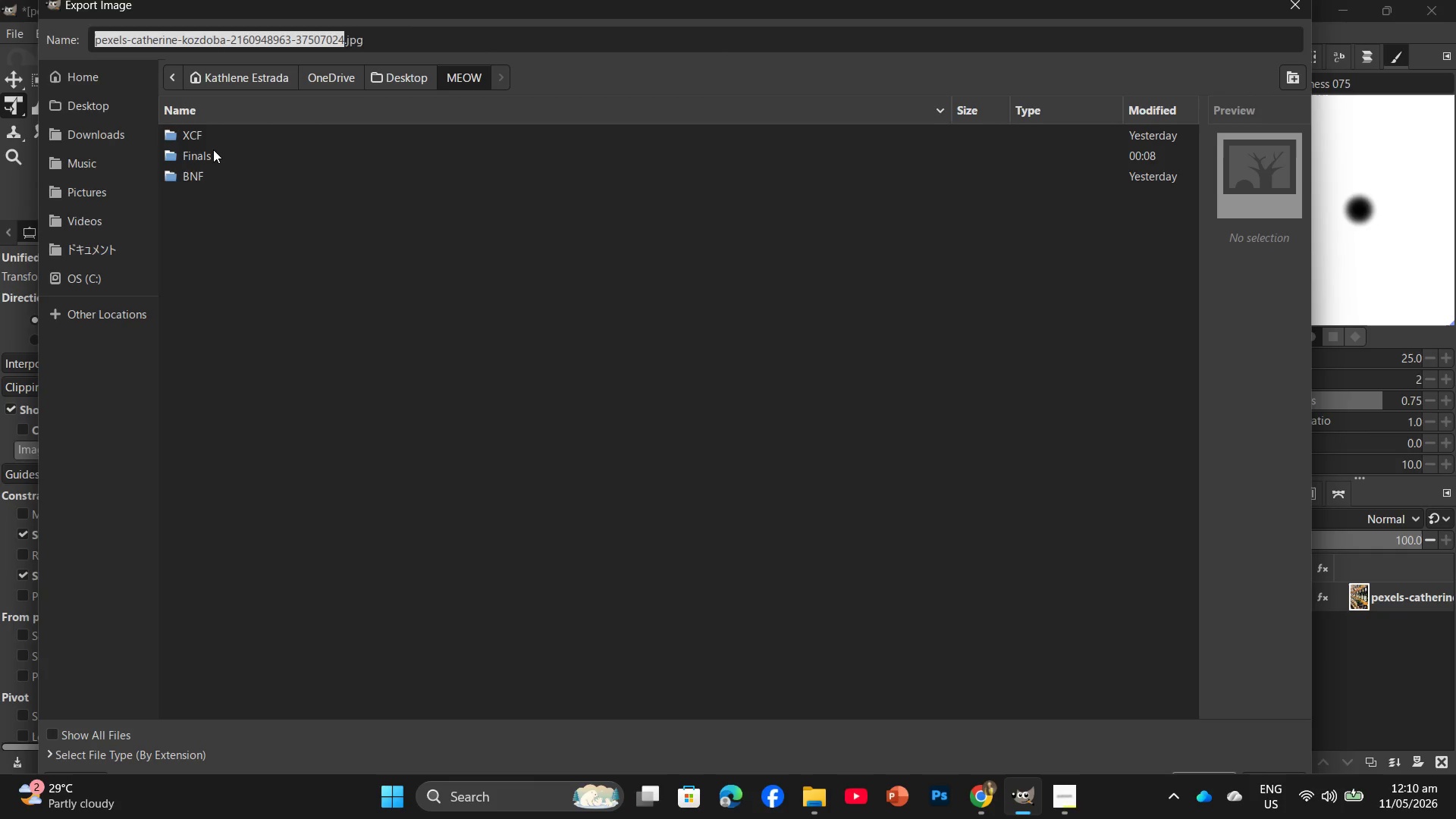 
wait(14.53)
 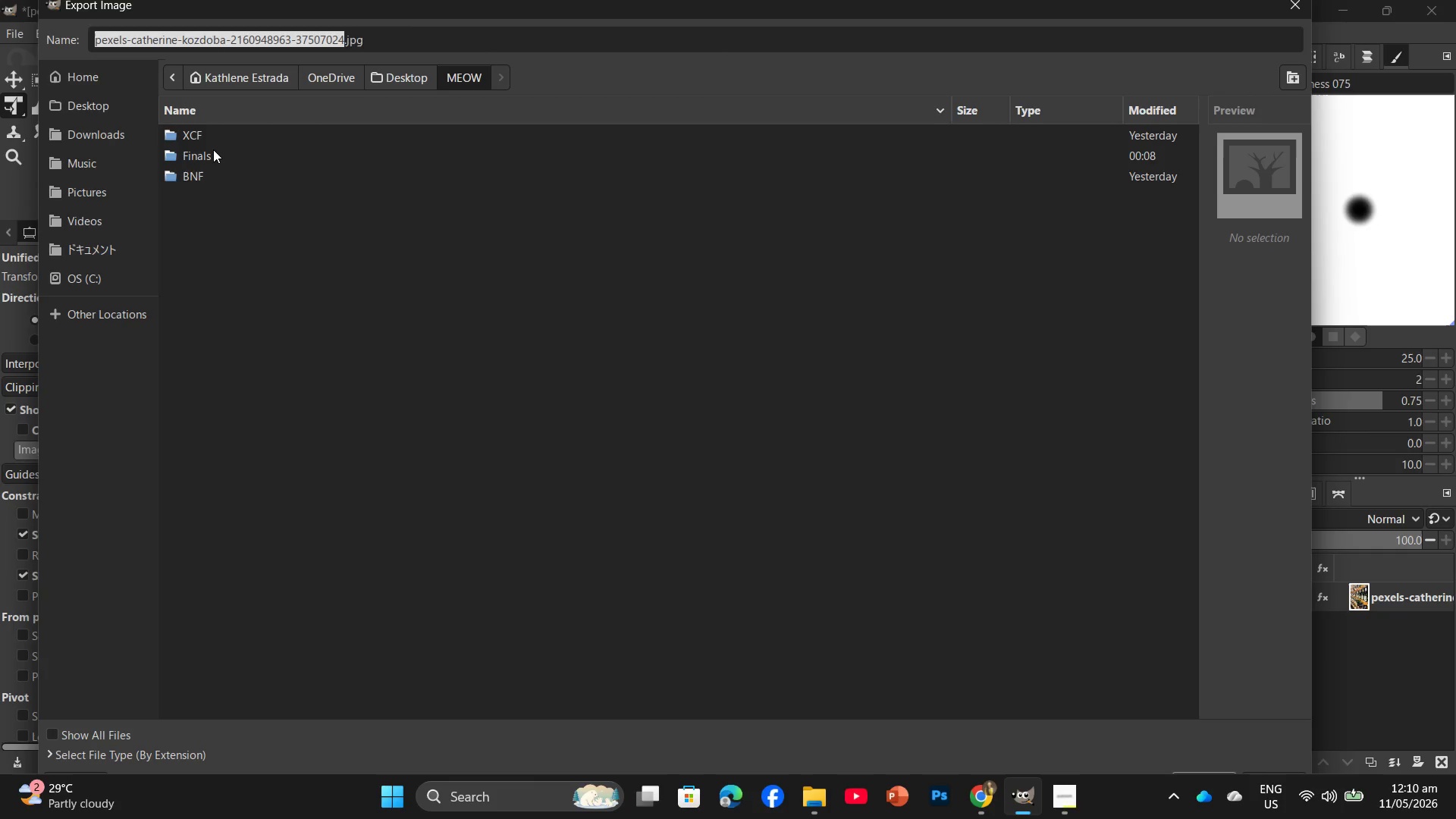 
double_click([213, 155])
 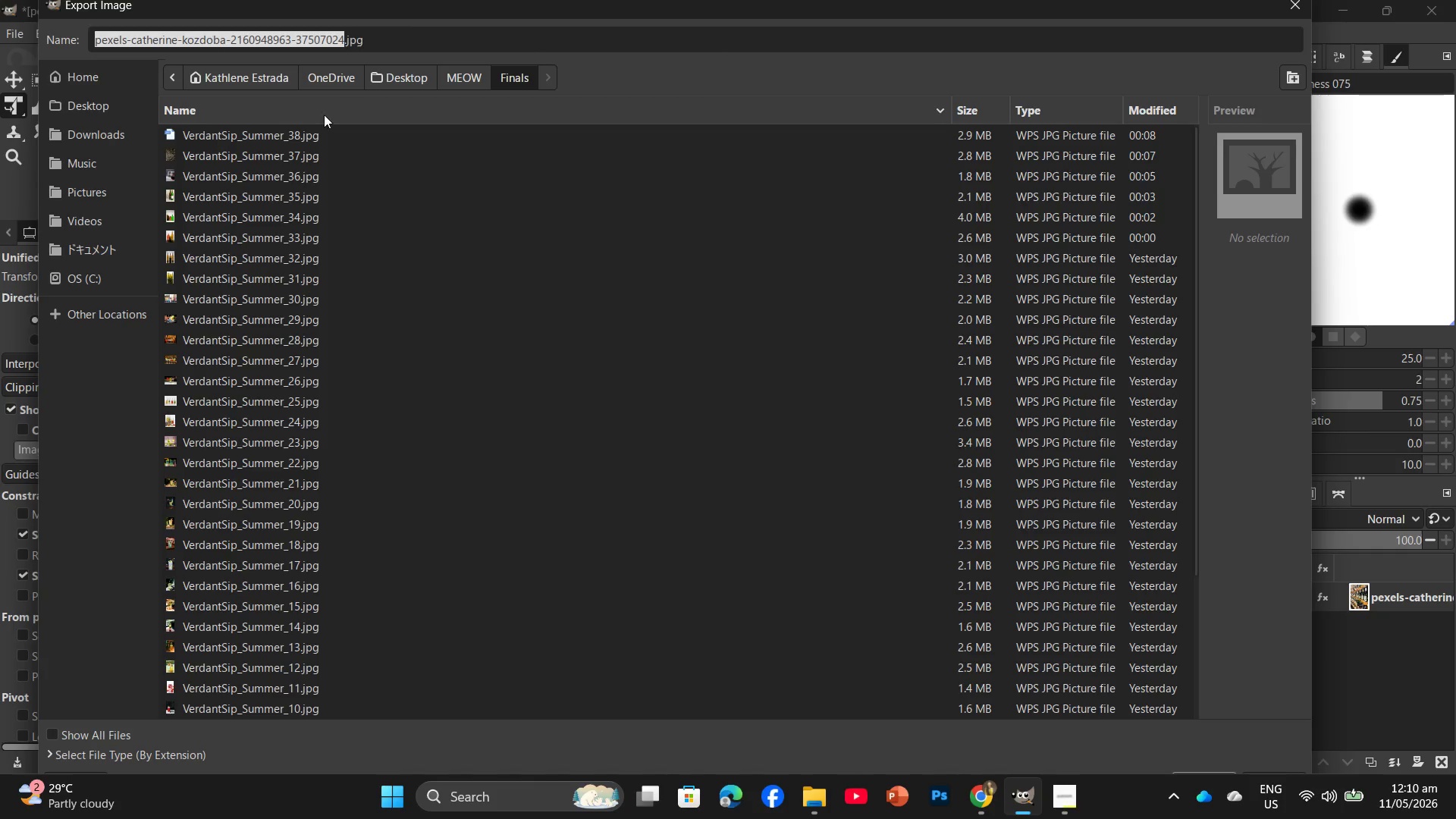 
wait(36.23)
 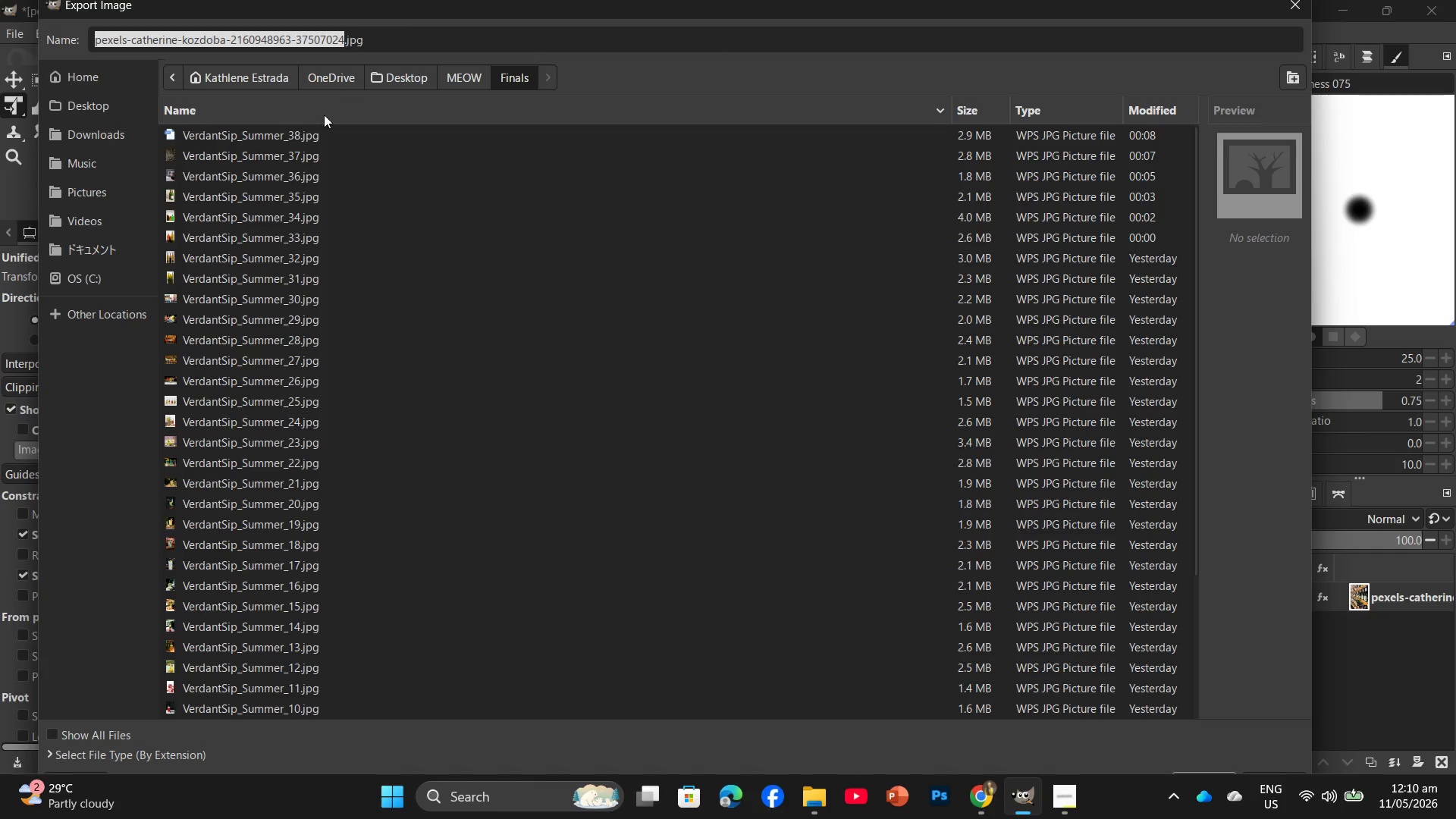 
left_click([259, 131])
 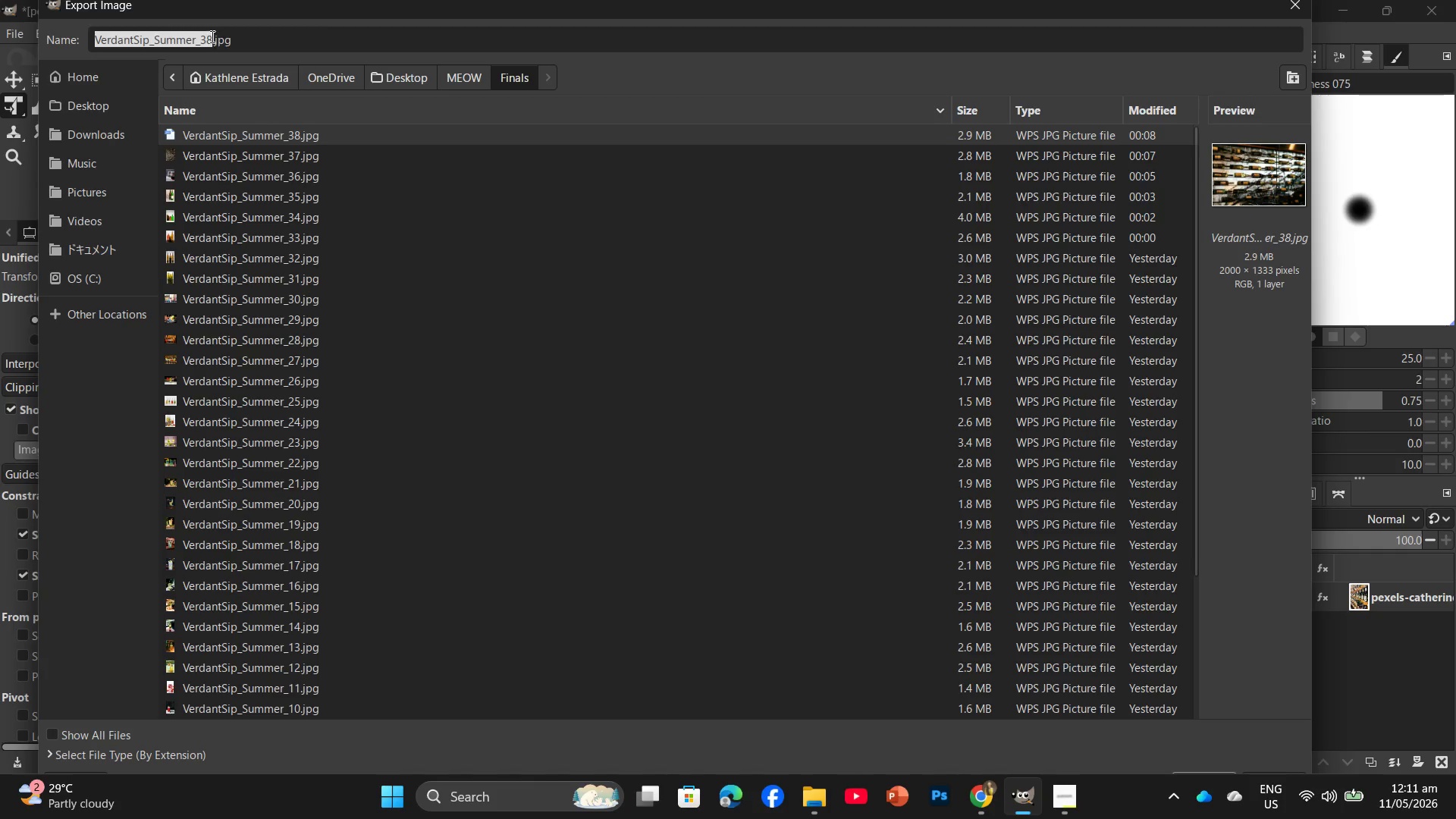 
left_click([211, 36])
 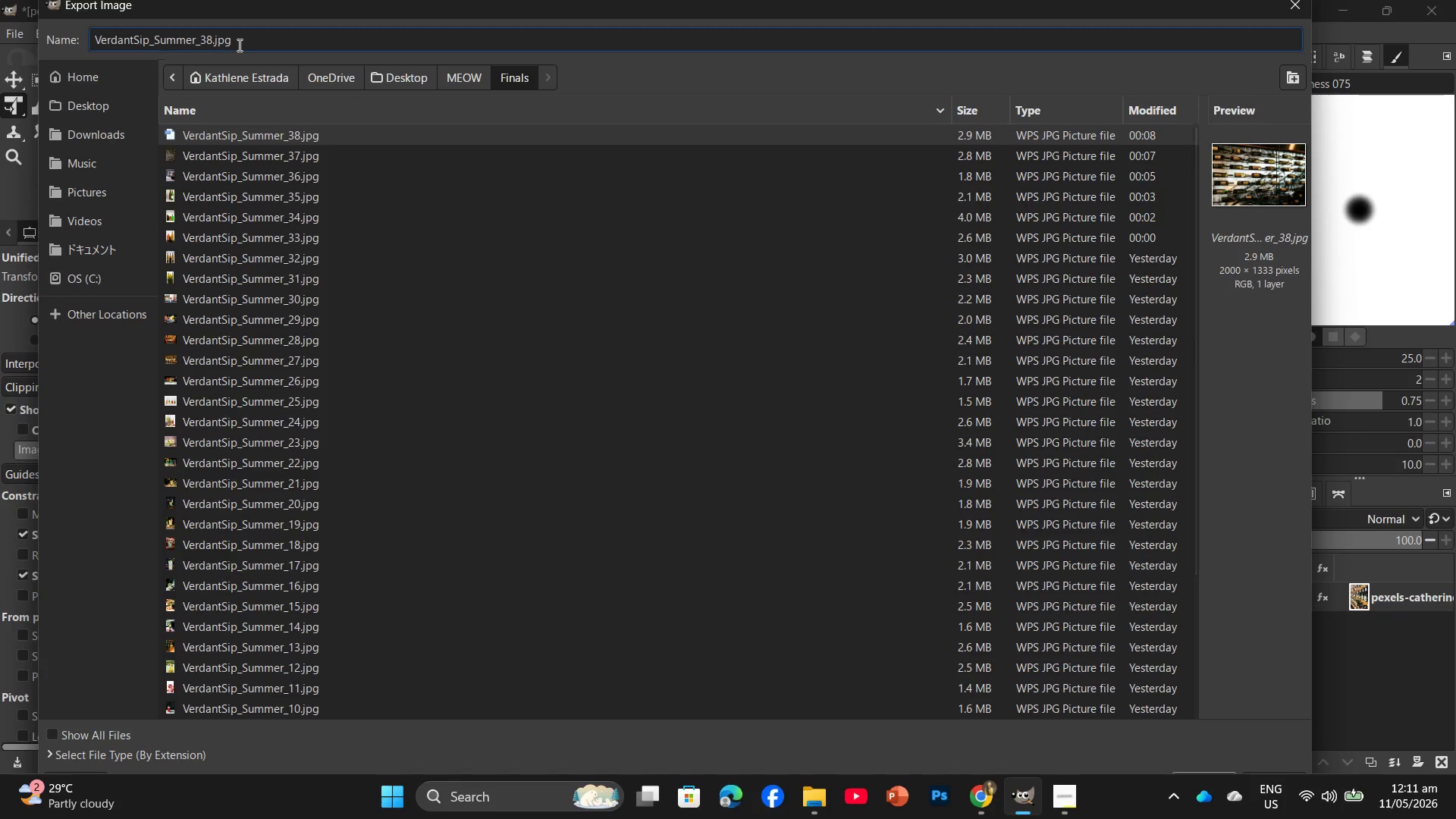 
key(Backspace)
 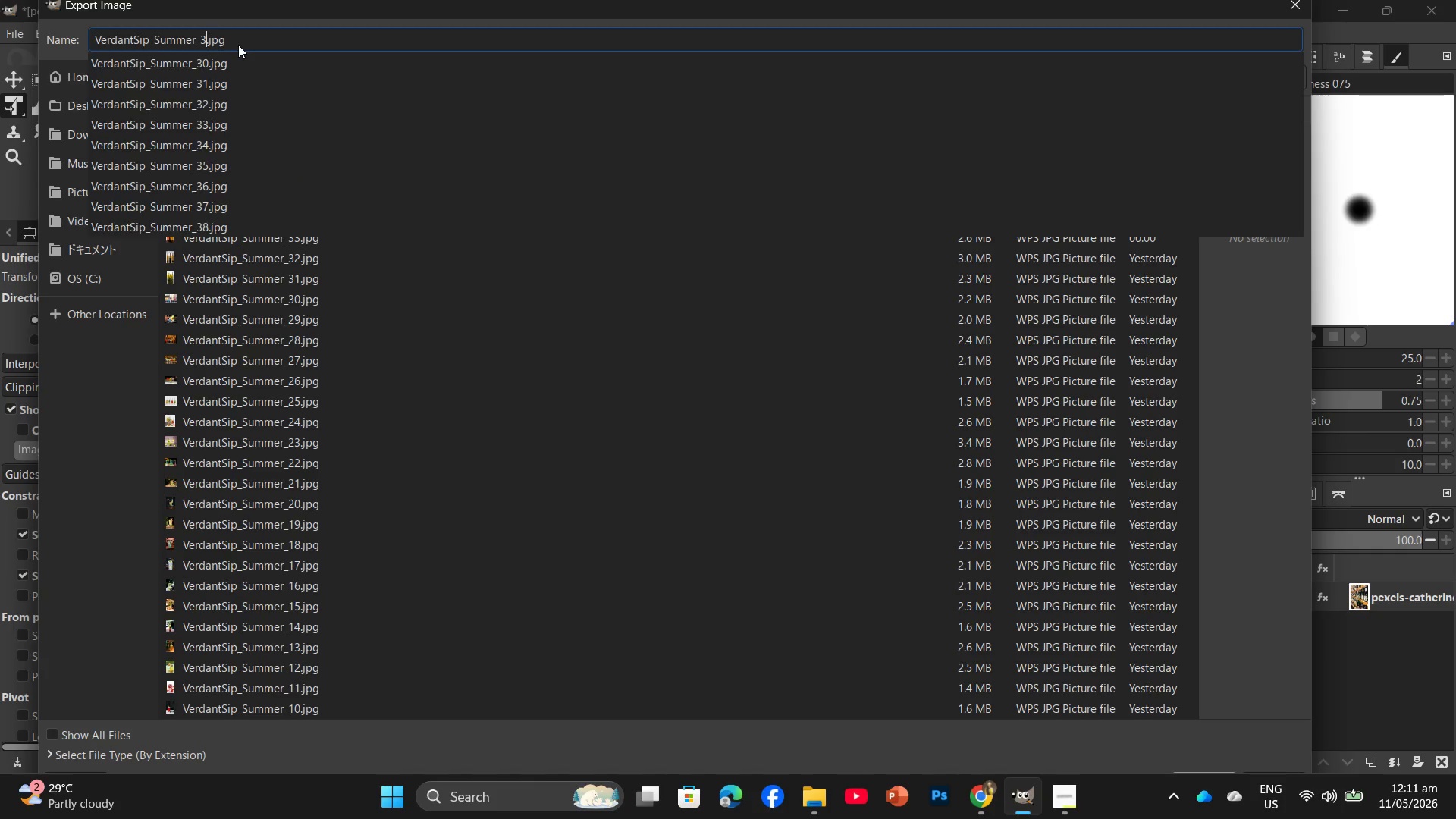 
key(Numpad9)
 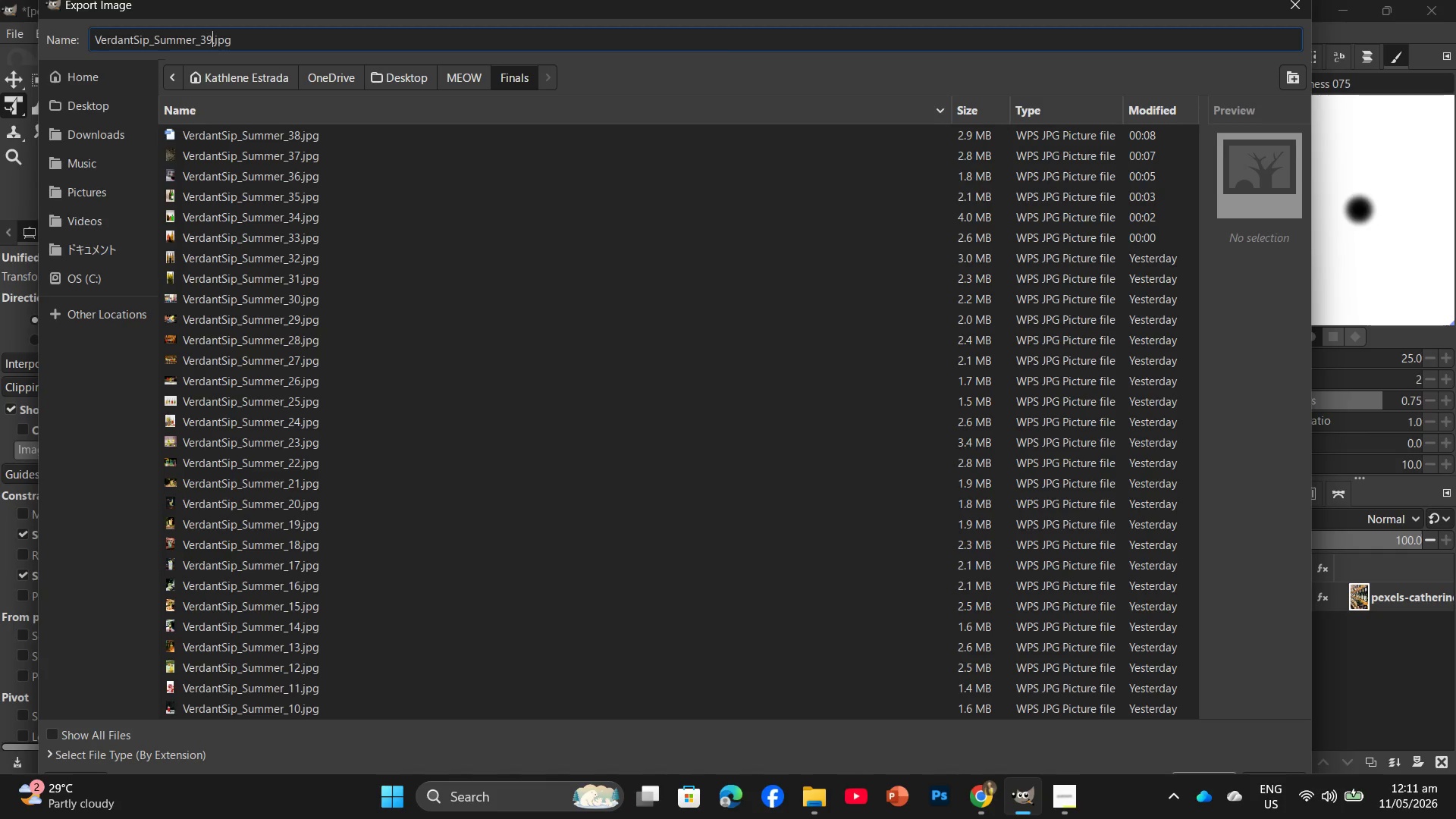 
key(Enter)
 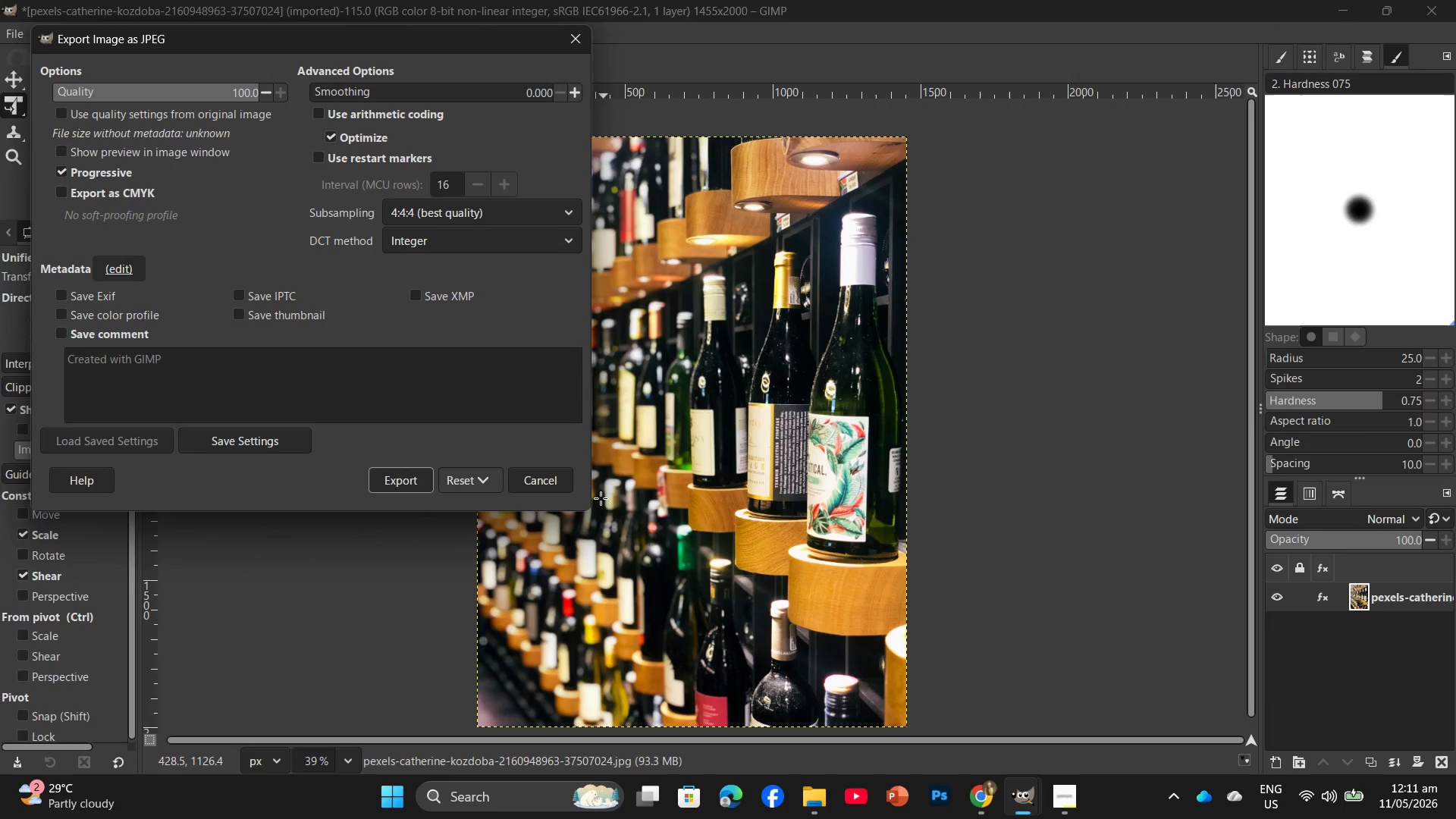 
left_click([422, 476])
 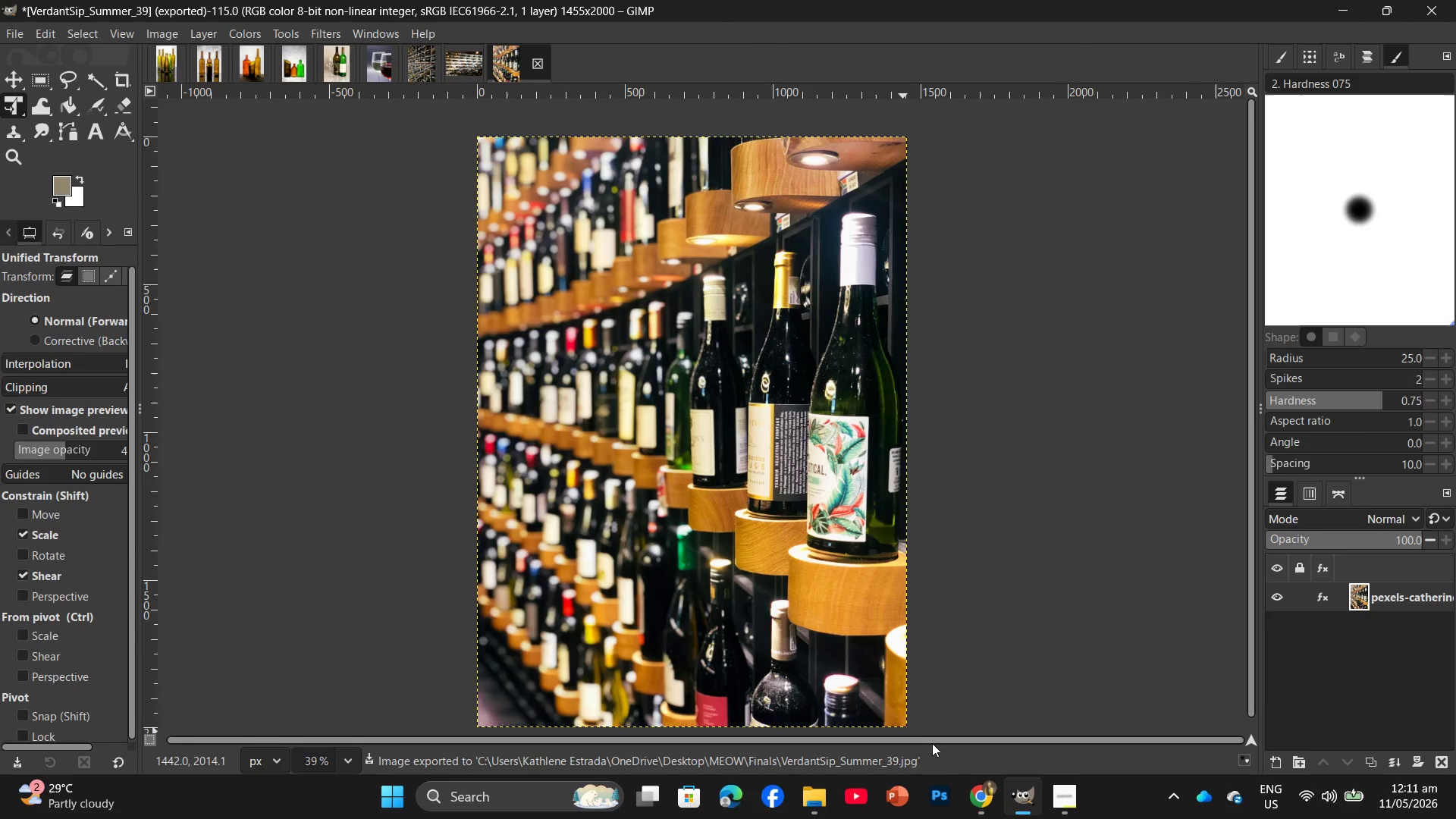 
mouse_move([999, 778])
 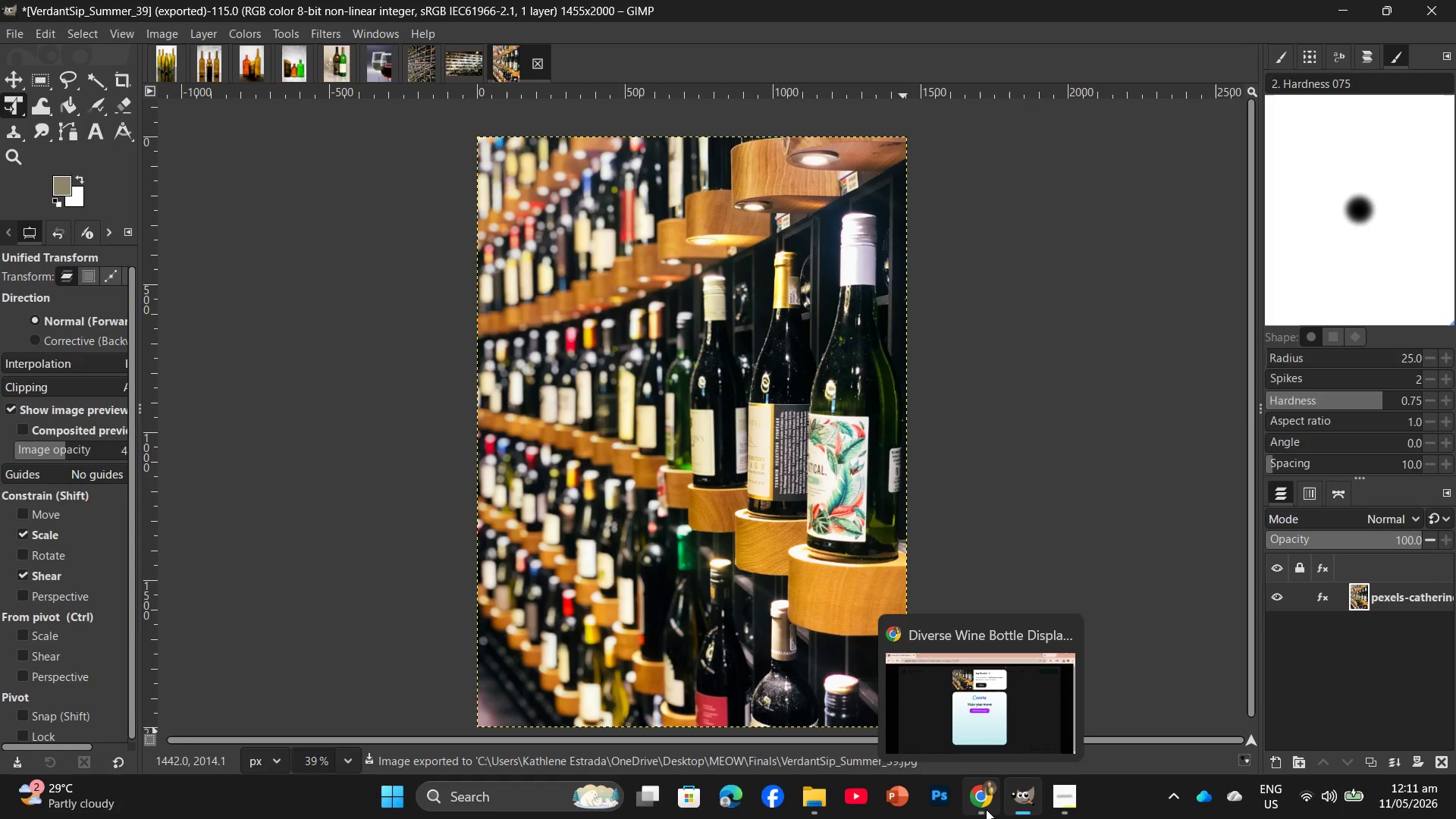 
left_click([986, 809])
 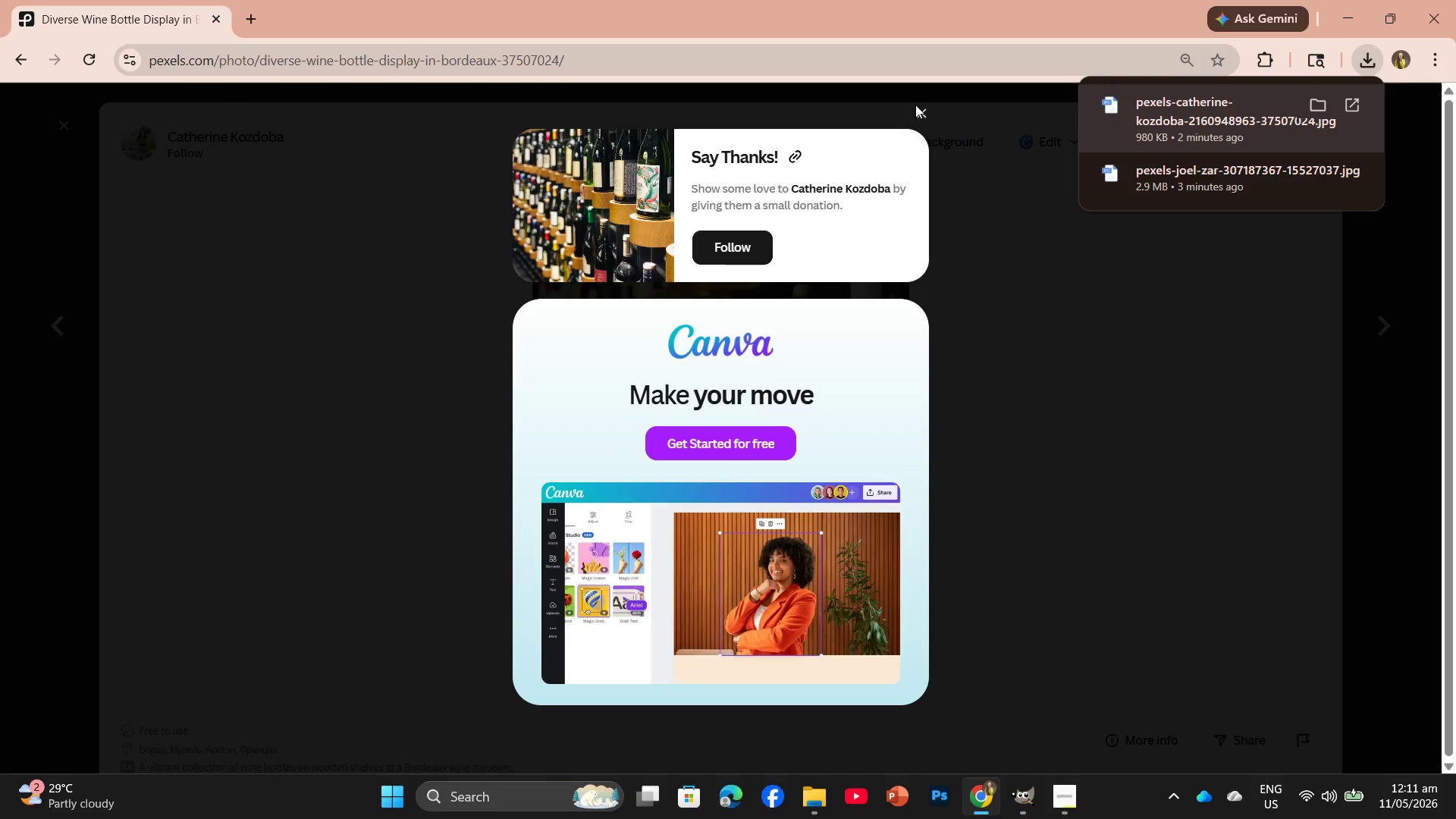 
left_click([918, 107])
 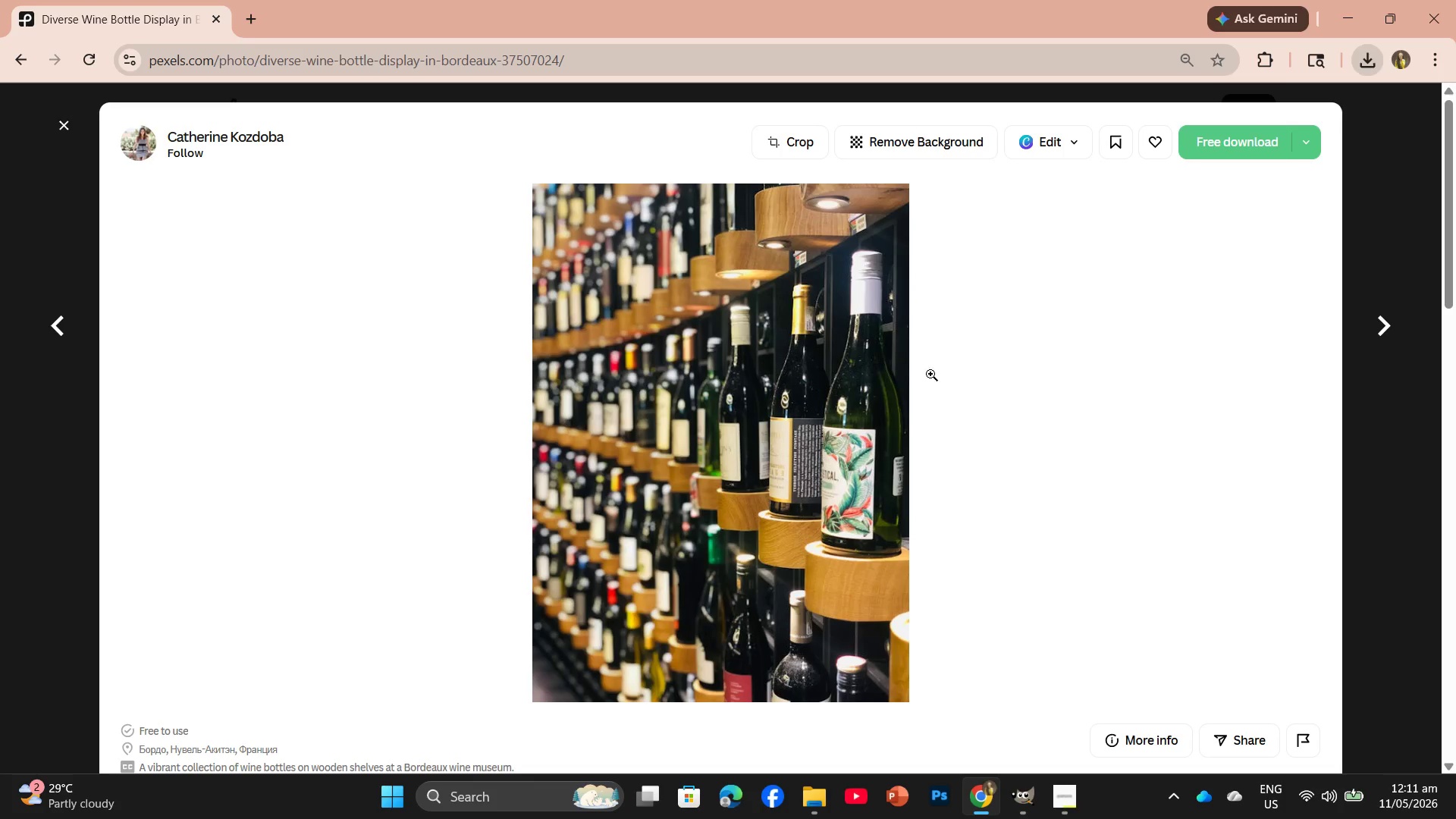 
scroll: coordinate [901, 440], scroll_direction: down, amount: 20.0
 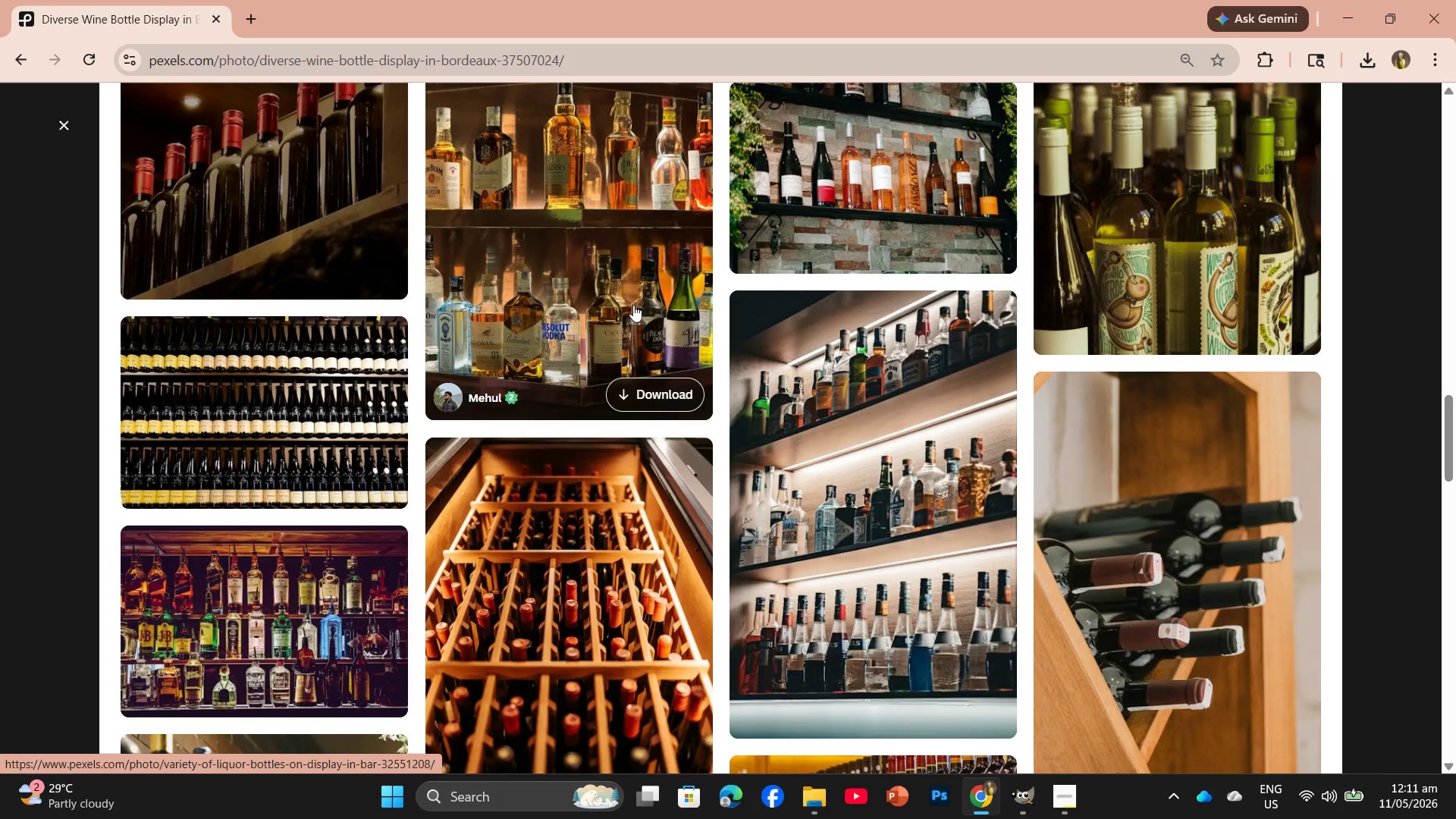 
left_click([888, 544])
 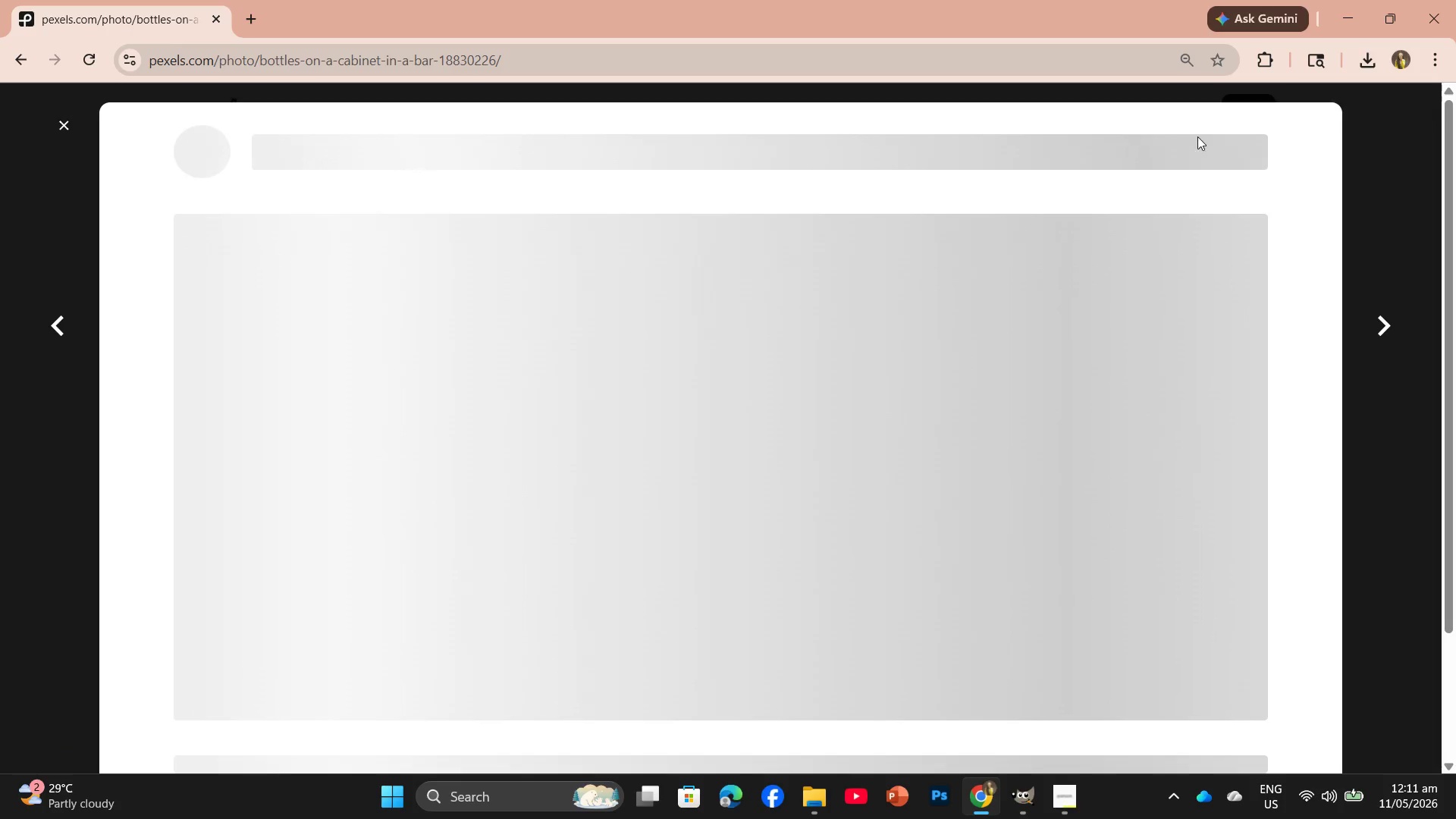 
left_click([1212, 142])
 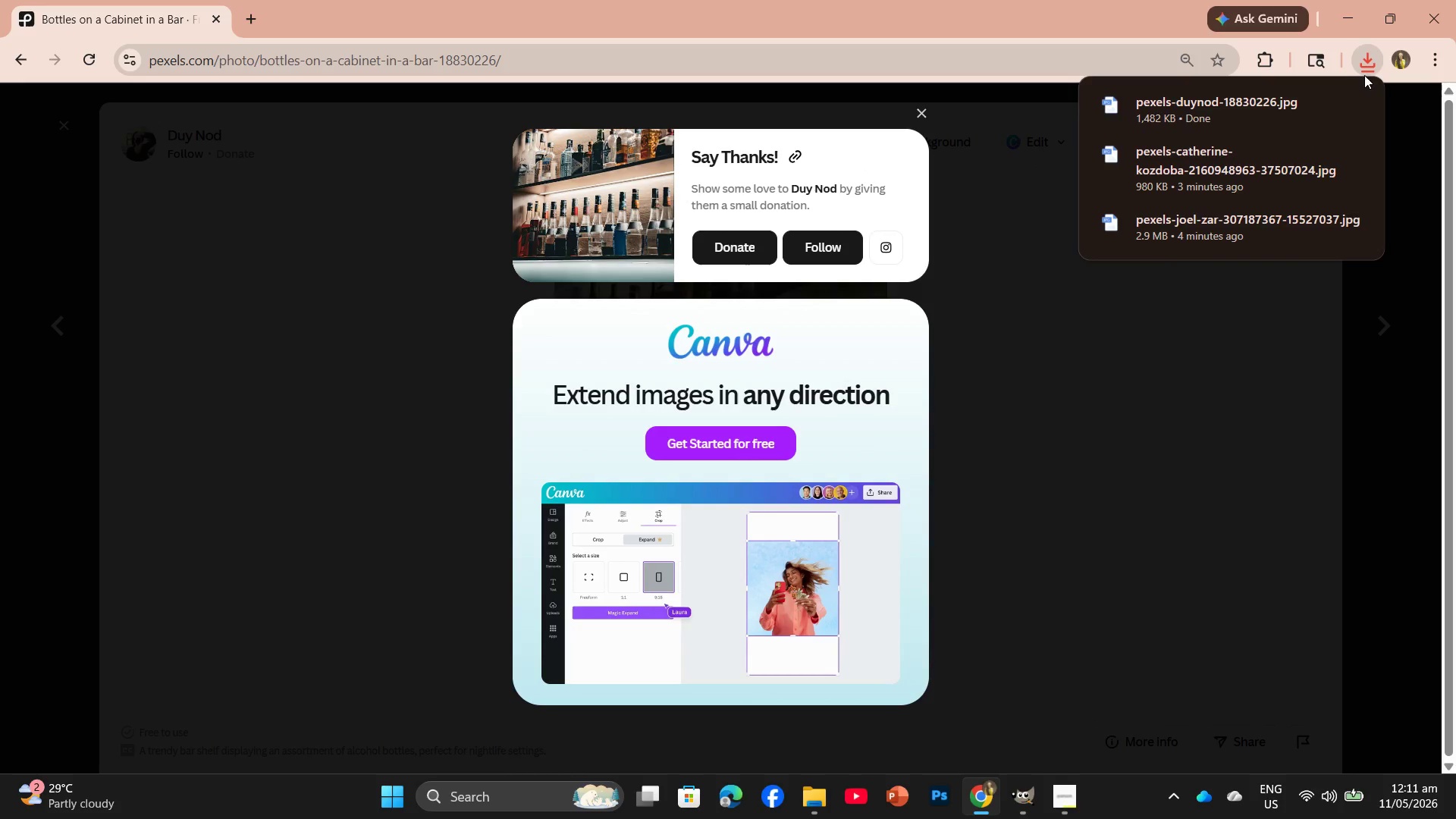 
left_click_drag(start_coordinate=[1200, 113], to_coordinate=[606, 57])
 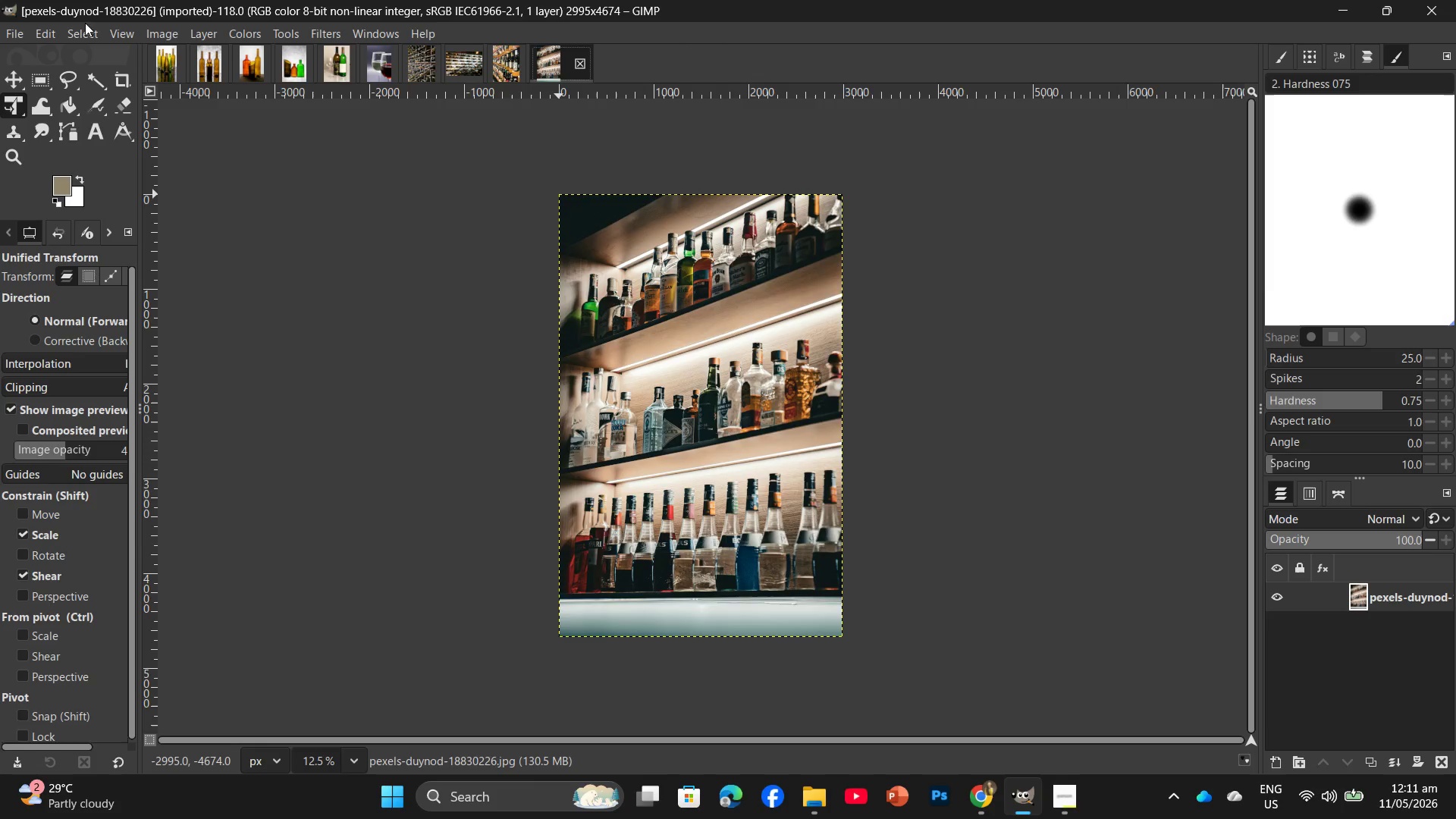 
left_click([152, 25])
 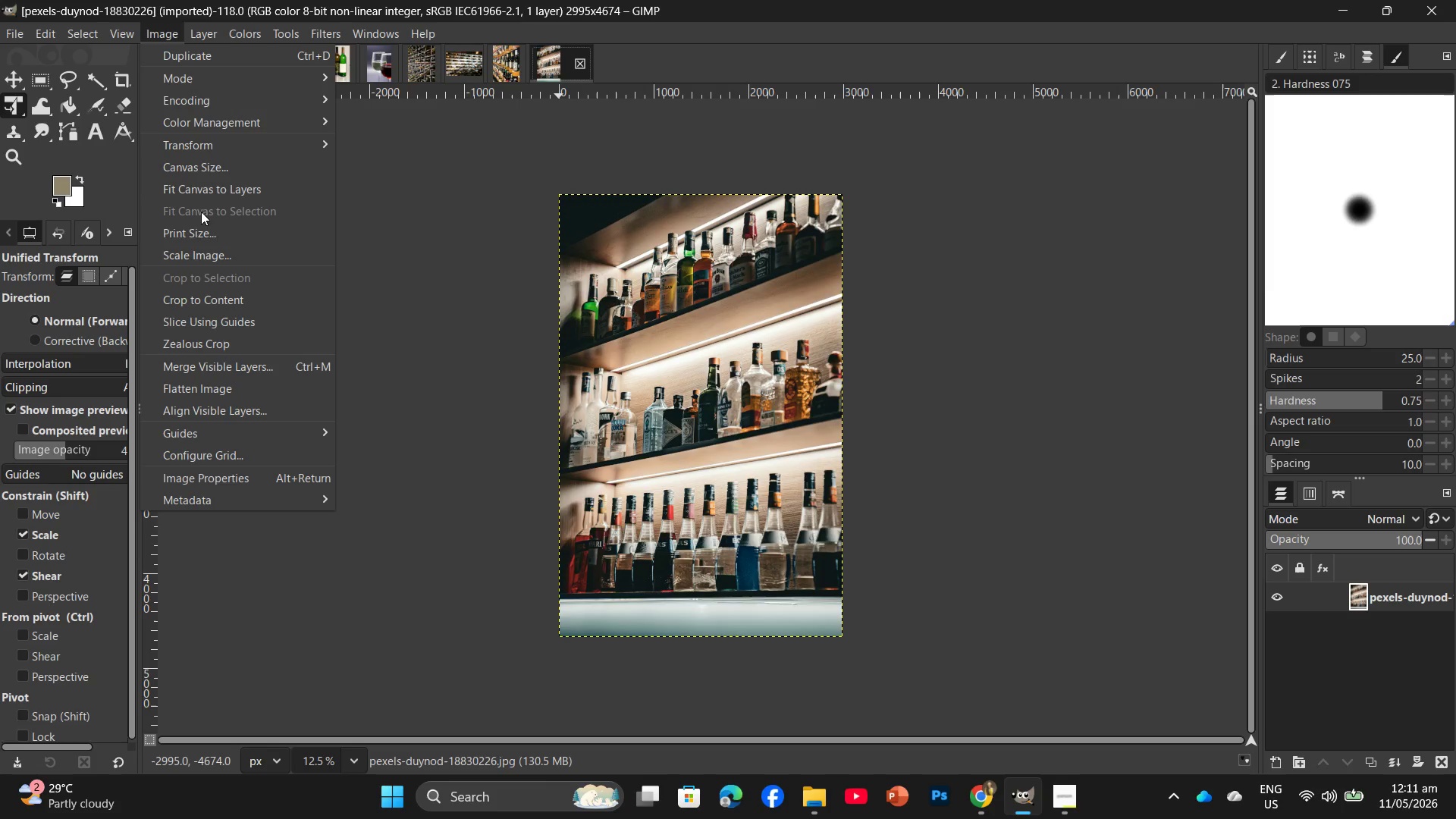 
left_click([199, 247])
 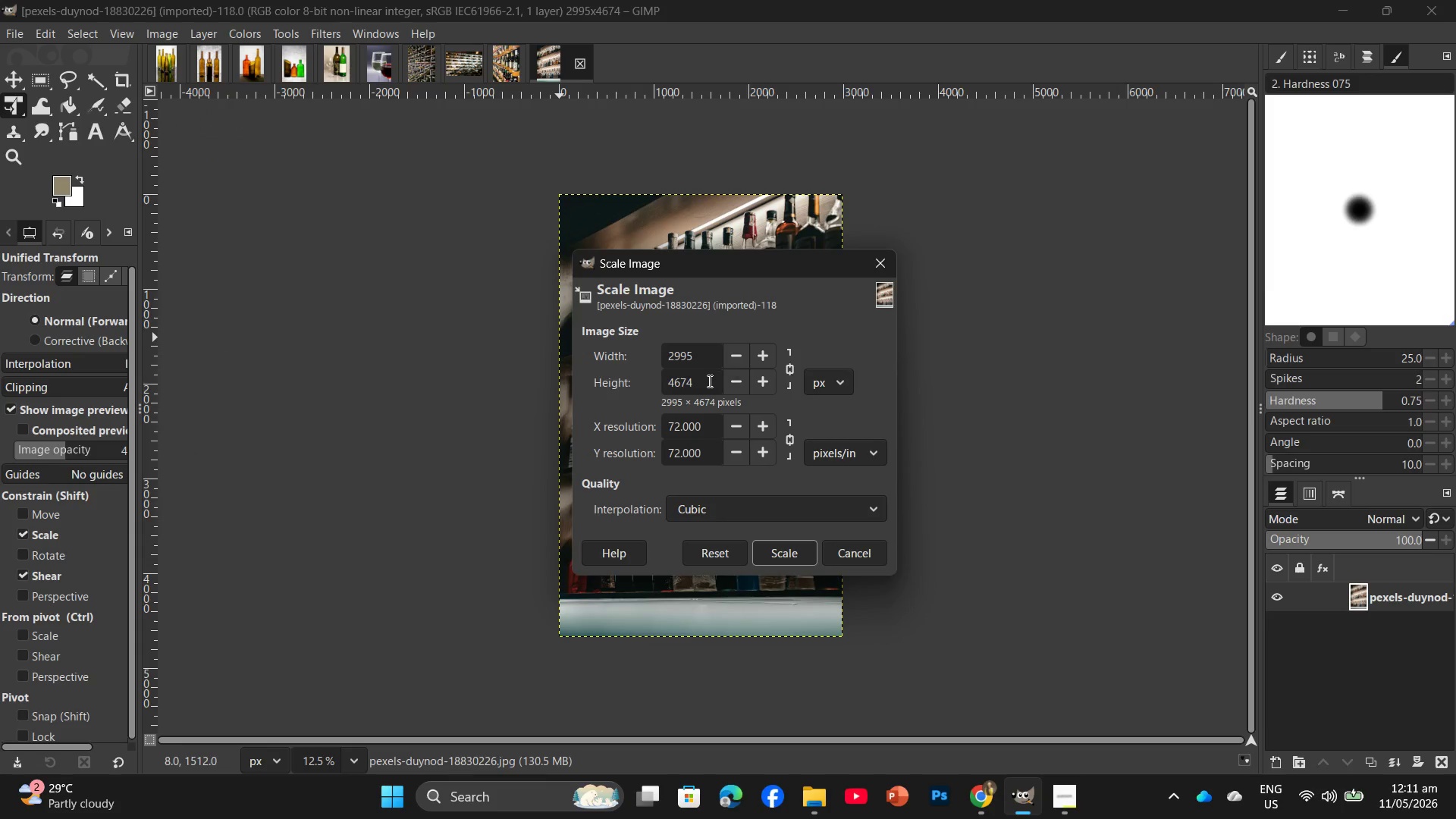 
left_click_drag(start_coordinate=[699, 381], to_coordinate=[657, 384])
 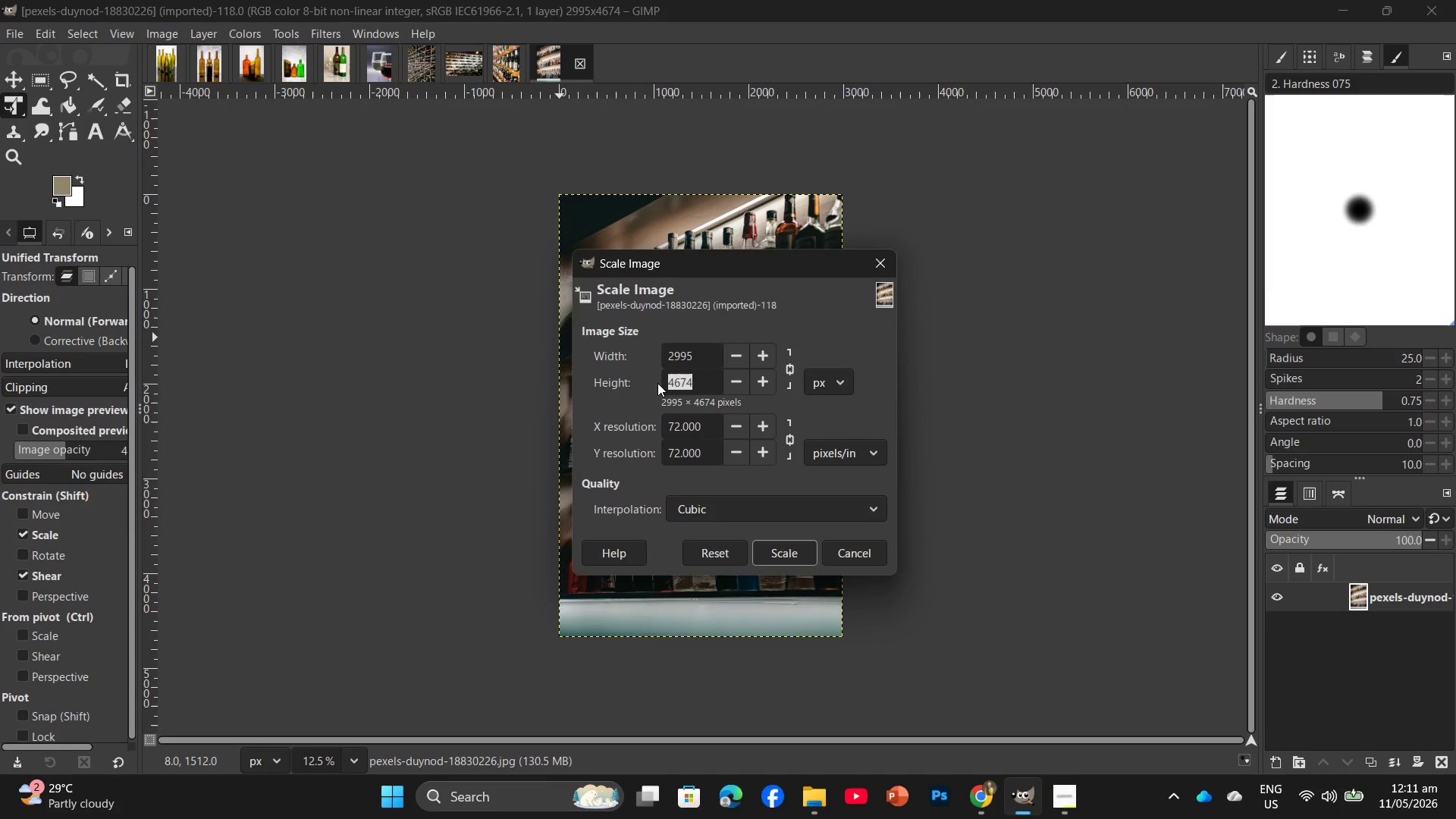 
key(Numpad2)
 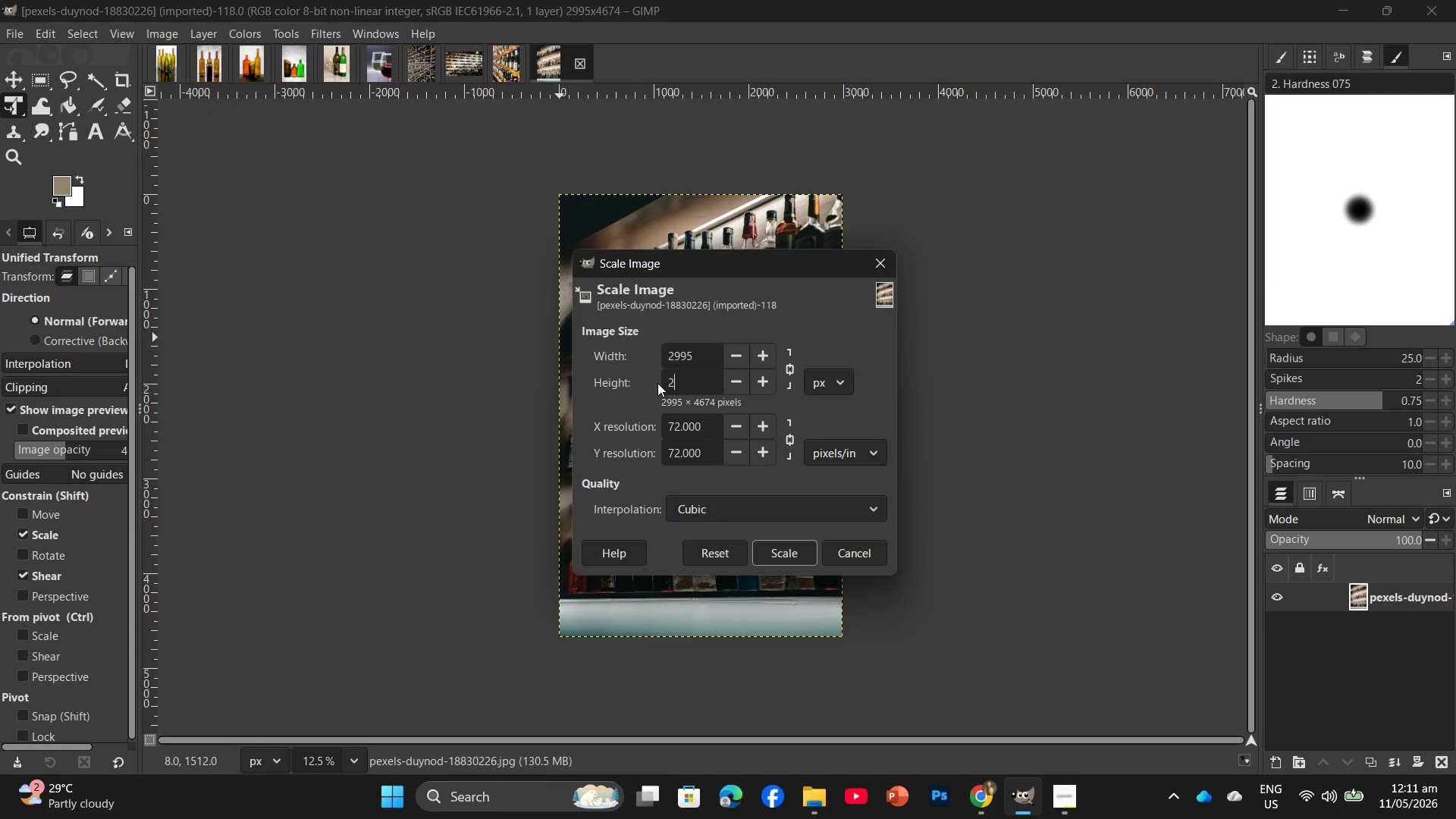 
key(Numpad0)
 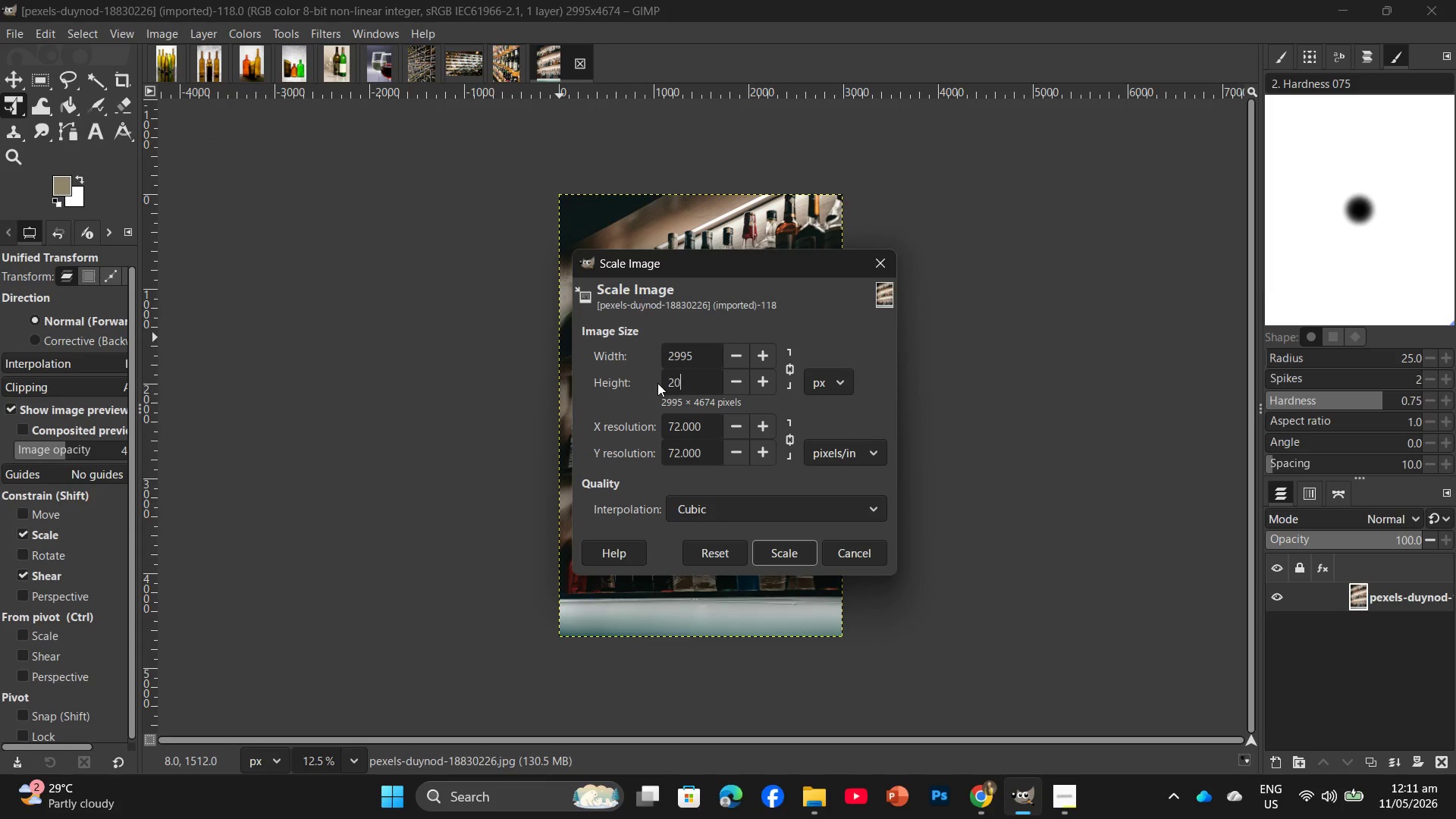 
key(Numpad0)
 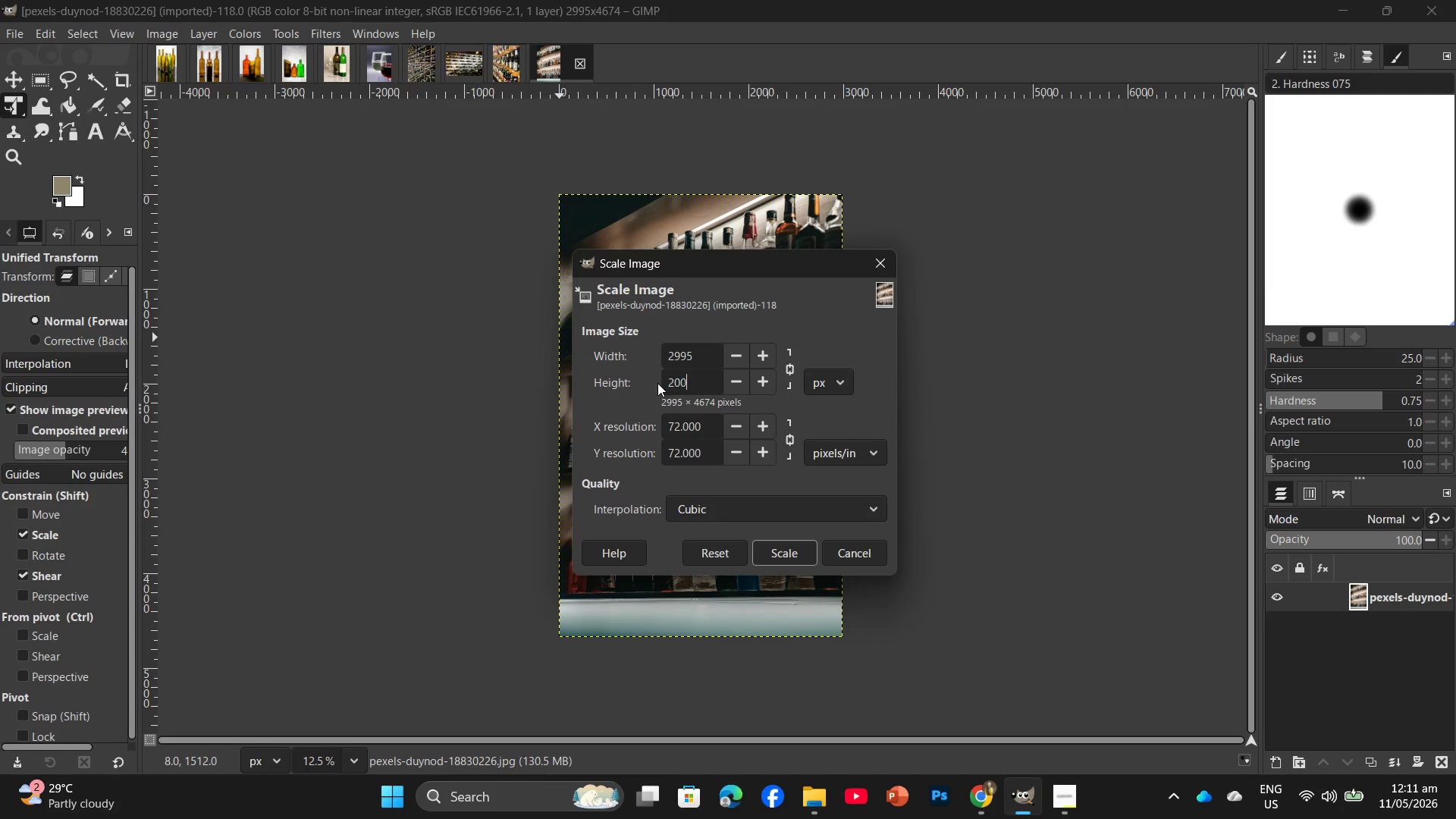 
key(Numpad0)
 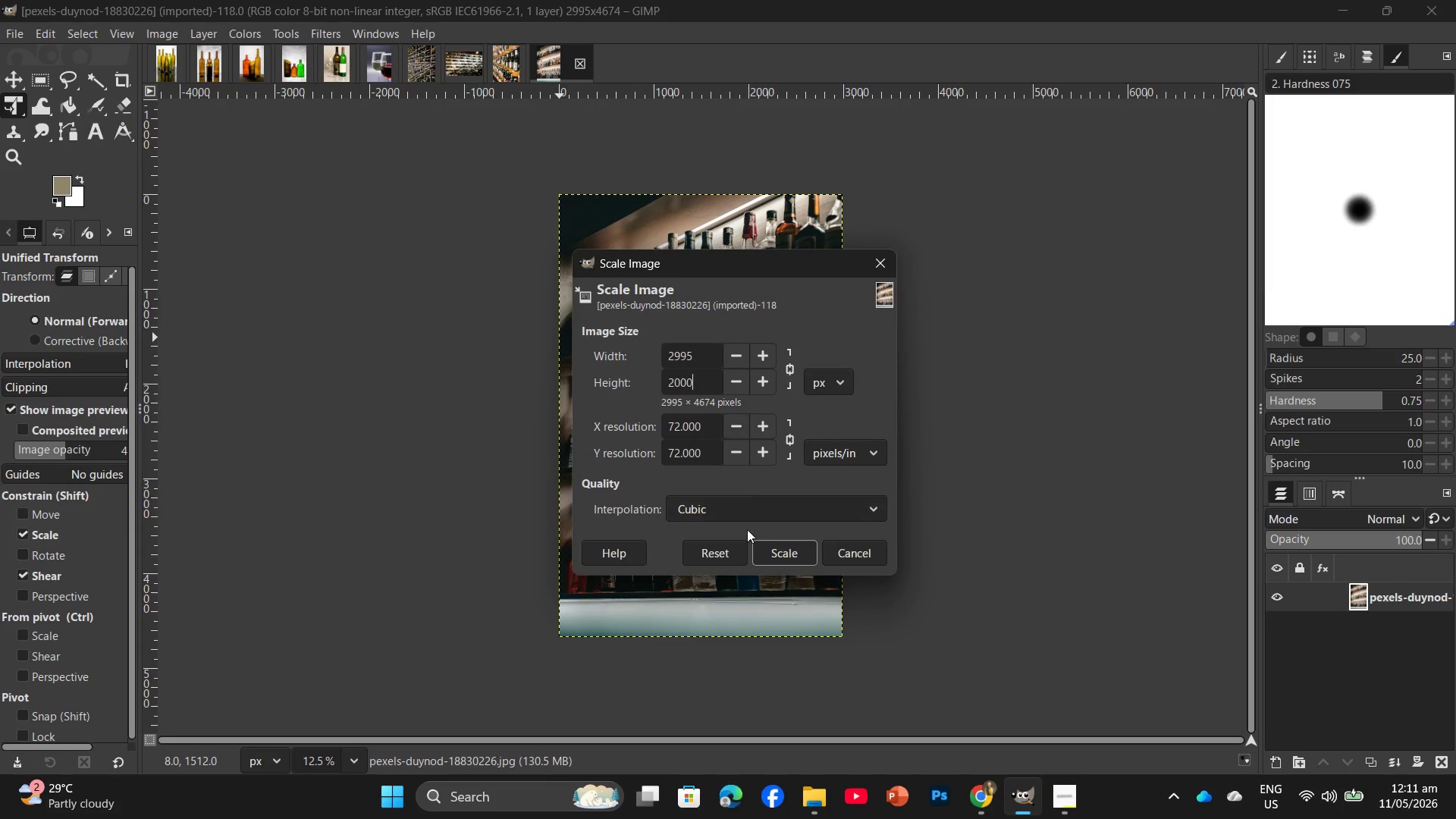 
left_click([770, 551])
 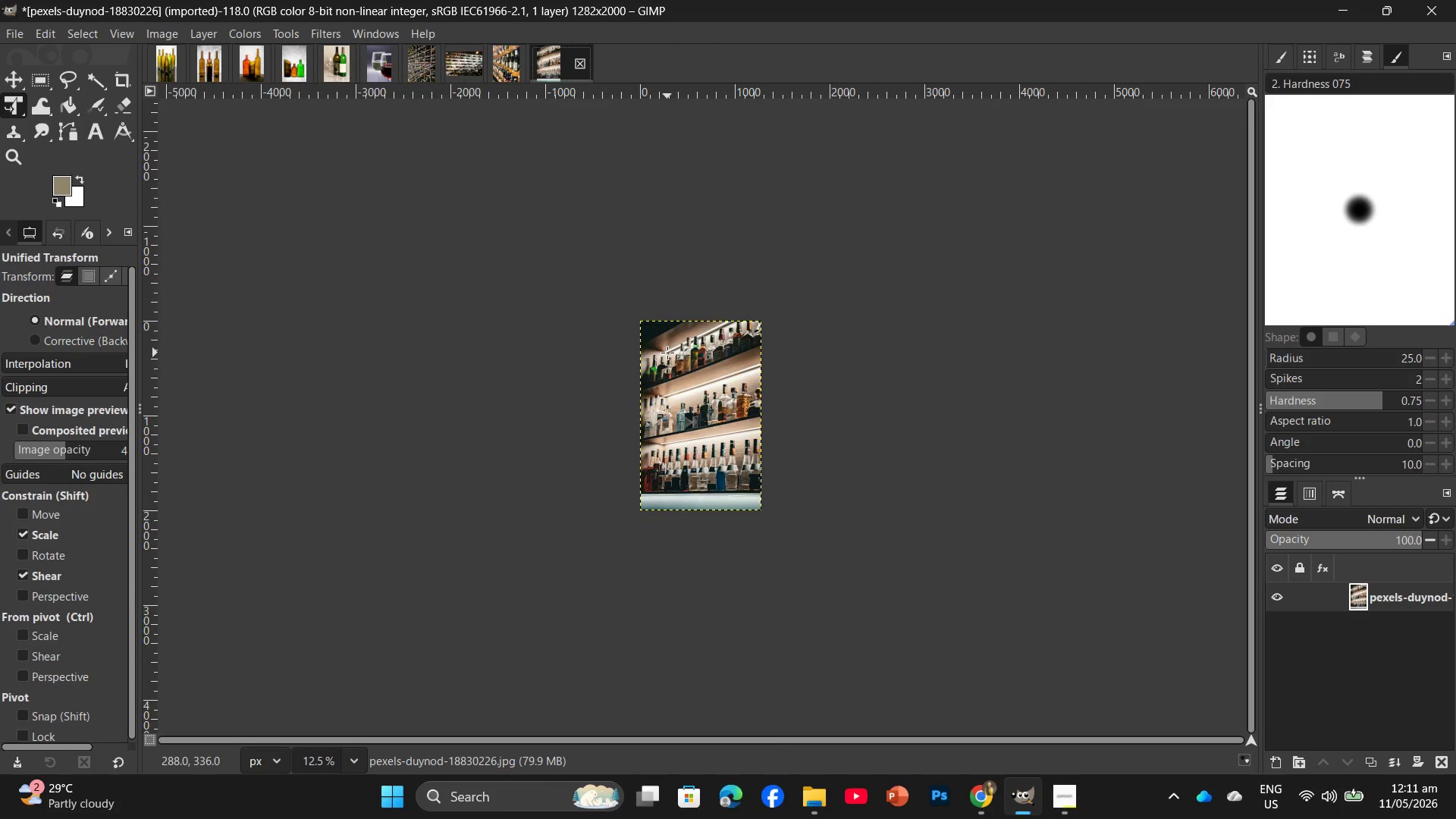 
hold_key(key=ControlLeft, duration=2.64)
scroll: coordinate [690, 416], scroll_direction: up, amount: 12.0
 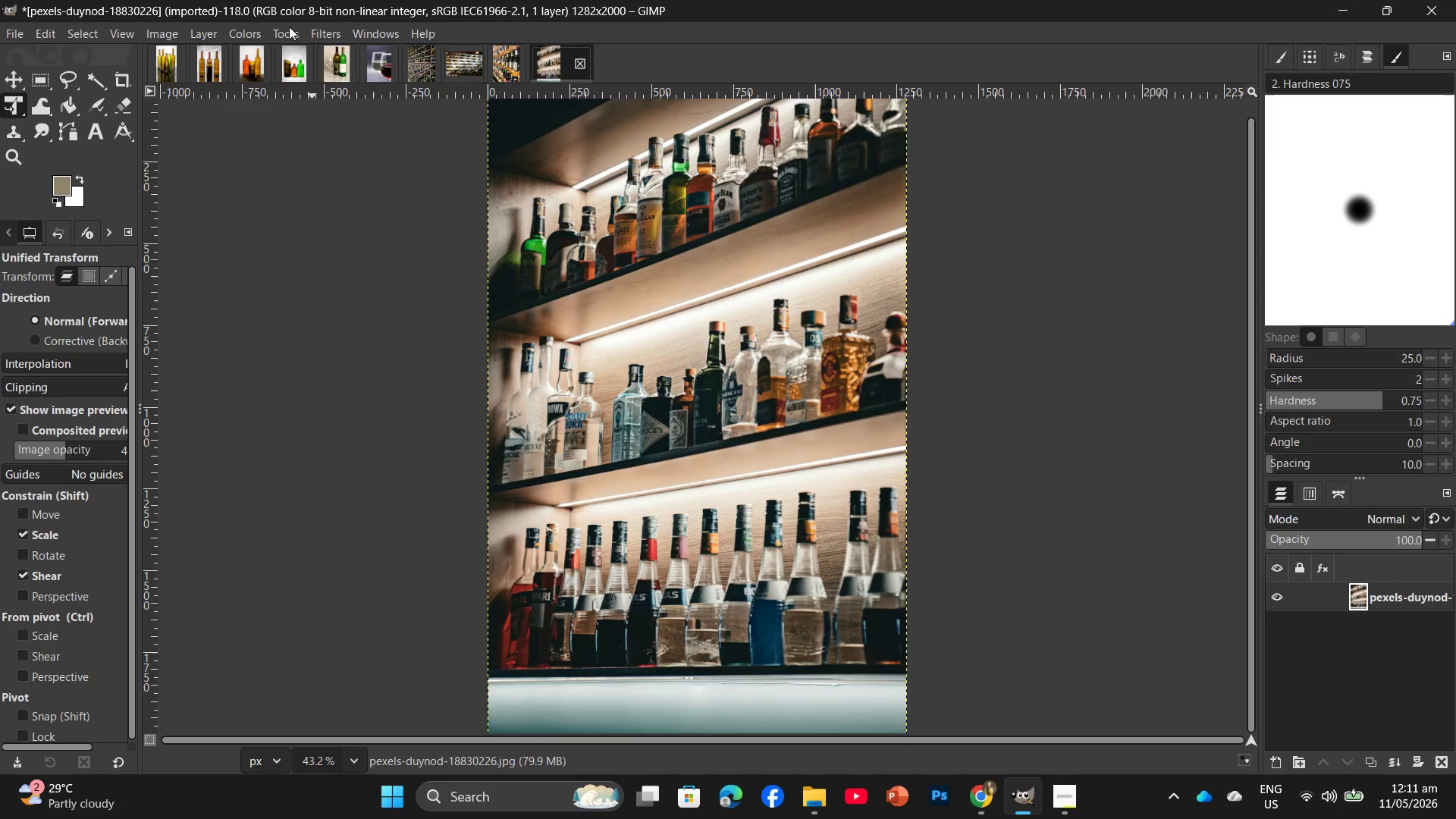 
left_click([244, 39])
 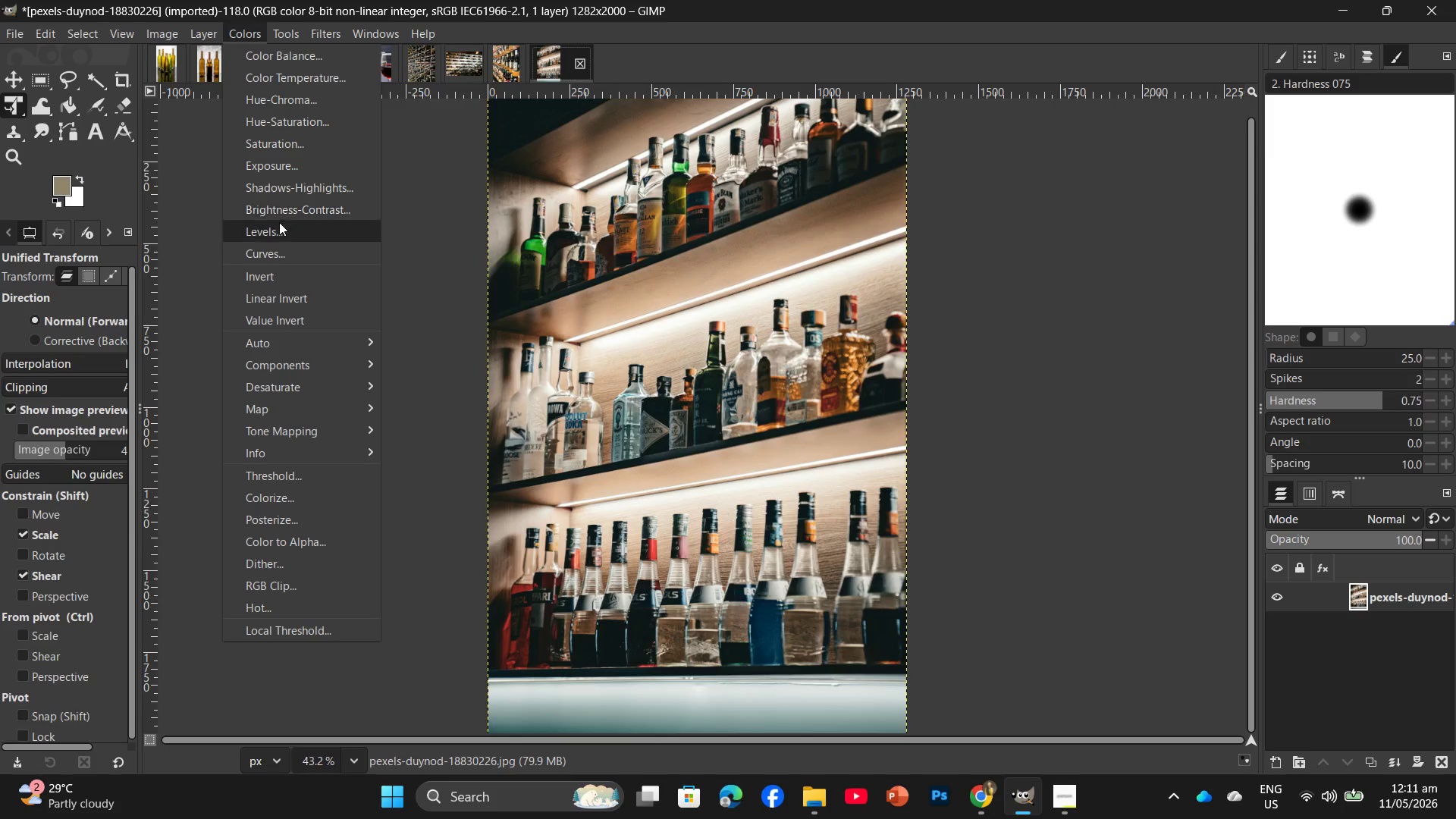 
left_click([278, 229])
 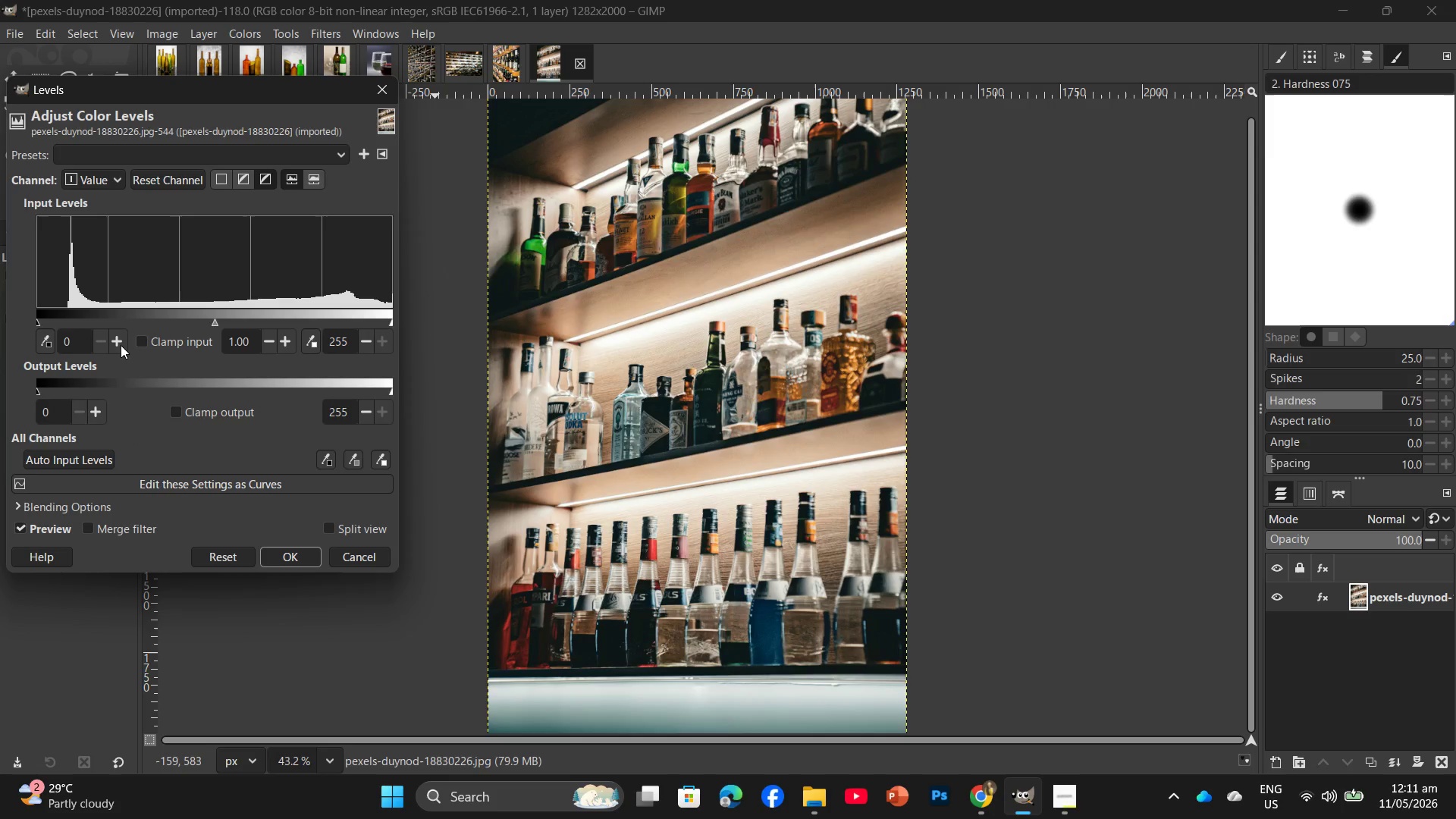 
double_click([115, 341])
 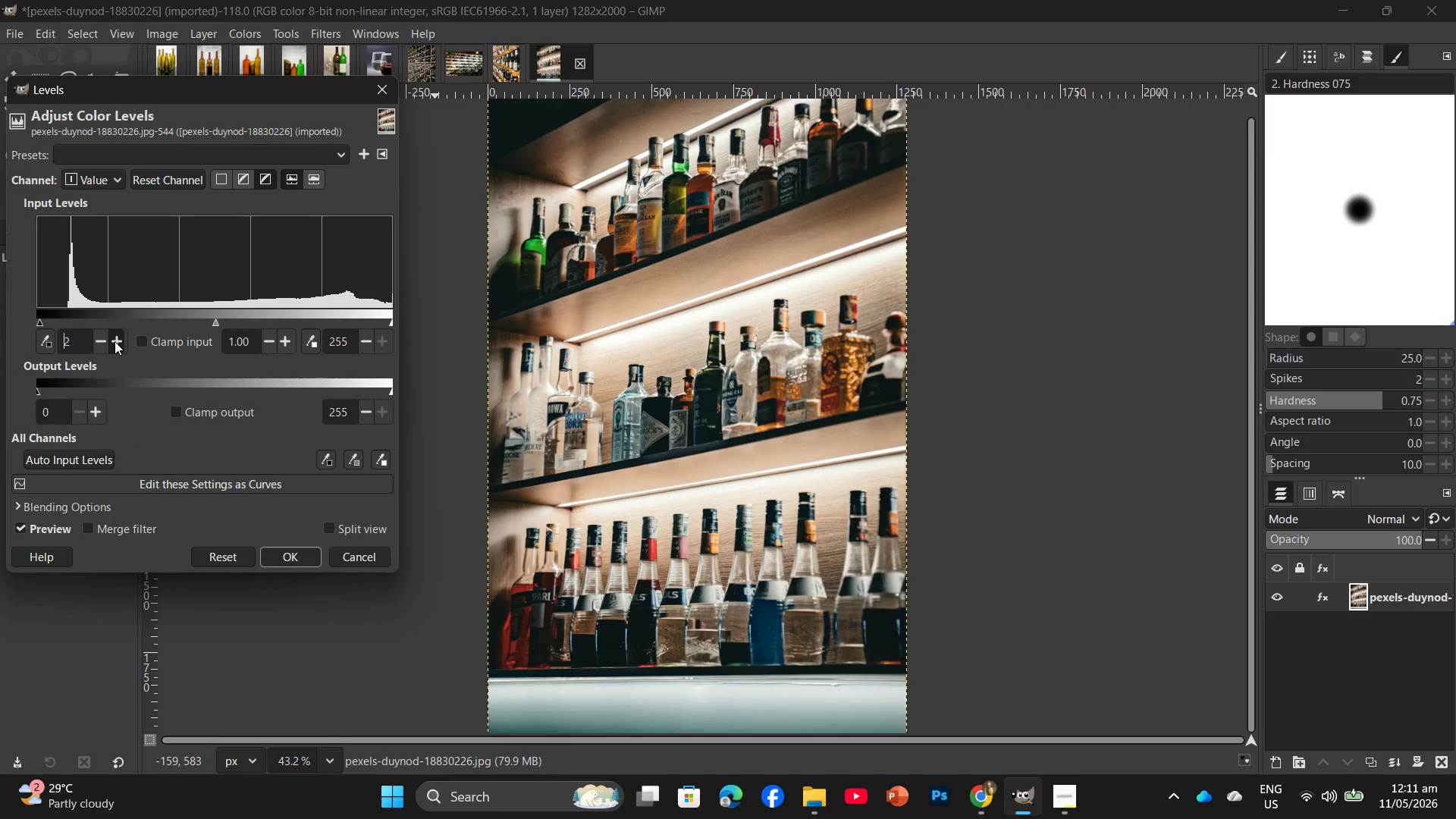 
triple_click([115, 341])
 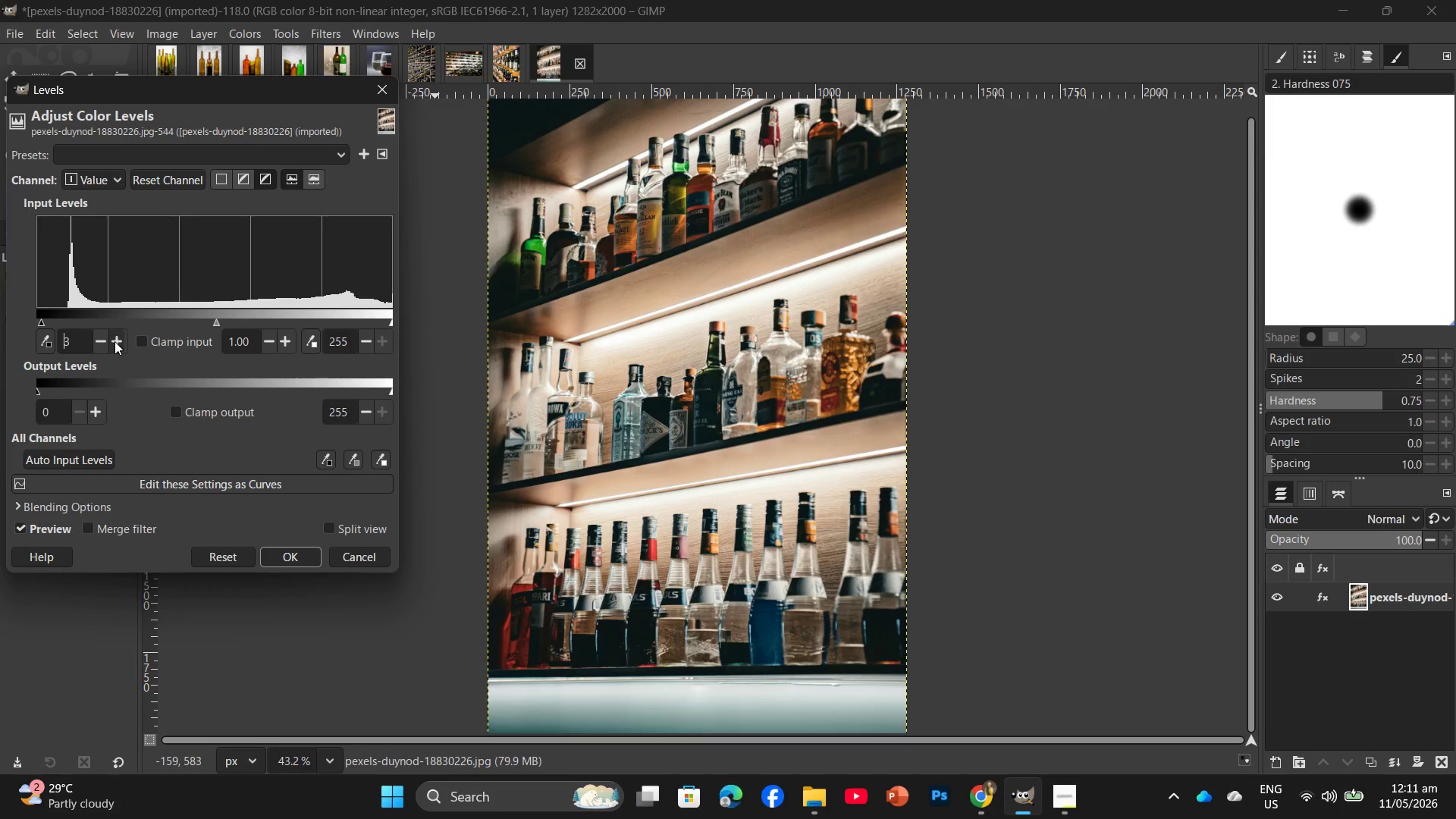 
triple_click([115, 341])
 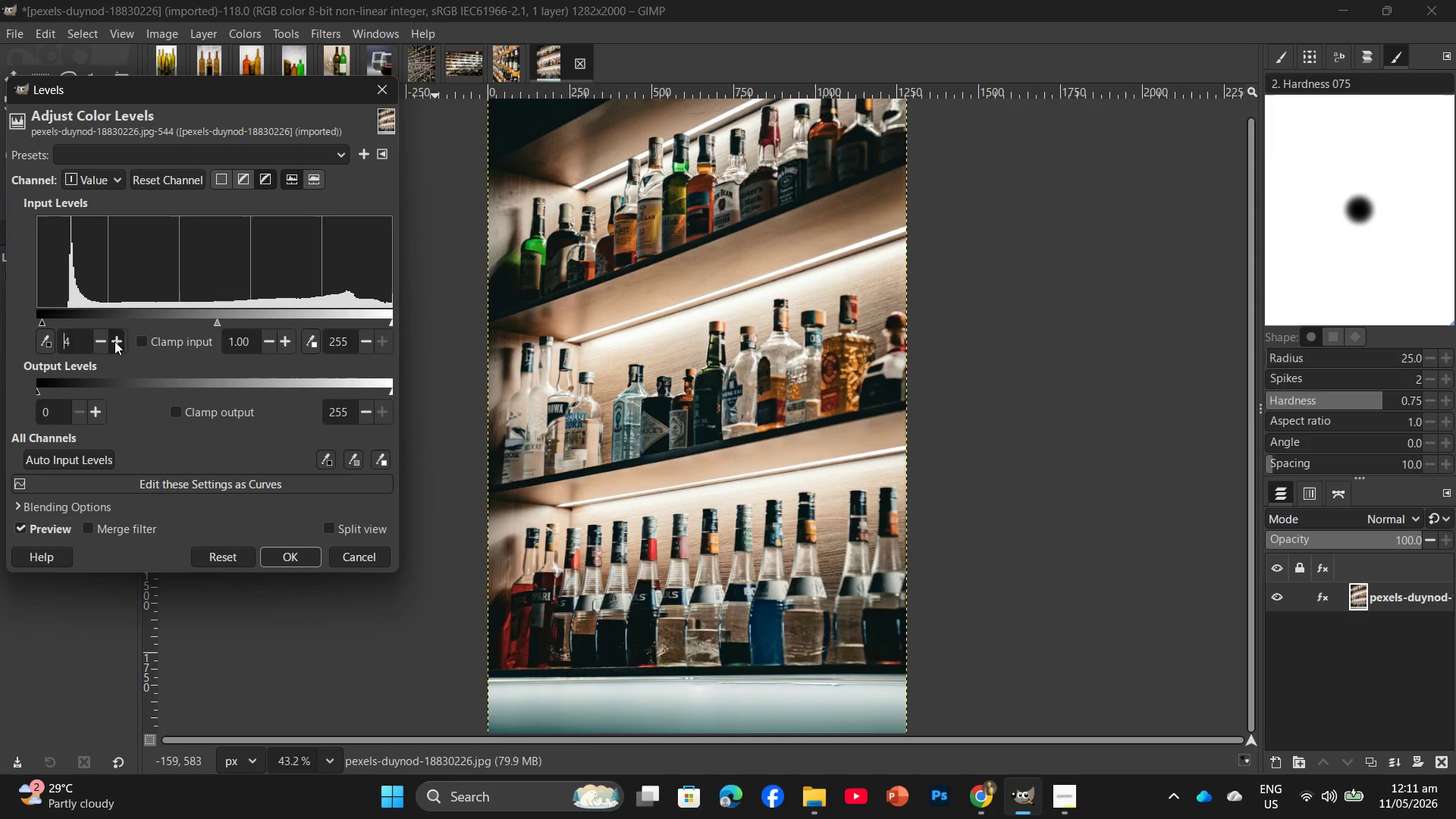 
triple_click([115, 341])
 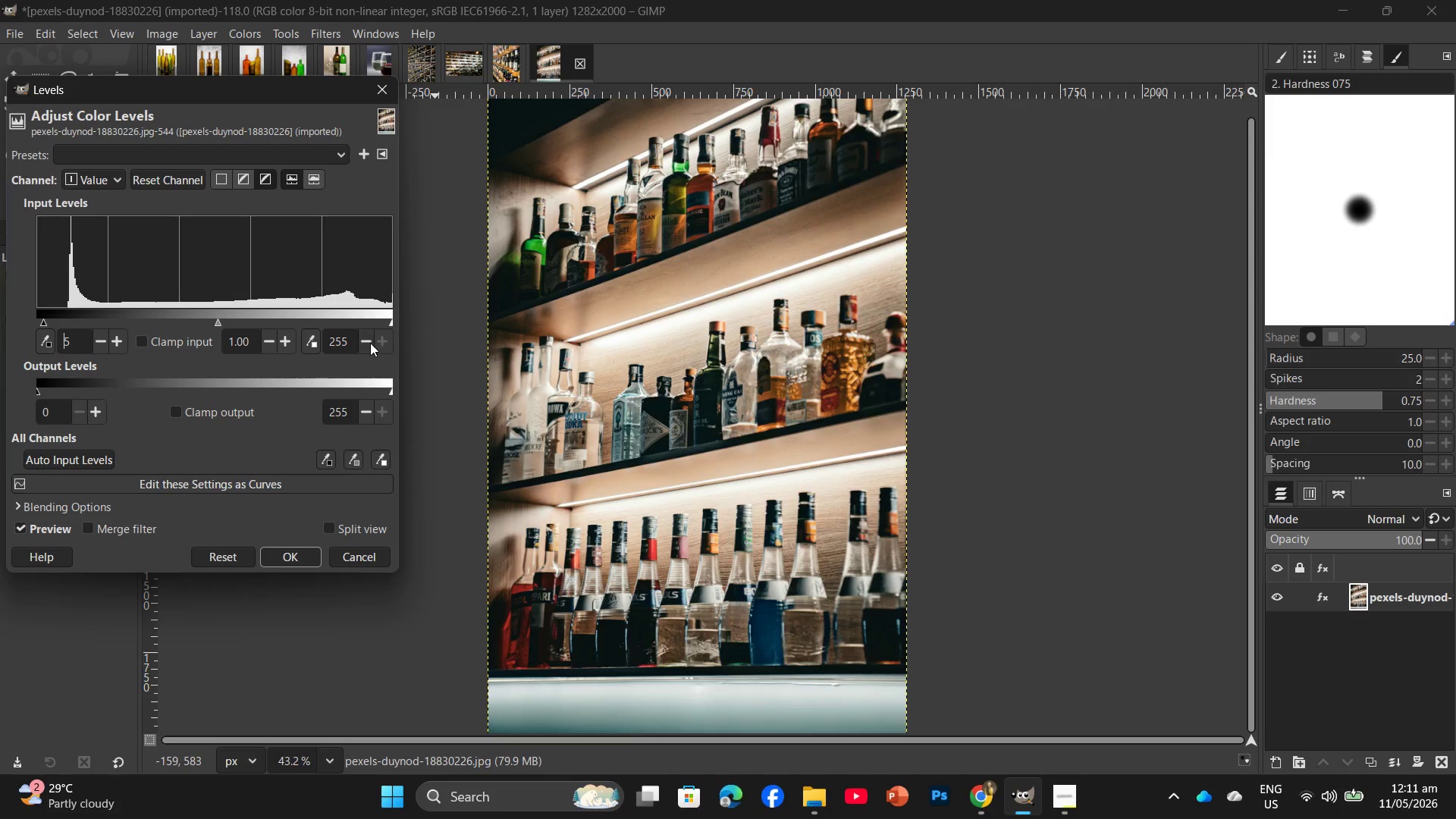 
double_click([369, 341])
 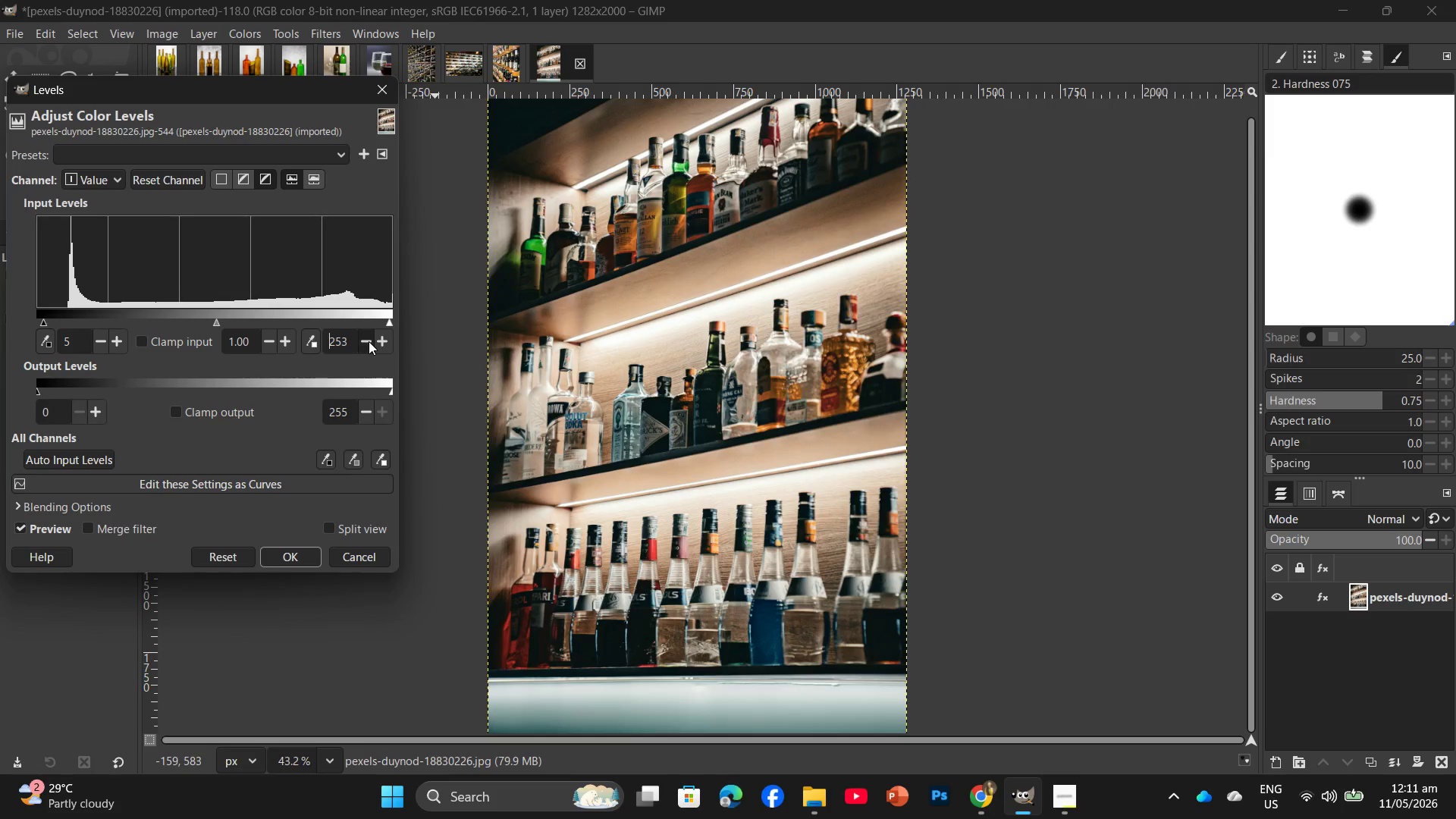 
triple_click([369, 341])
 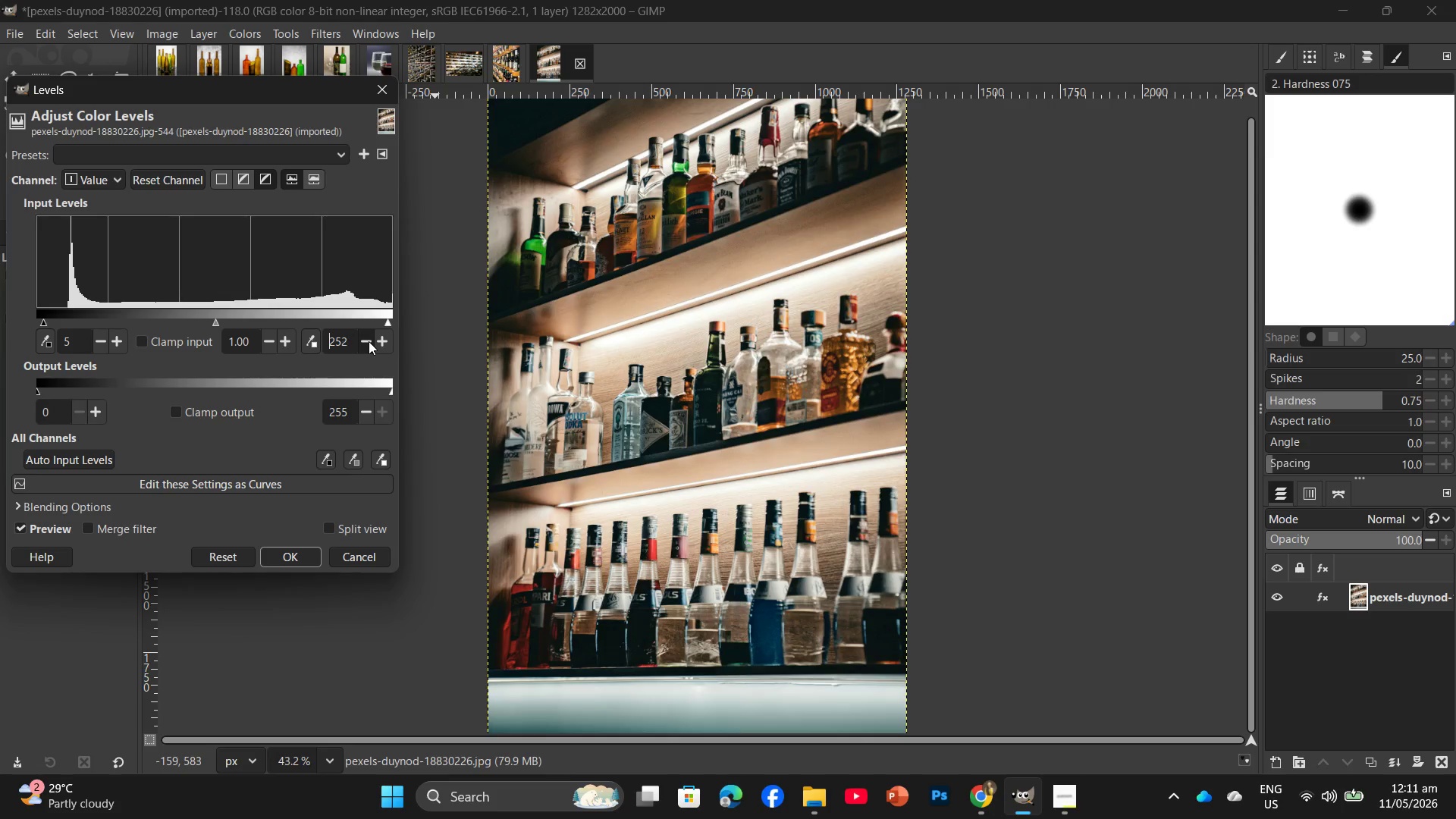 
triple_click([369, 341])
 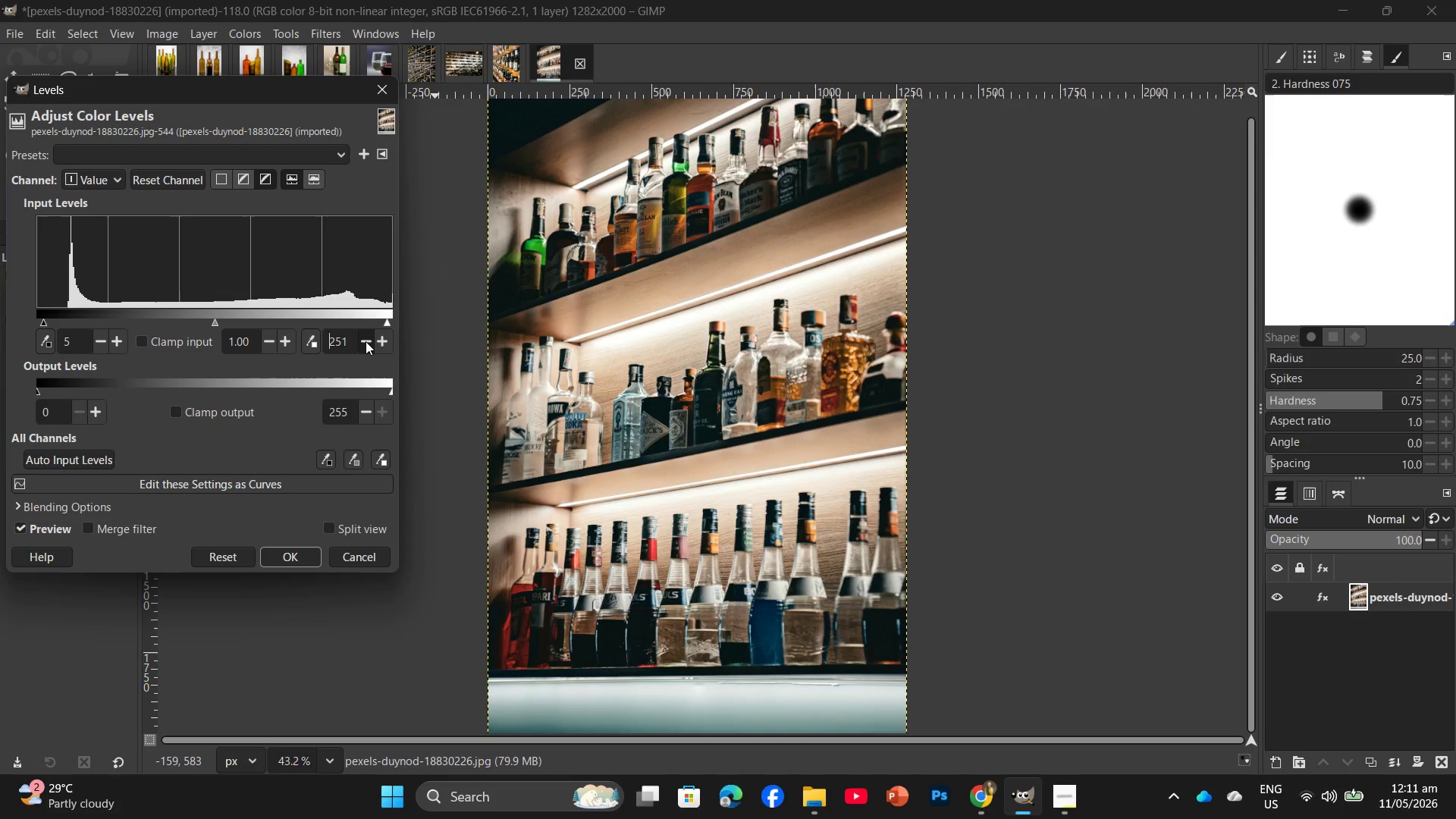 
triple_click([366, 341])
 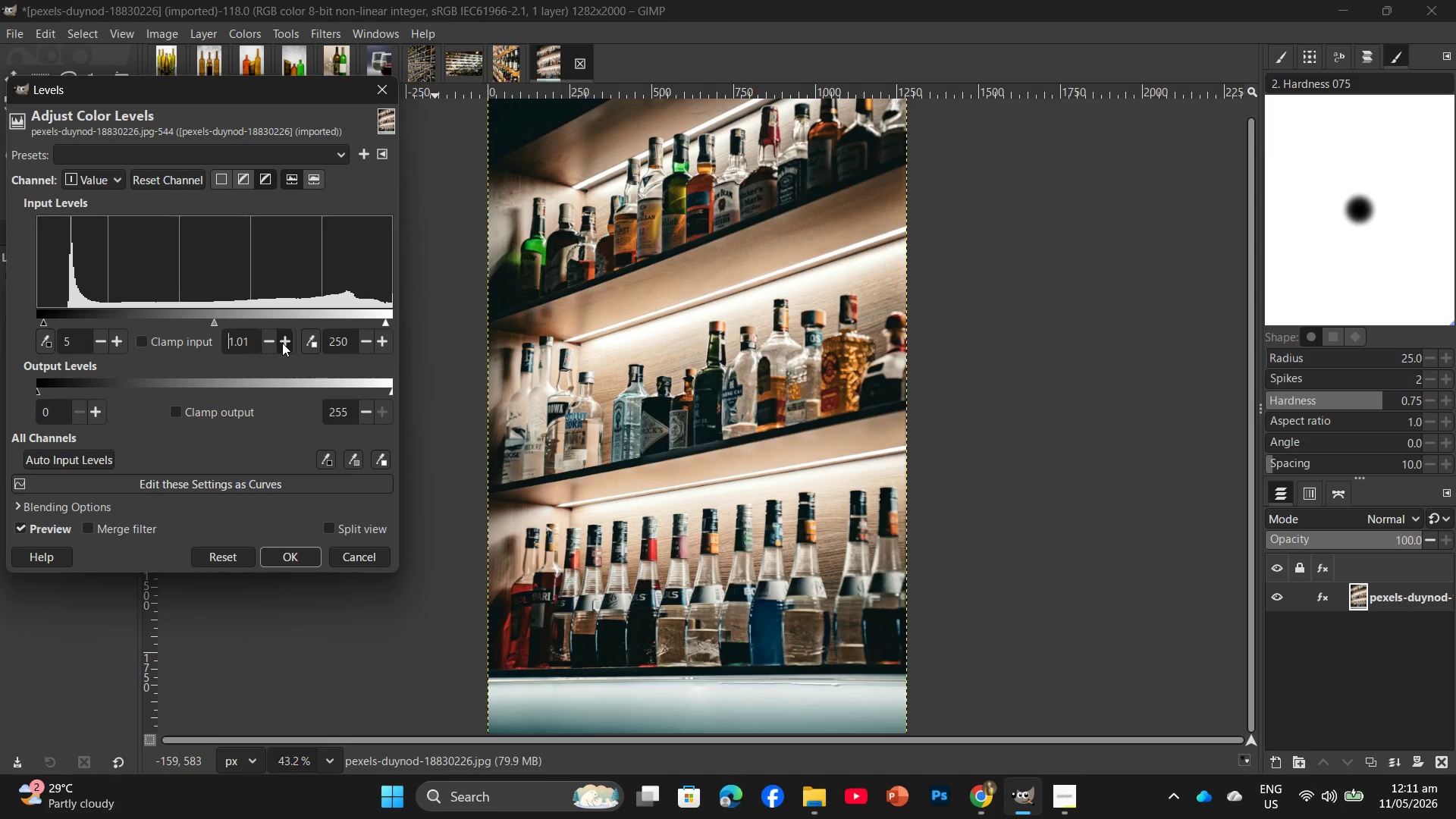 
double_click([282, 343])
 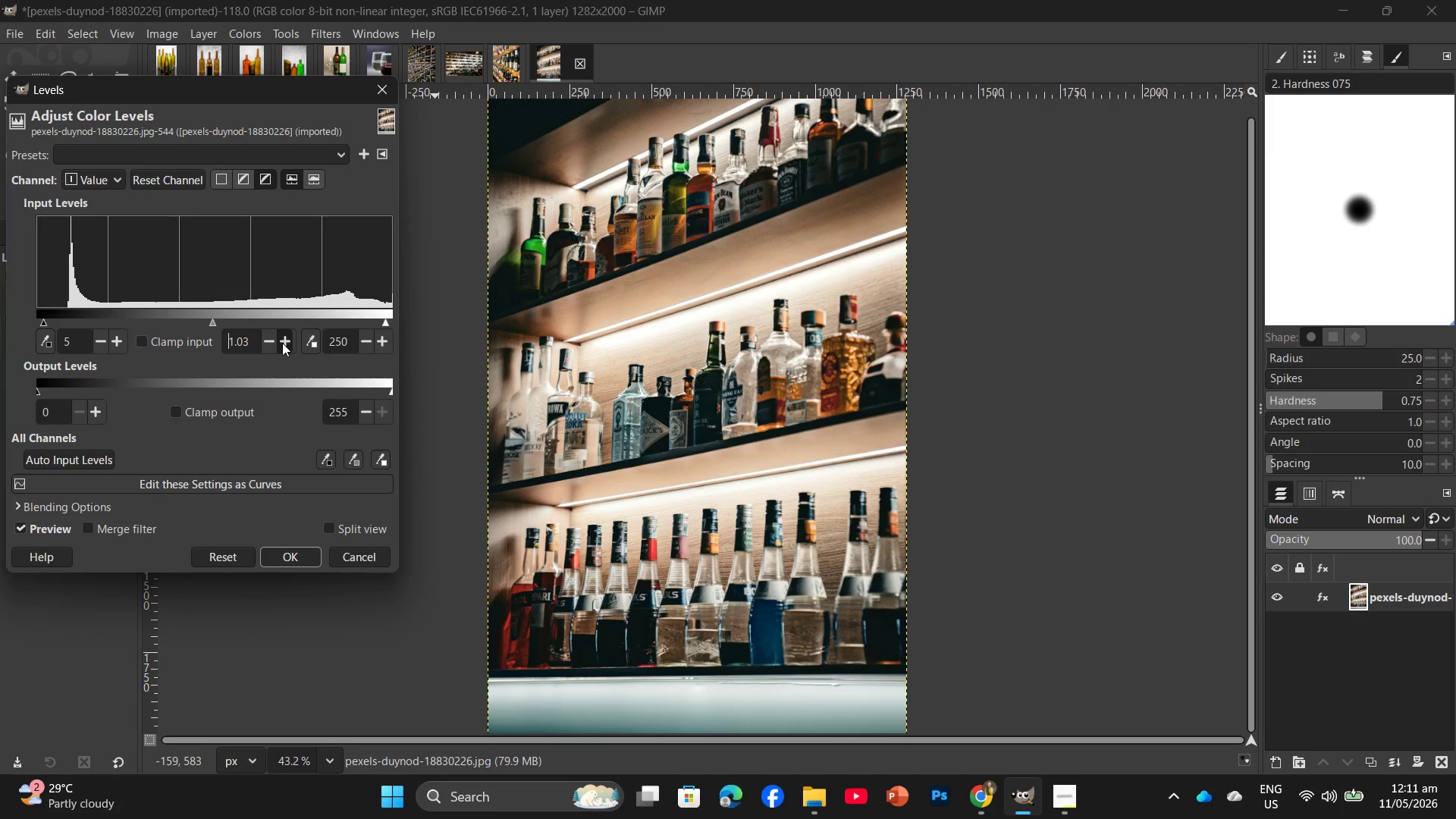 
triple_click([282, 343])
 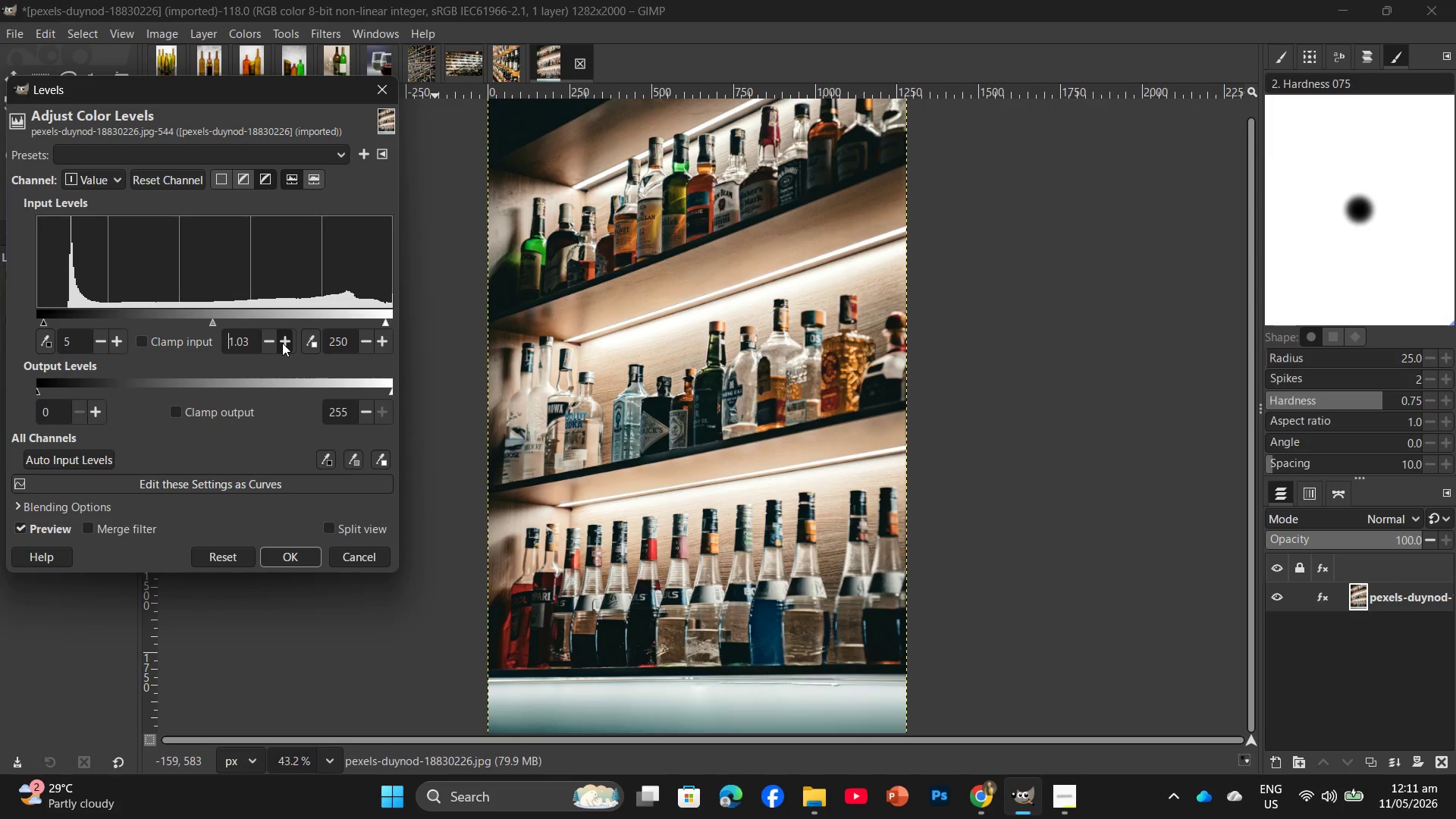 
triple_click([282, 343])
 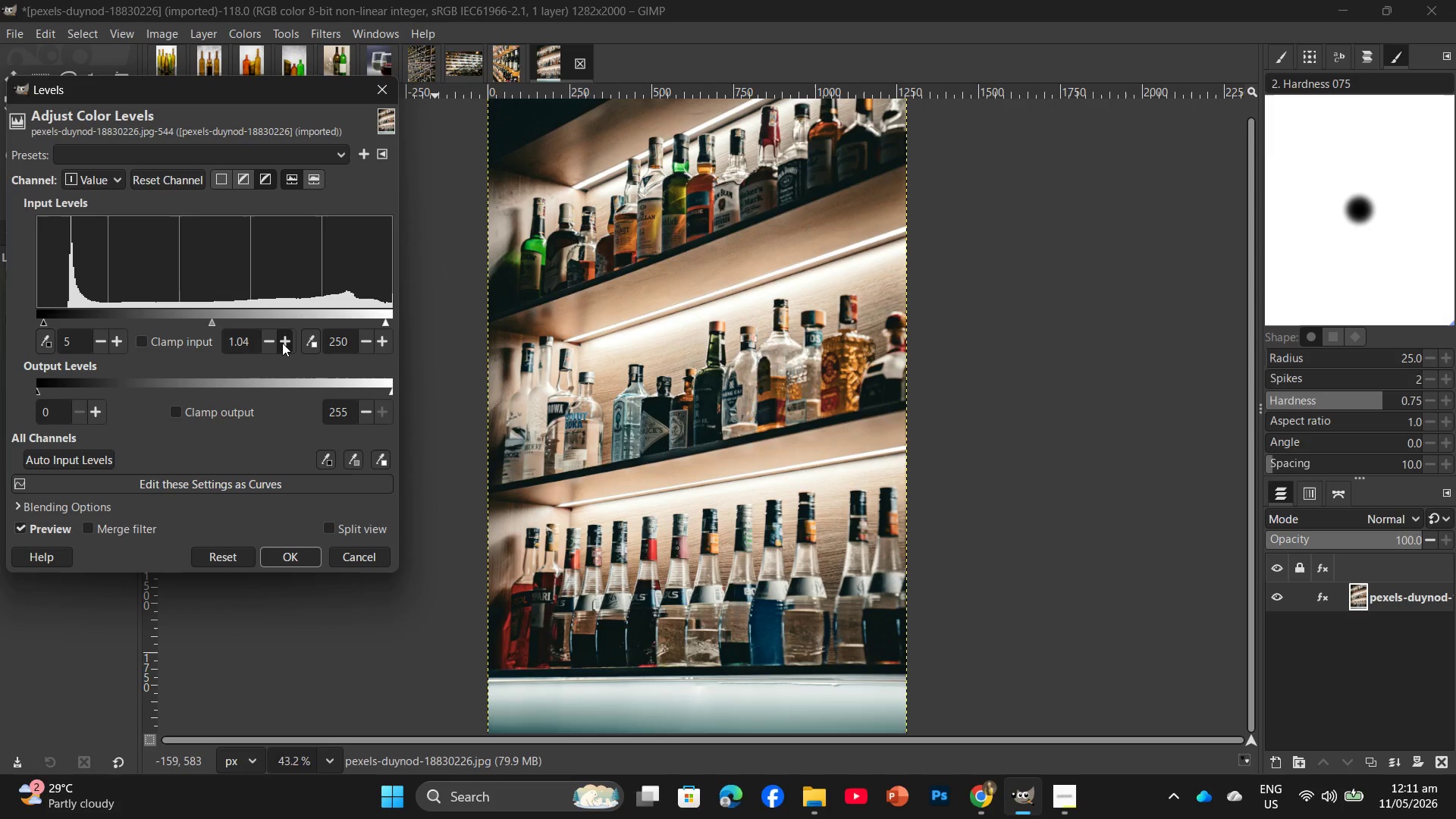 
triple_click([282, 343])
 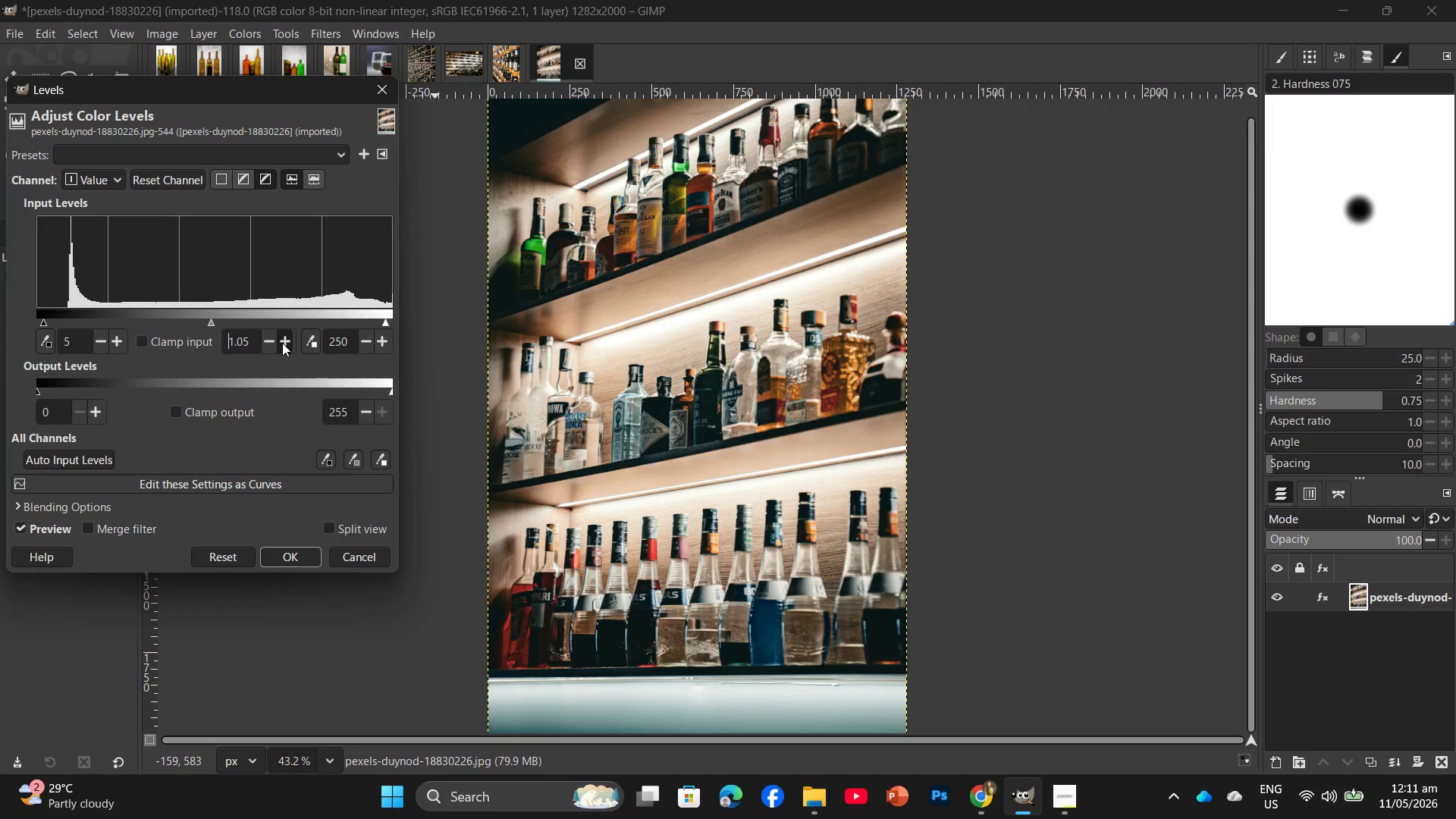 
triple_click([282, 343])
 